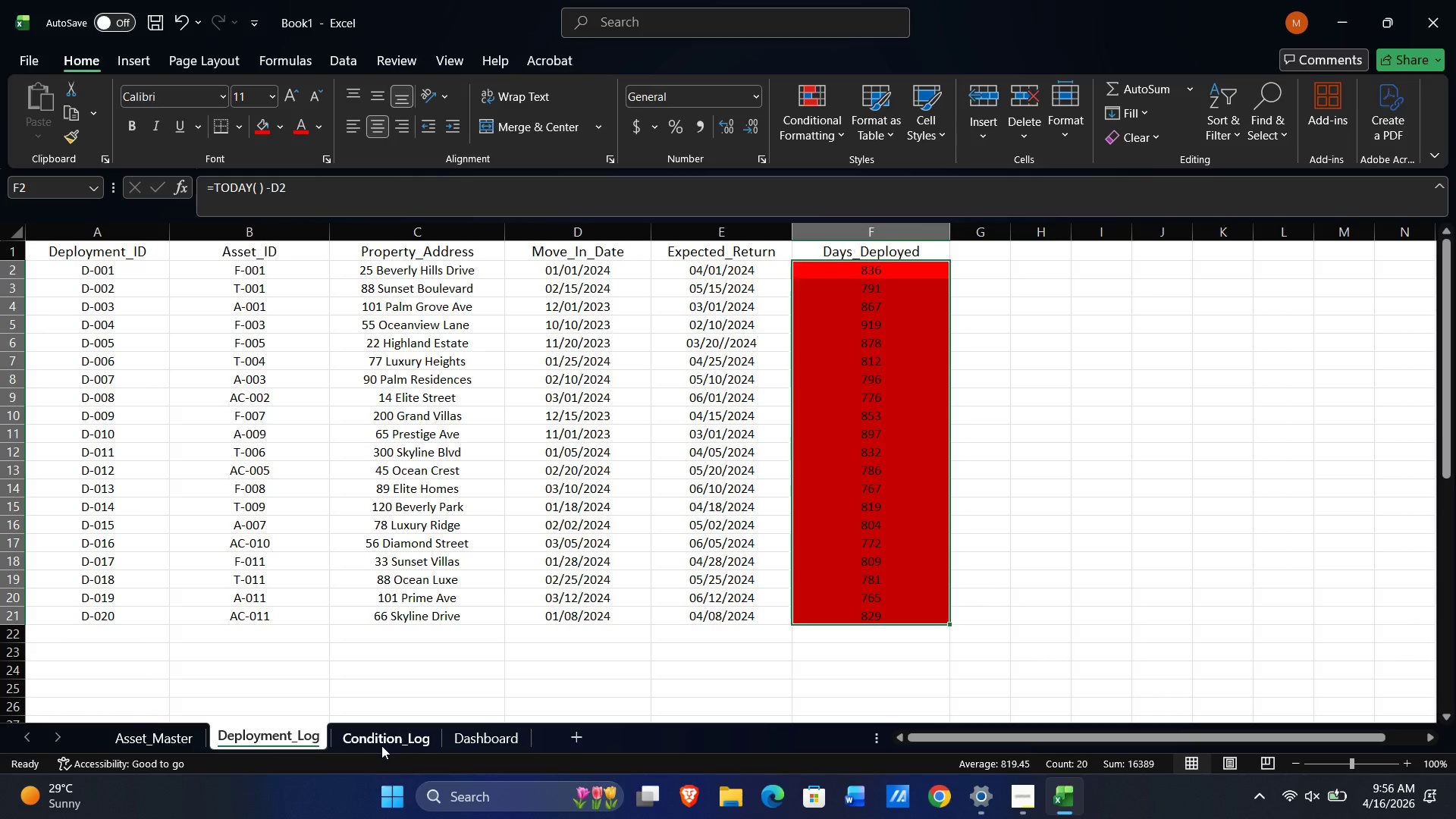 
scroll: coordinate [689, 535], scroll_direction: up, amount: 4.0
 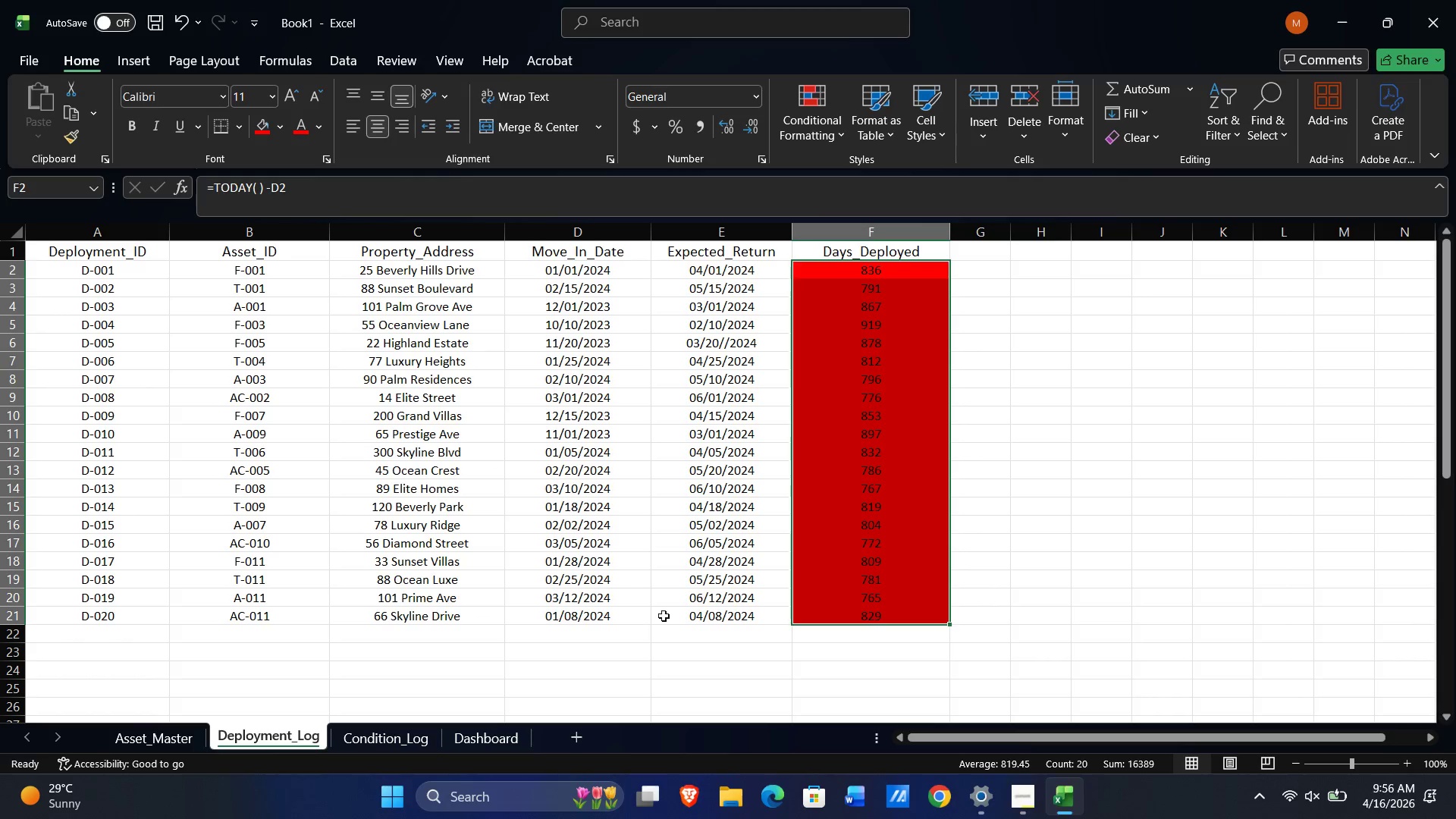 
left_click([404, 749])
 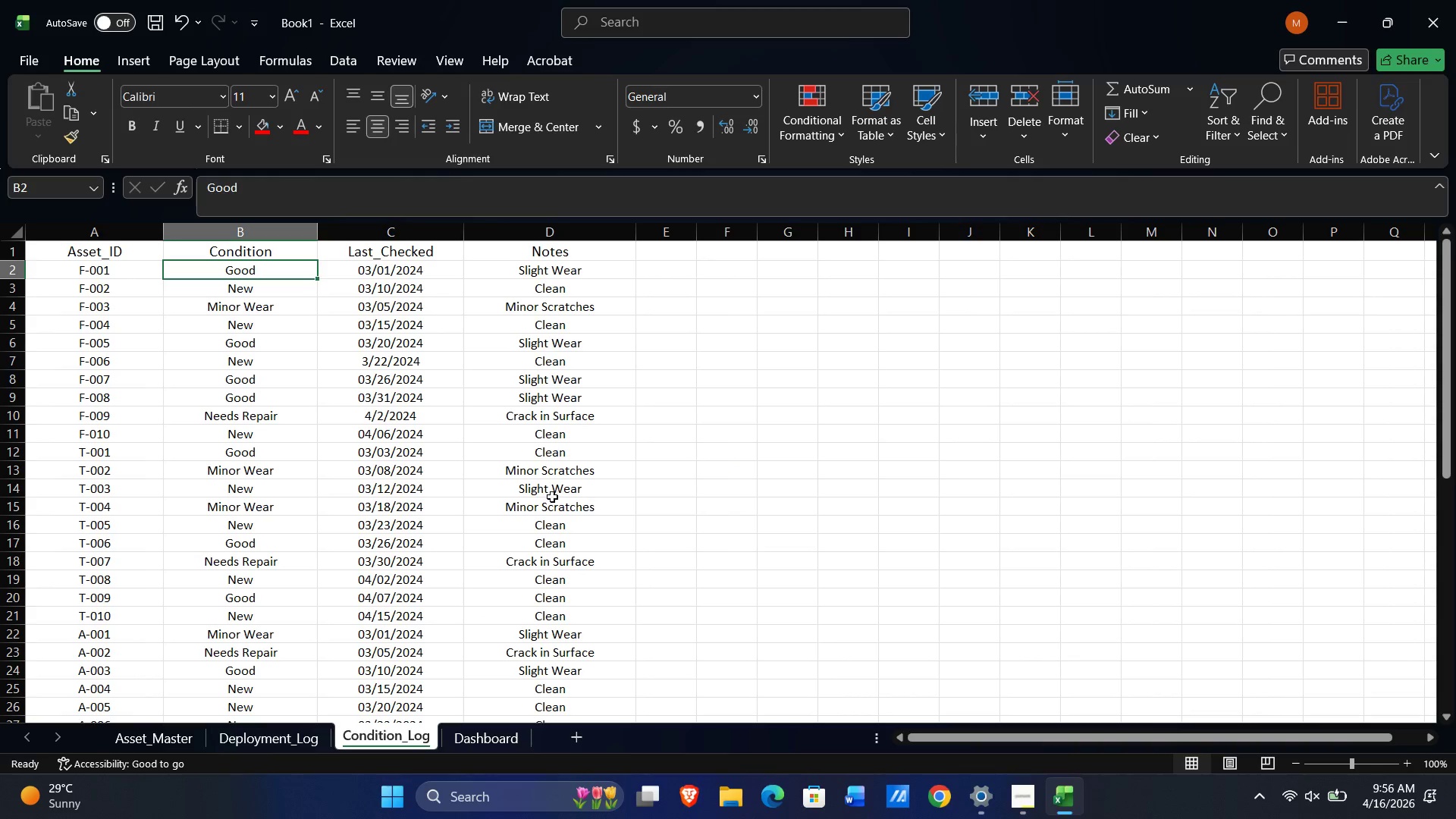 
scroll: coordinate [251, 307], scroll_direction: up, amount: 8.0
 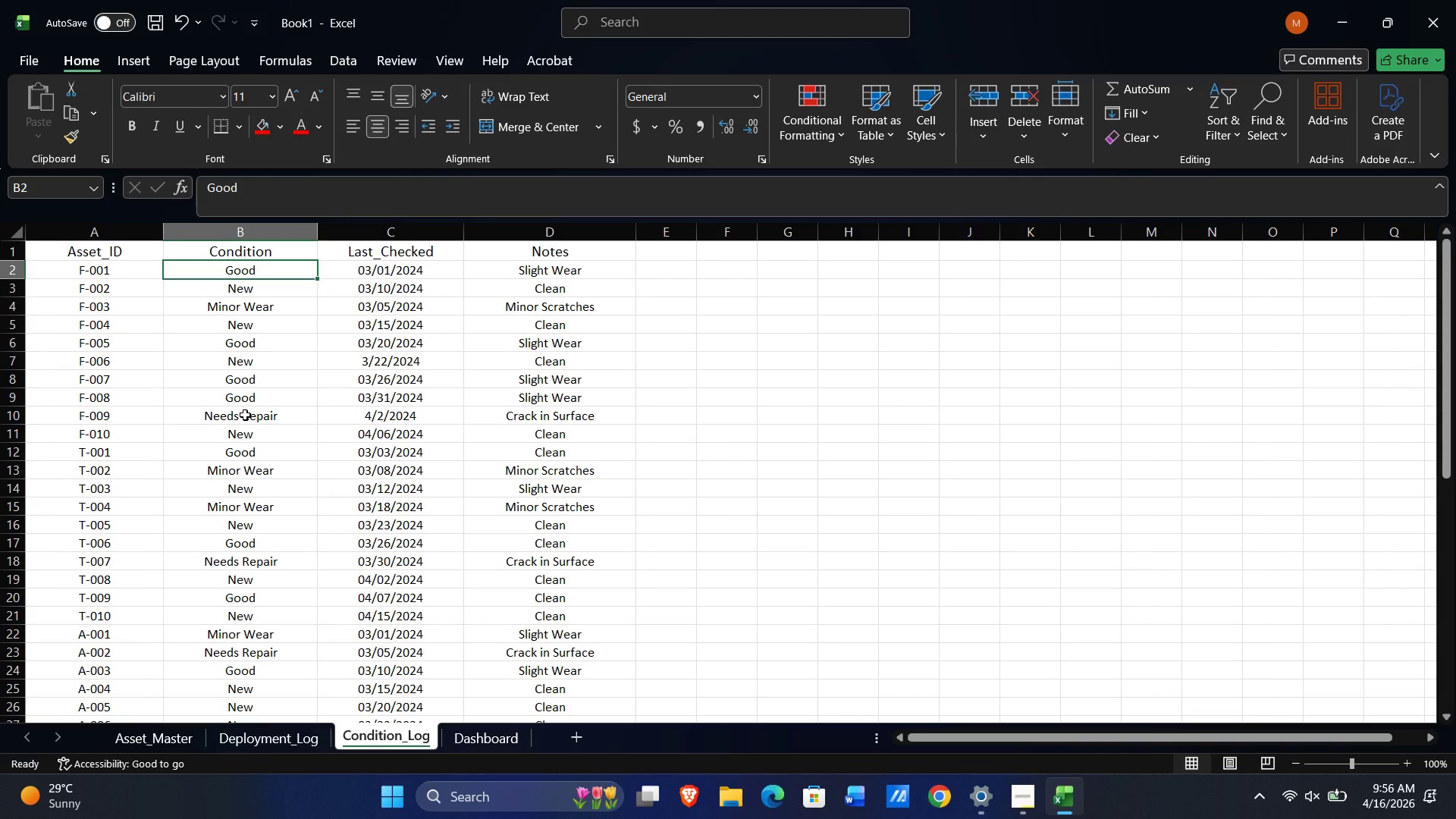 
left_click([245, 415])
 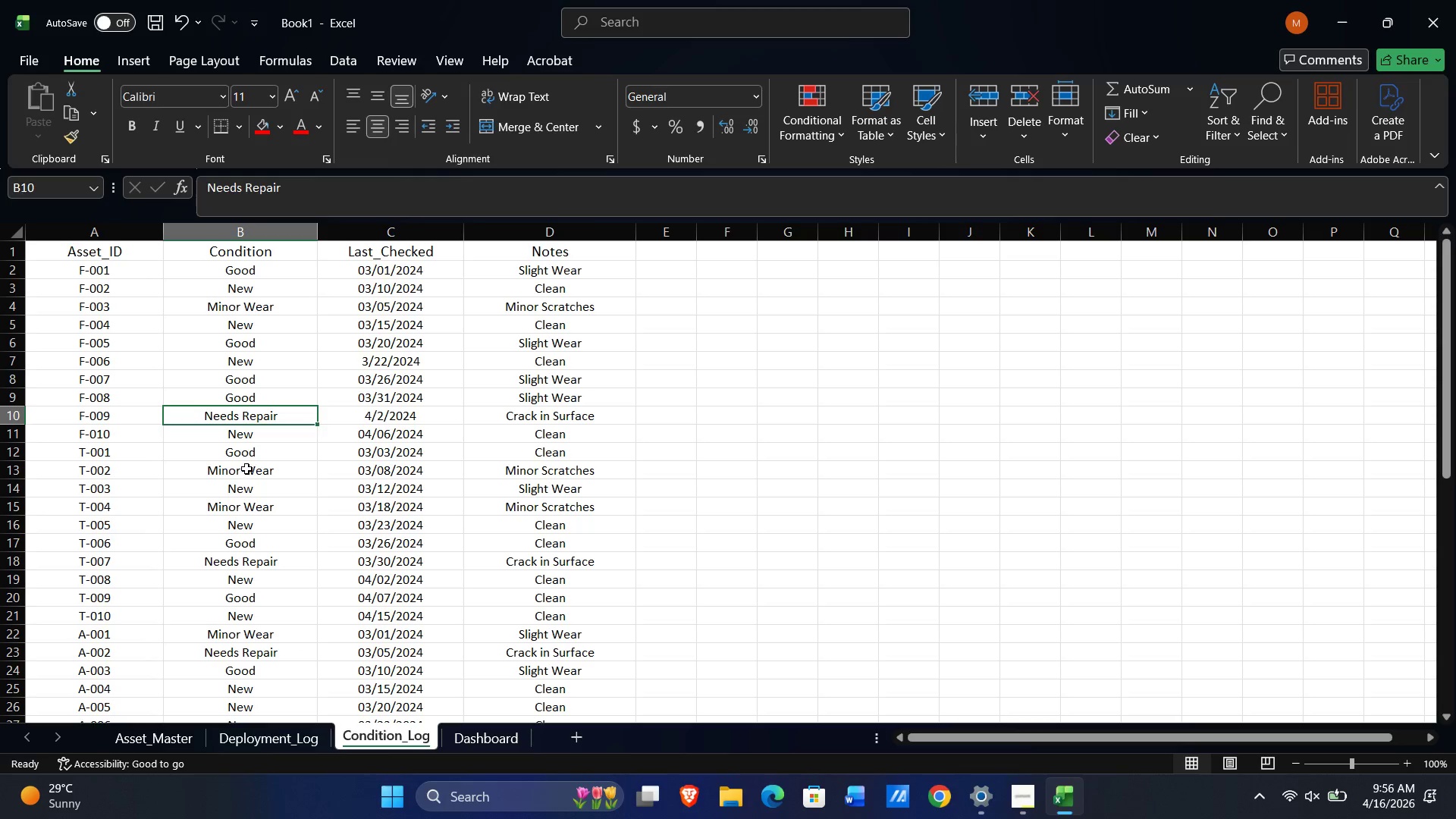 
wait(5.33)
 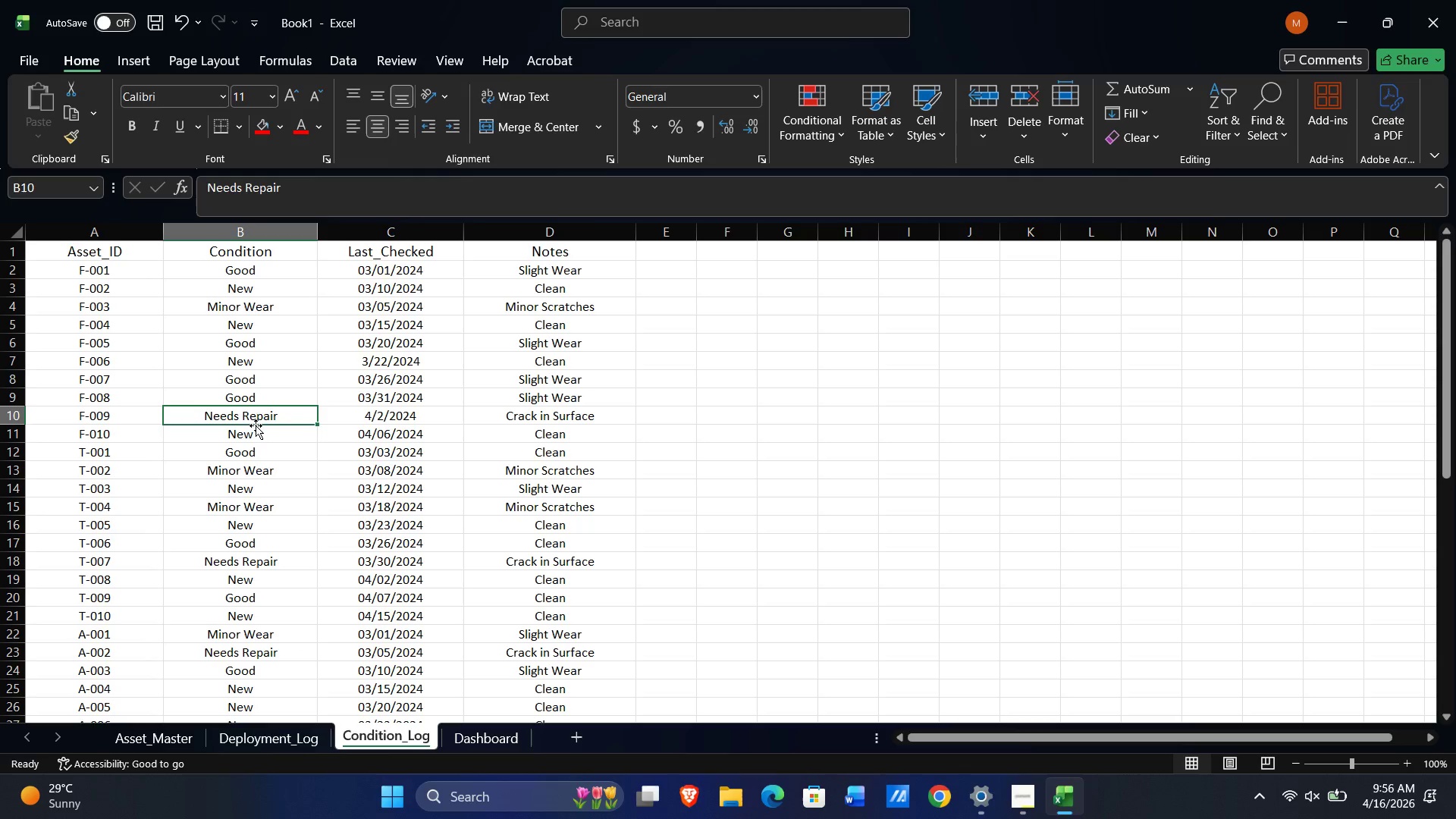 
hold_key(key=ControlLeft, duration=1.17)
left_click([231, 558])
 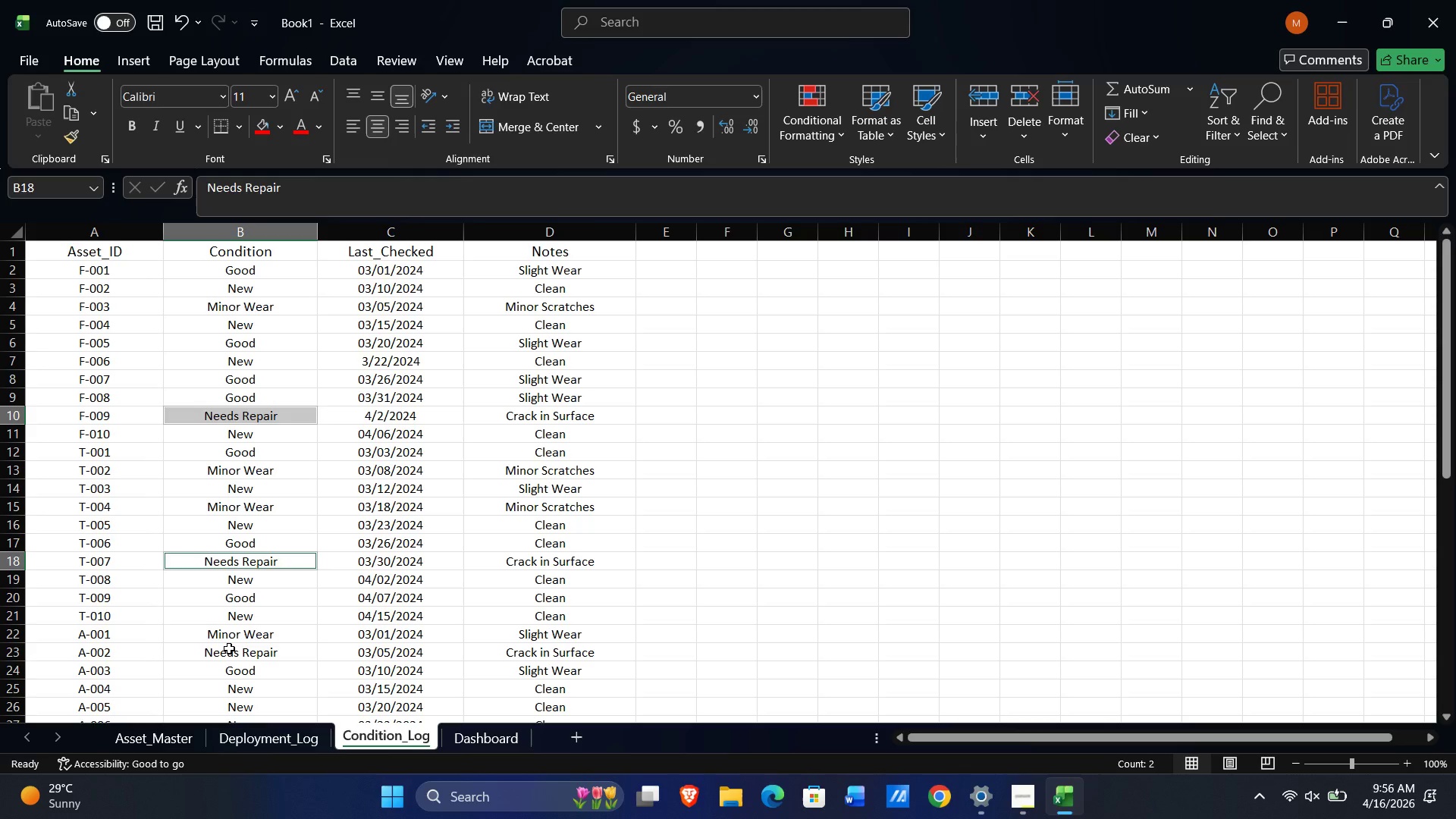 
left_click([229, 648])
 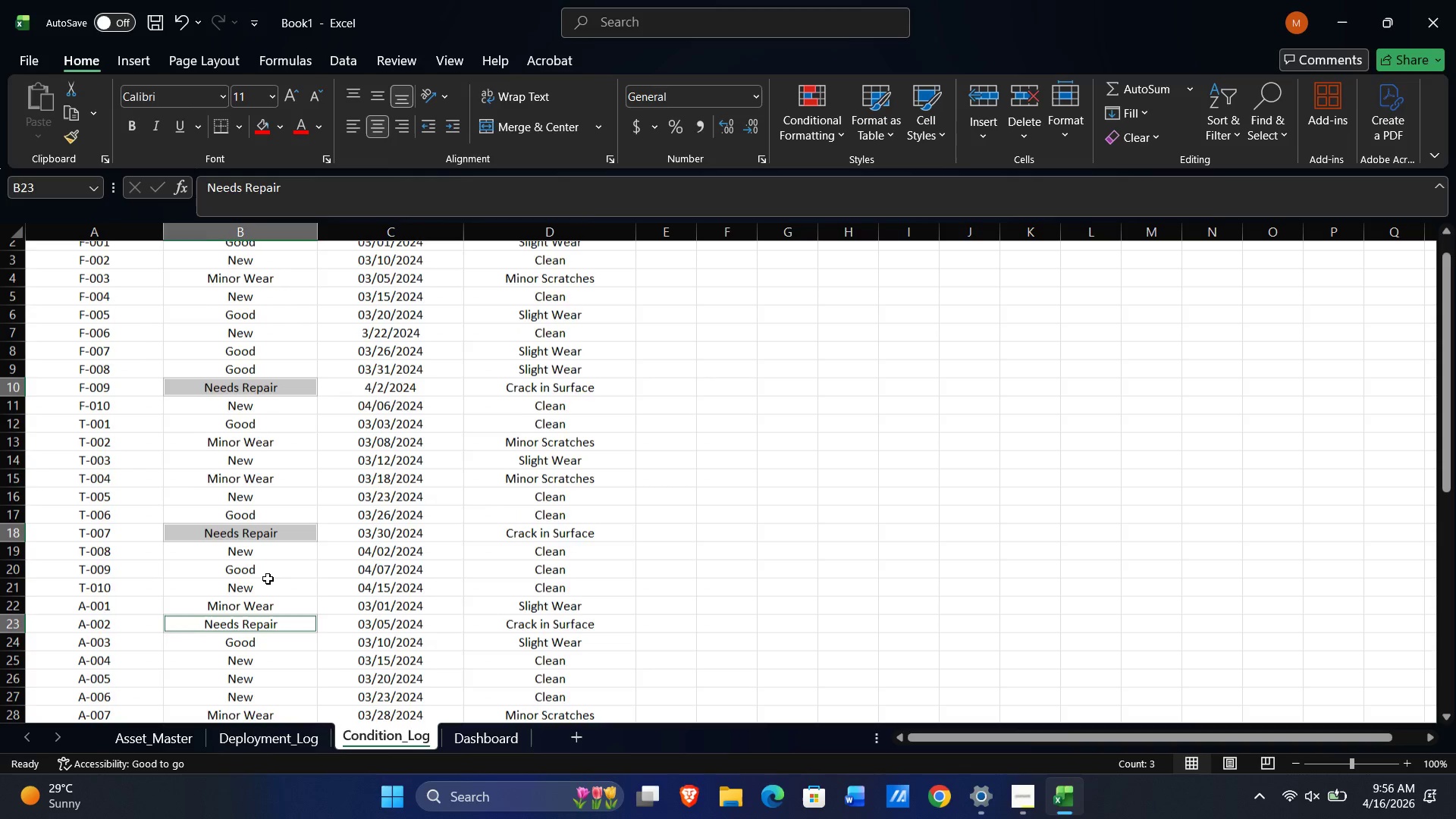 
scroll: coordinate [268, 579], scroll_direction: down, amount: 4.0
 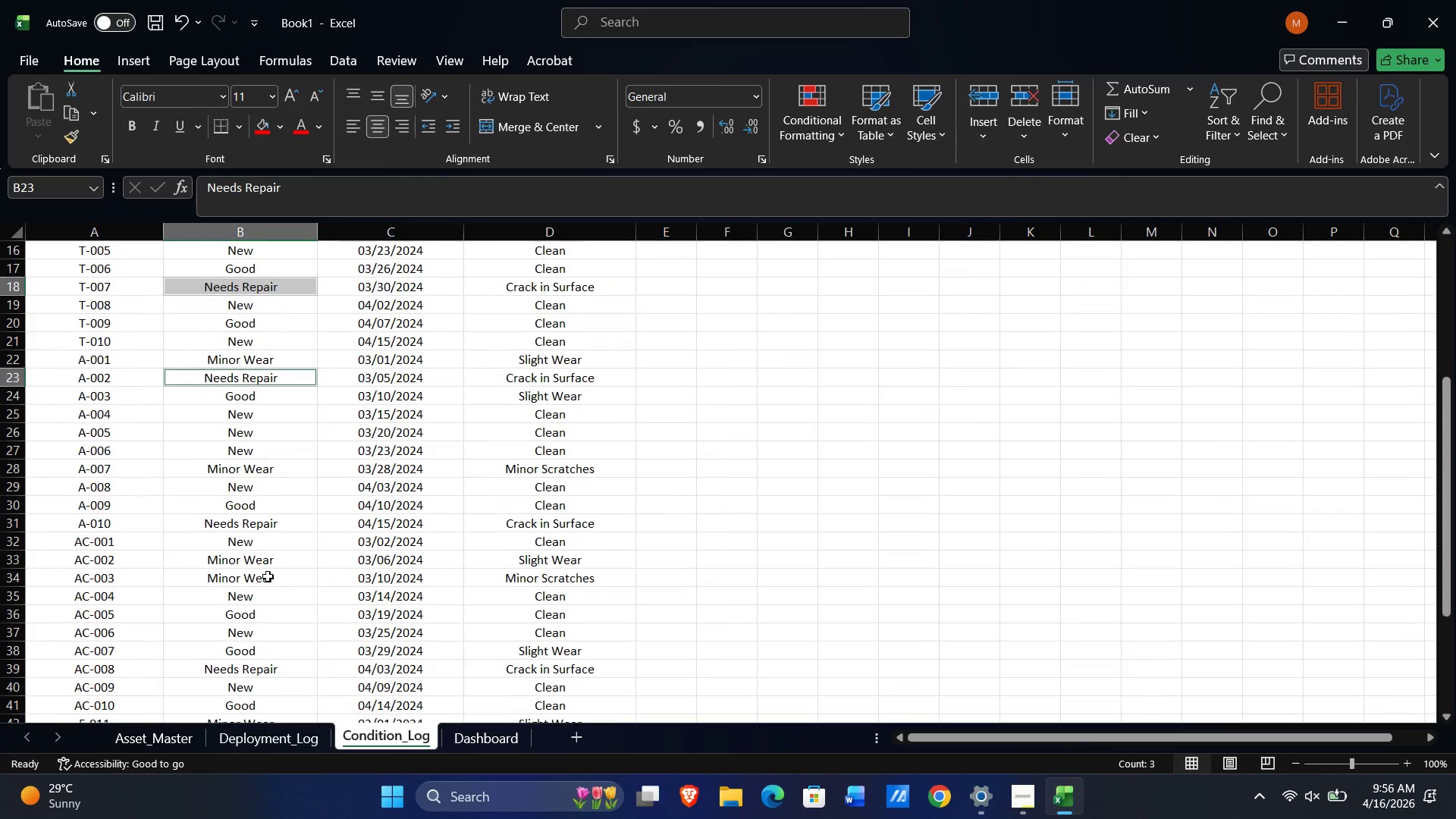 
hold_key(key=ControlLeft, duration=0.94)
left_click([268, 529])
 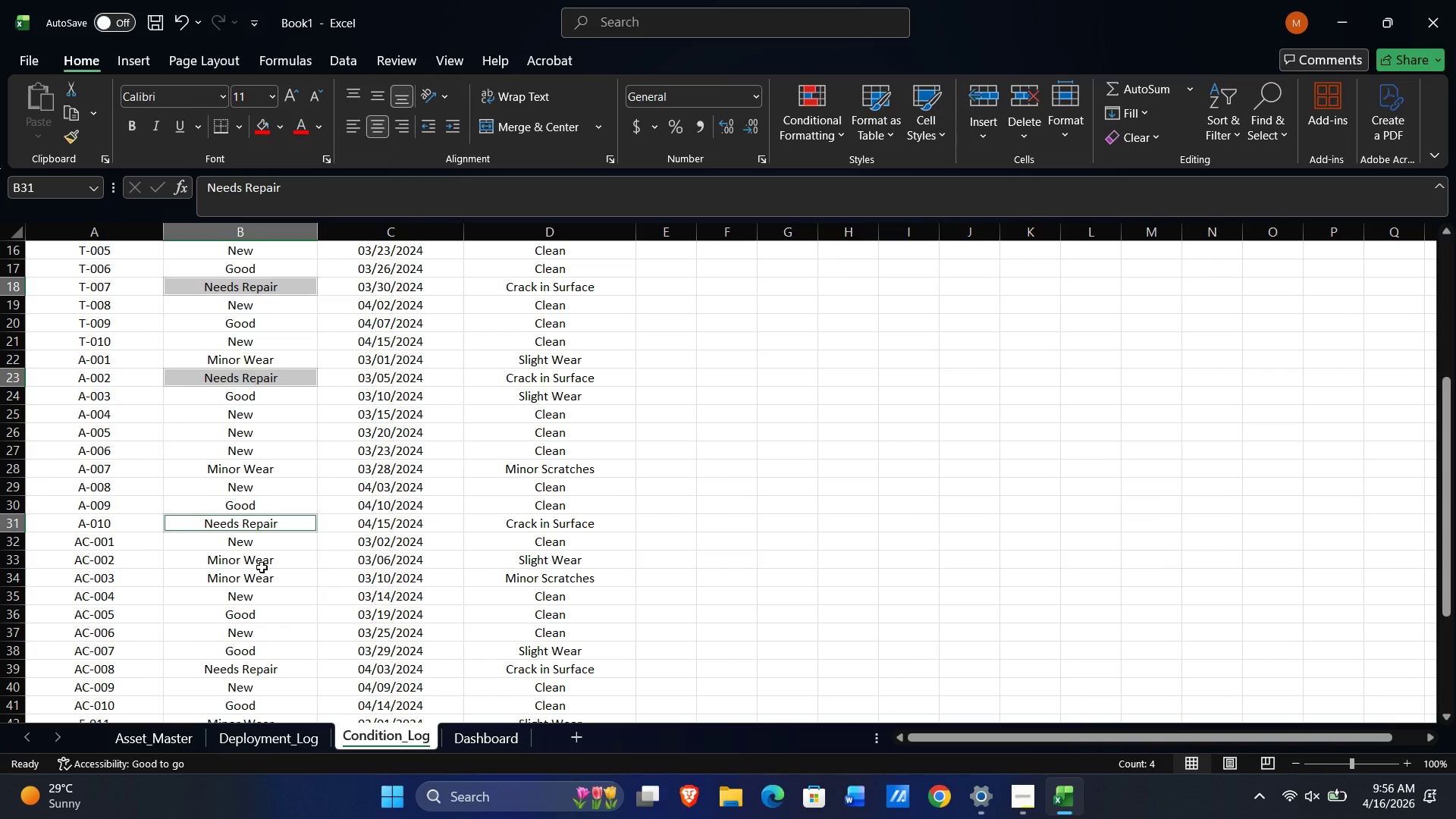 
scroll: coordinate [262, 567], scroll_direction: down, amount: 1.0
 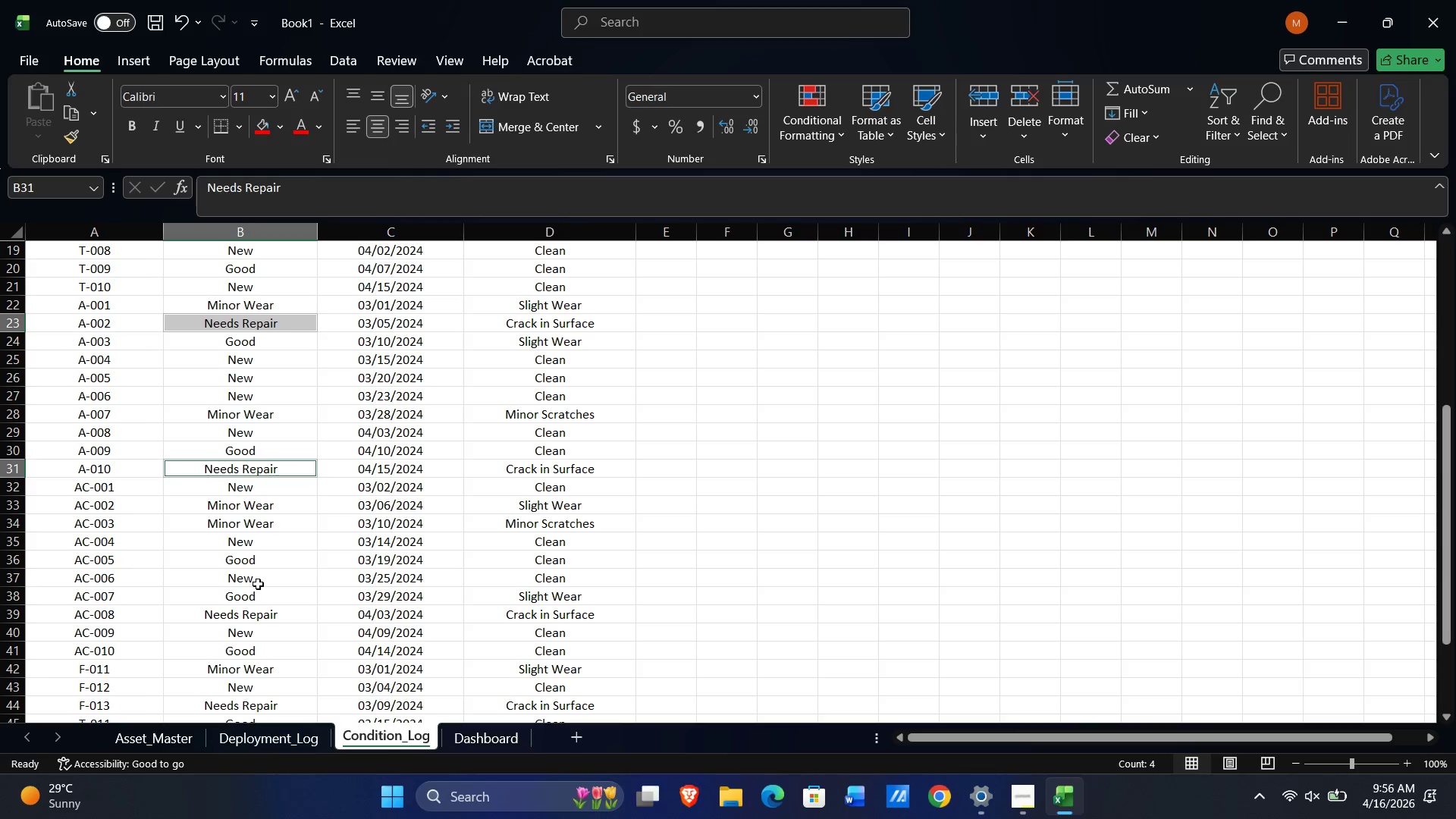 
hold_key(key=ControlLeft, duration=1.09)
left_click([256, 613])
 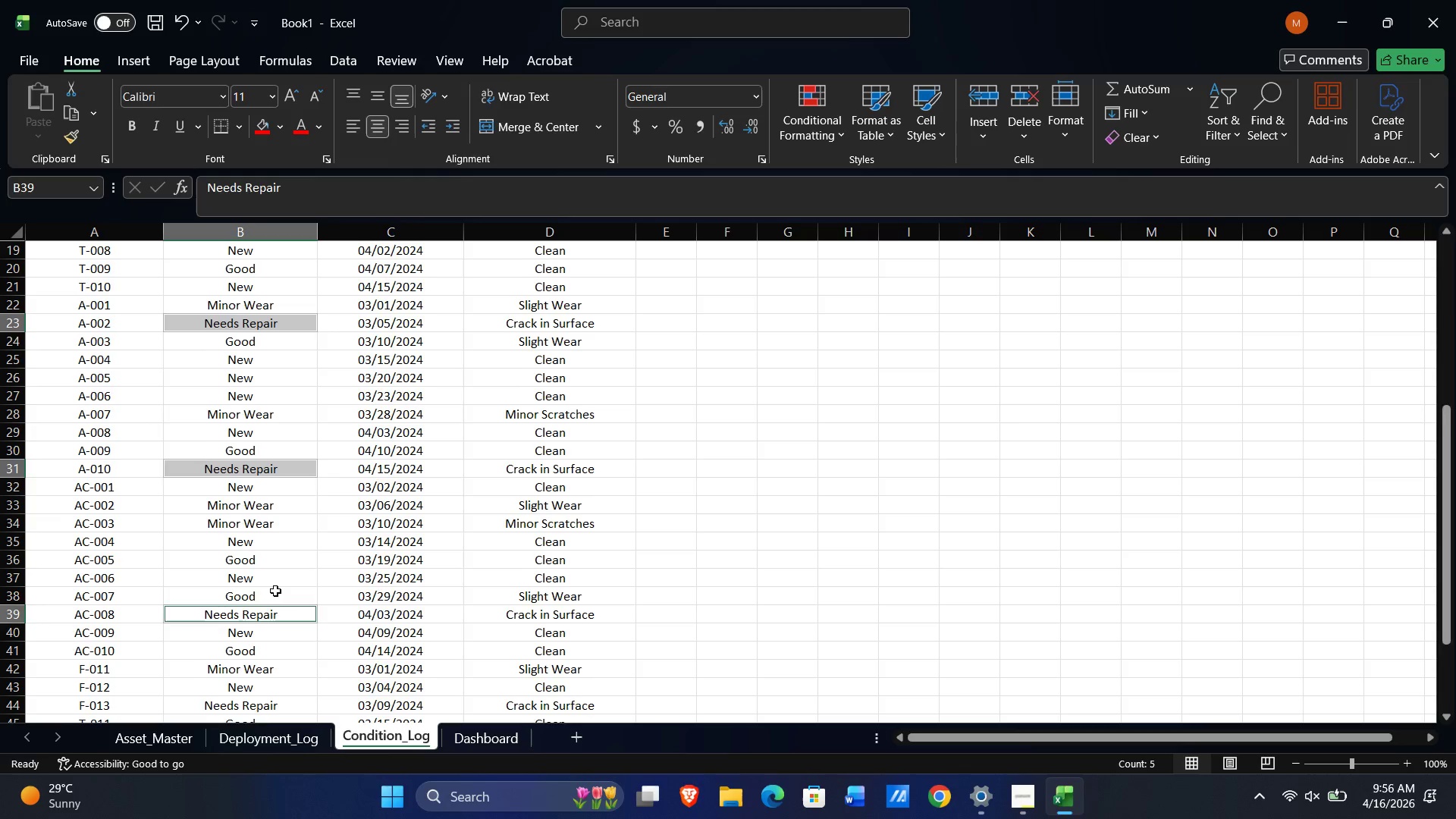 
scroll: coordinate [275, 591], scroll_direction: down, amount: 1.0
 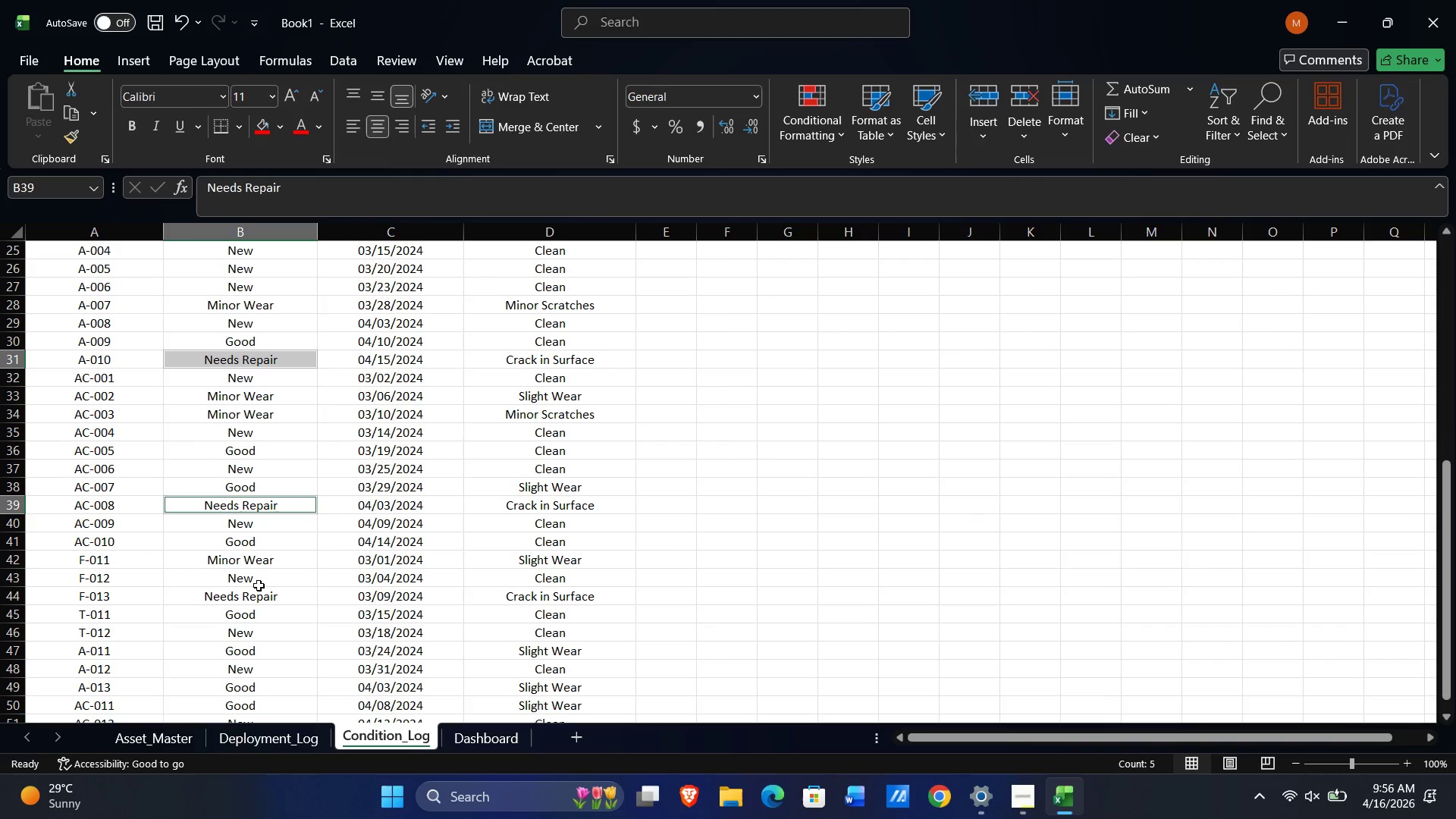 
hold_key(key=ControlLeft, duration=0.55)
left_click([253, 593])
 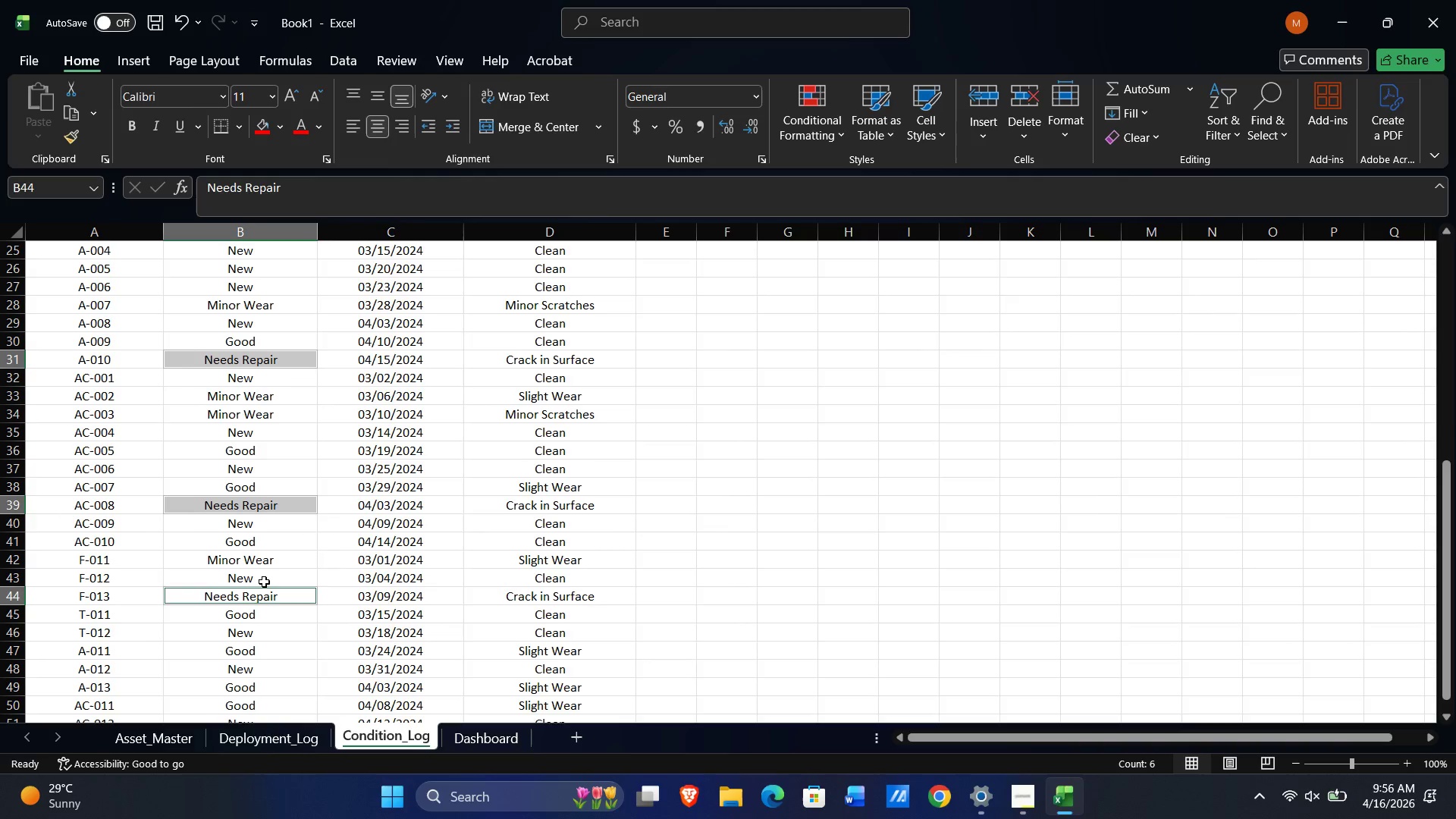 
scroll: coordinate [264, 582], scroll_direction: down, amount: 2.0
 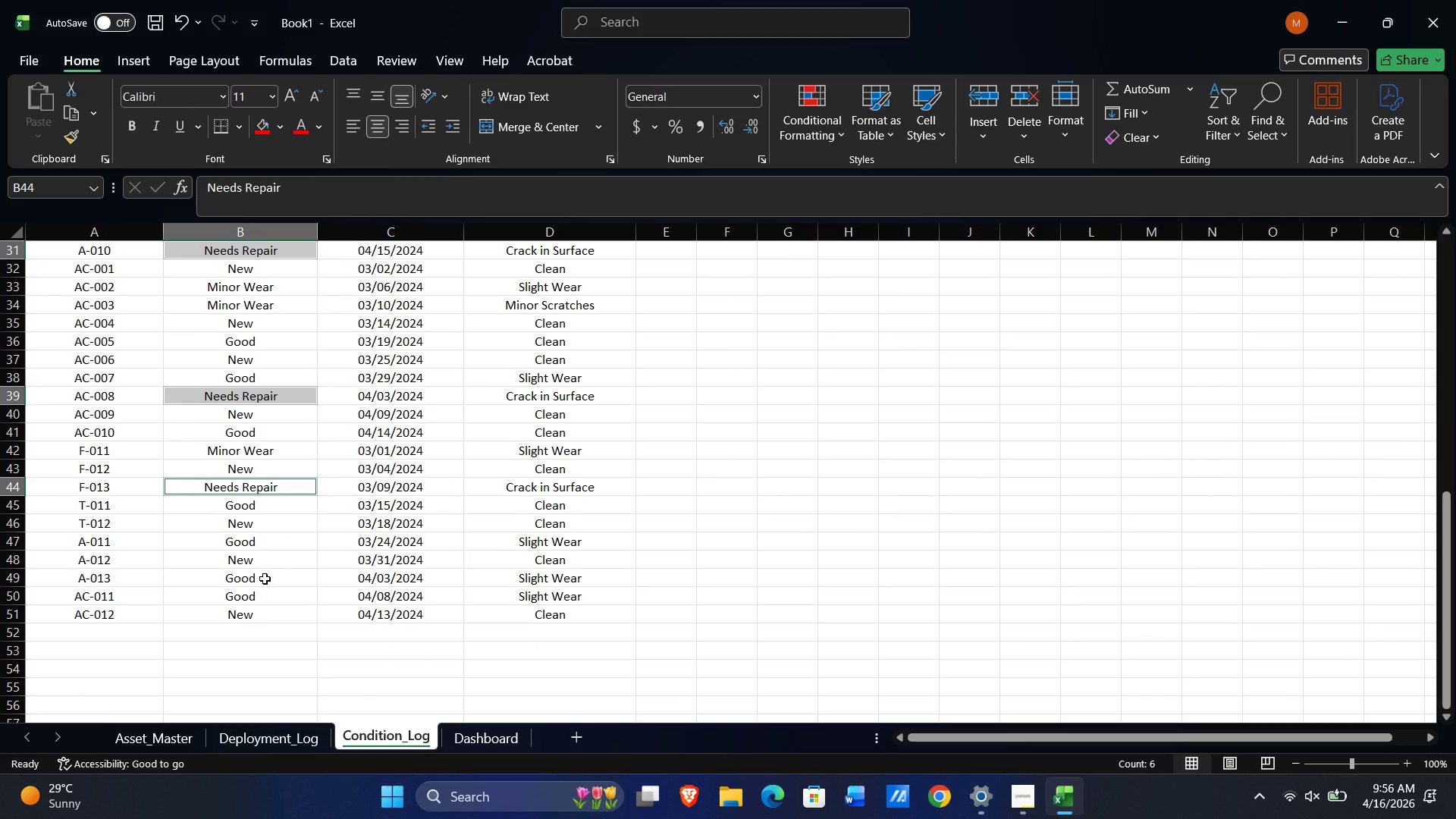 
wait(8.38)
 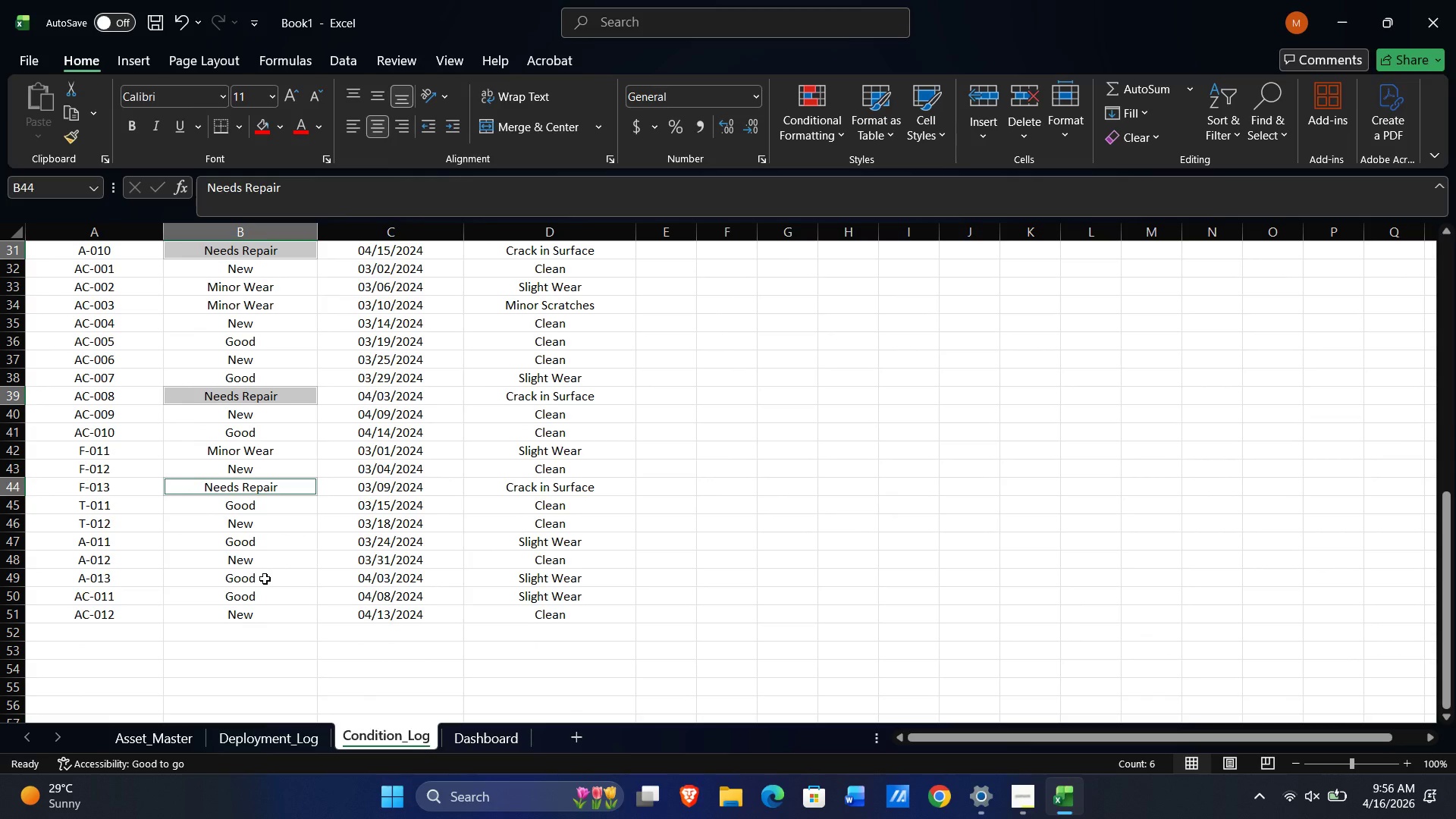 
left_click([281, 120])
 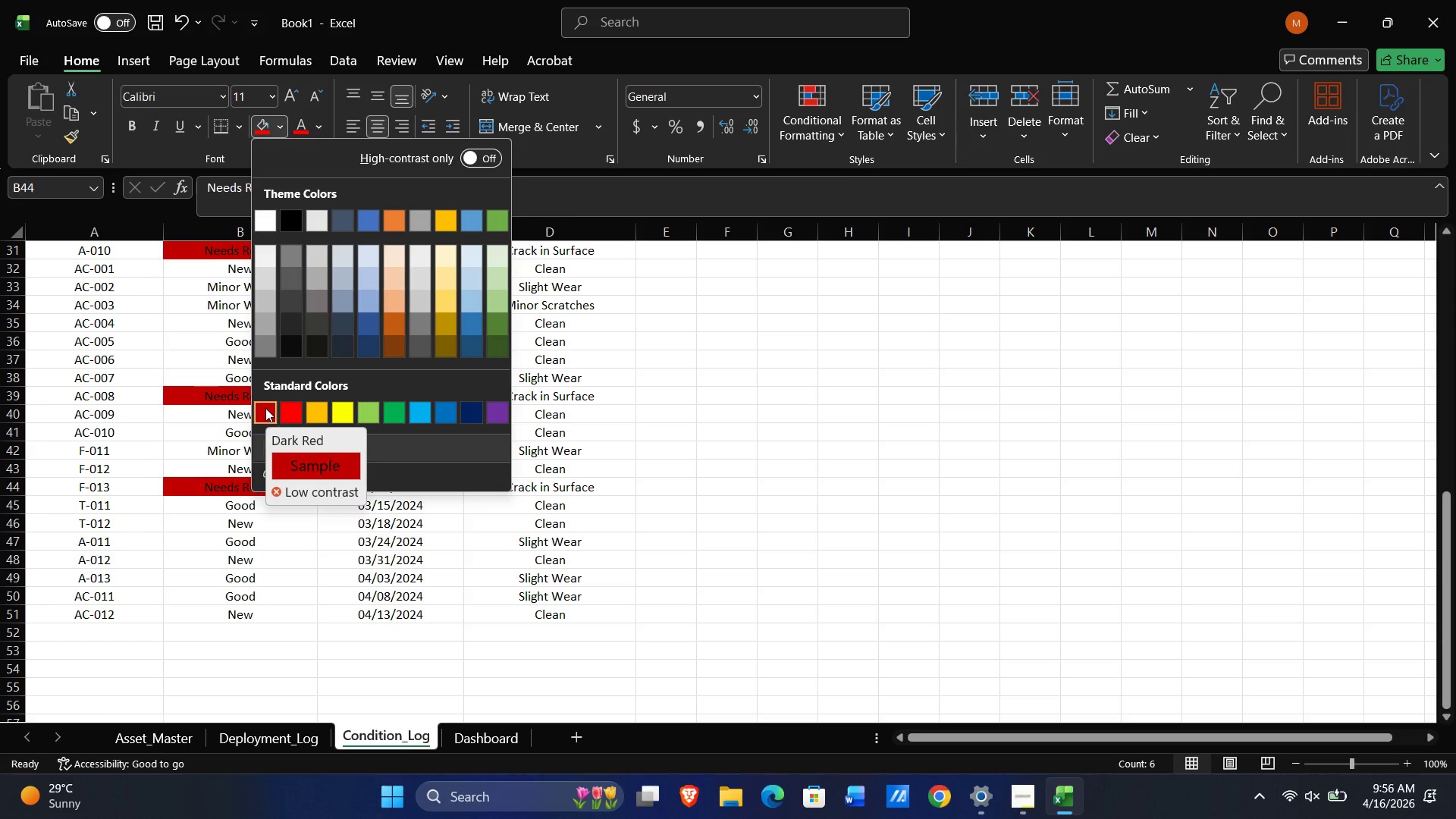 
left_click([265, 408])
 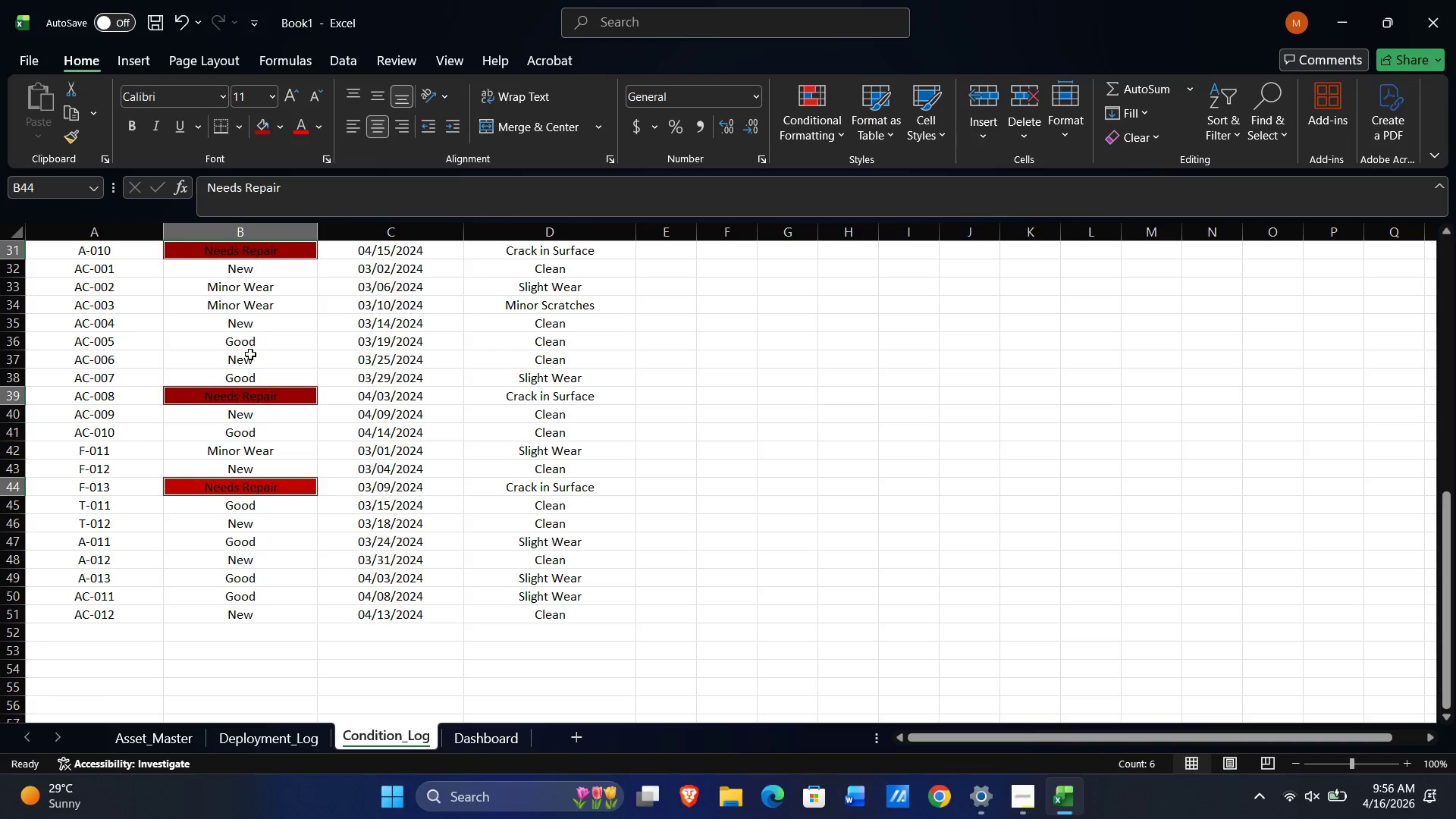 
key(Control+B)
 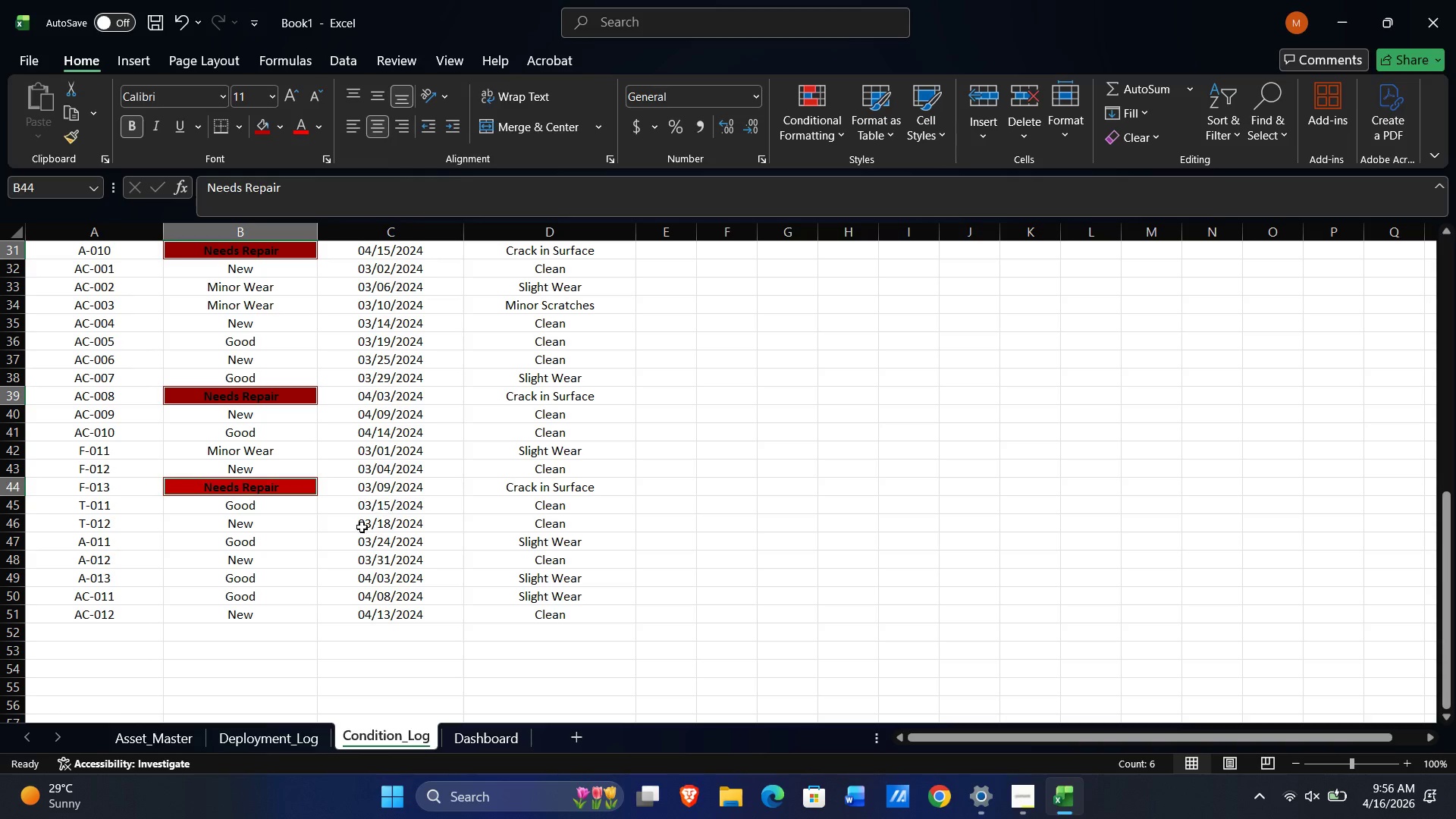 
scroll: coordinate [358, 463], scroll_direction: up, amount: 19.0
 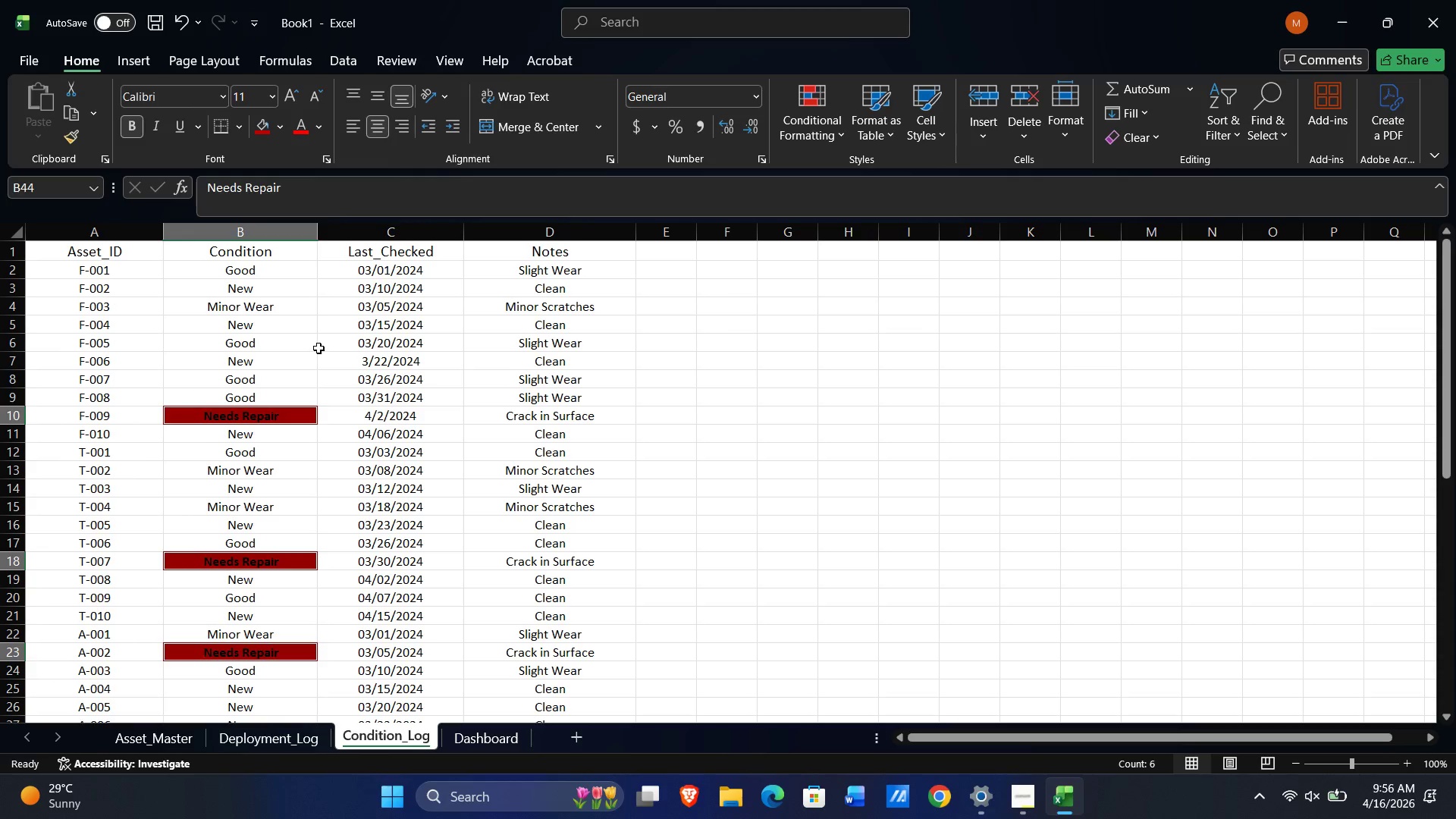 
left_click([318, 348])
 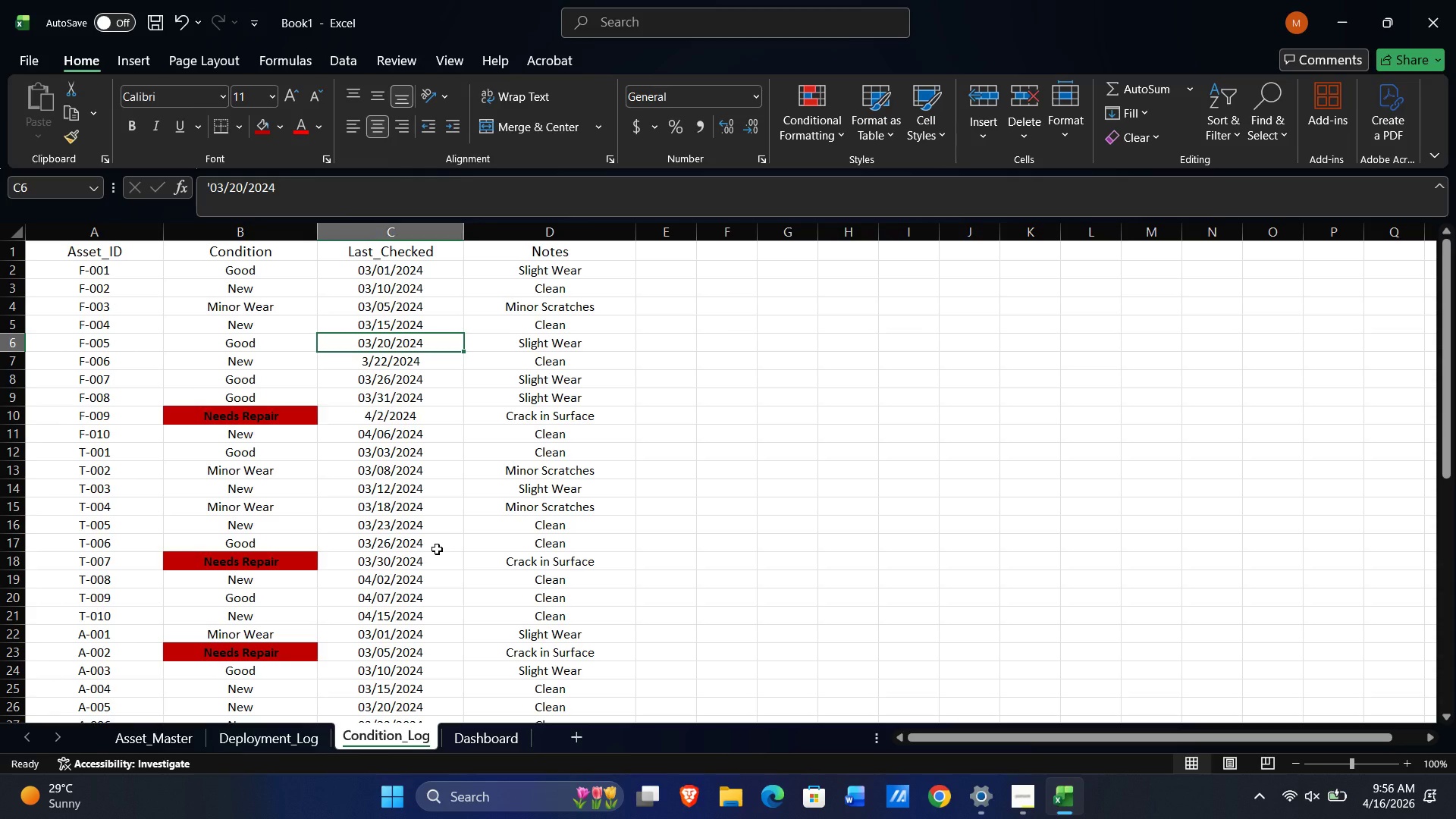 
key(5)
 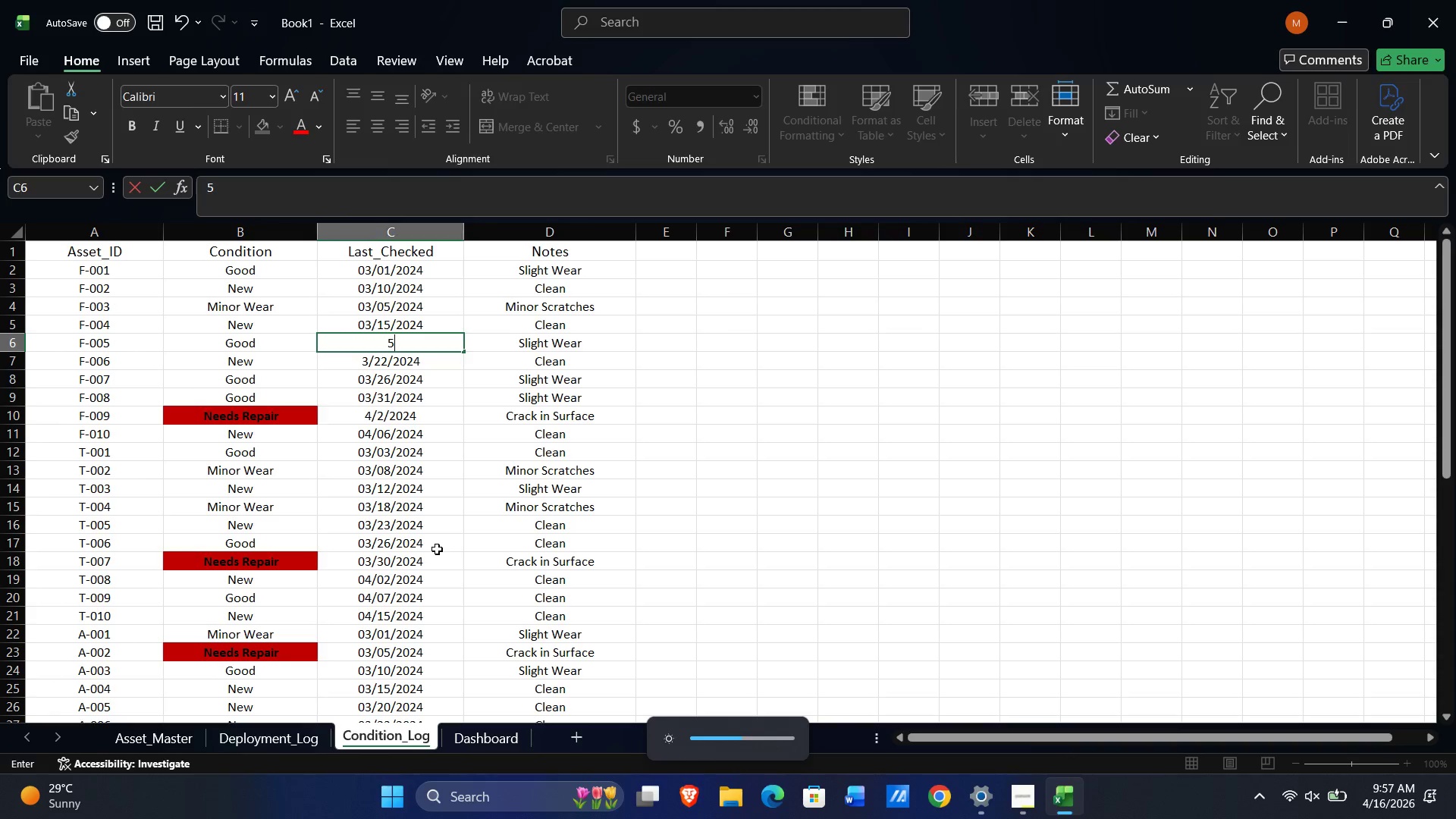 
key(Control+ControlLeft)
 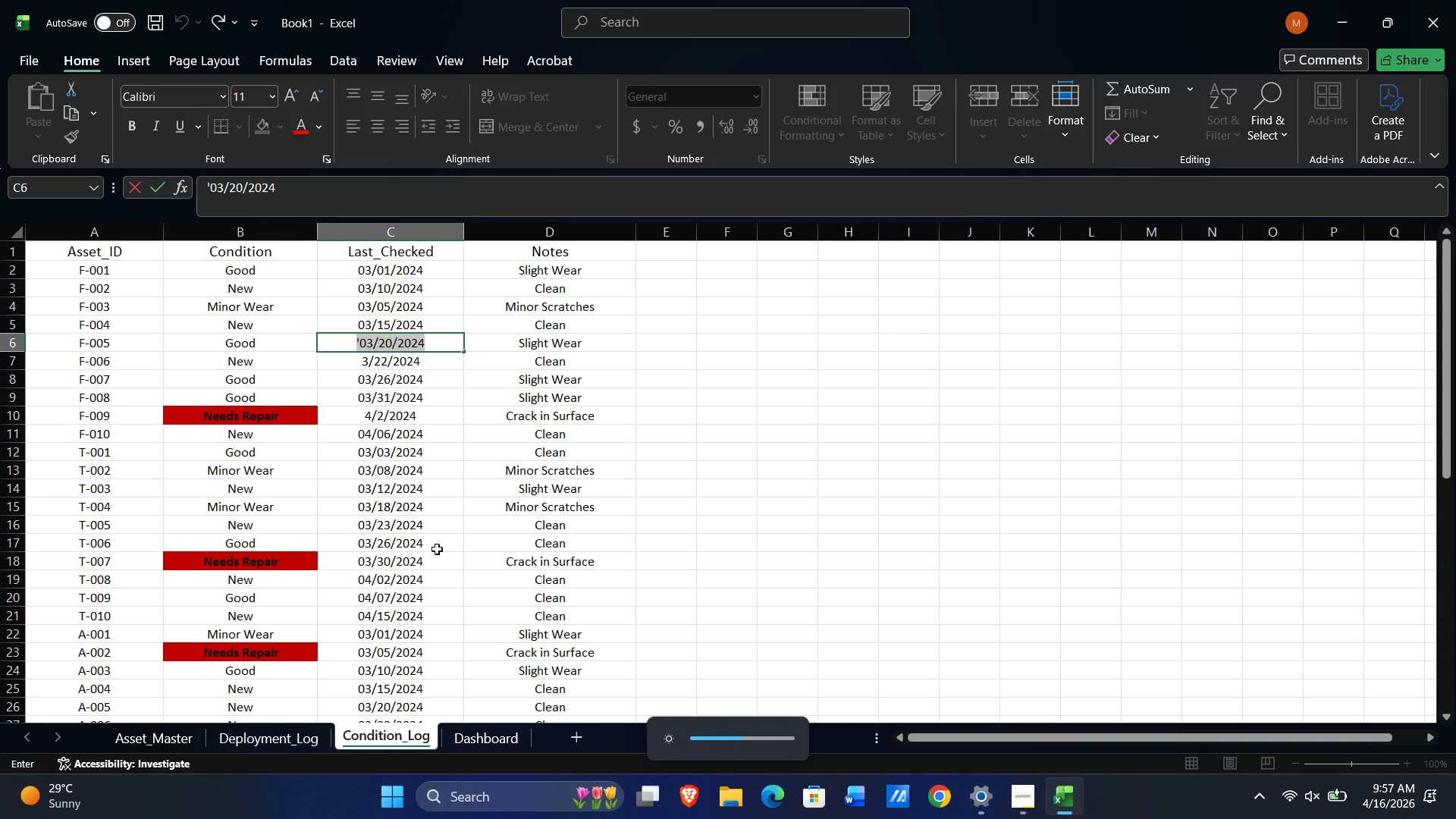 
key(Control+Z)
 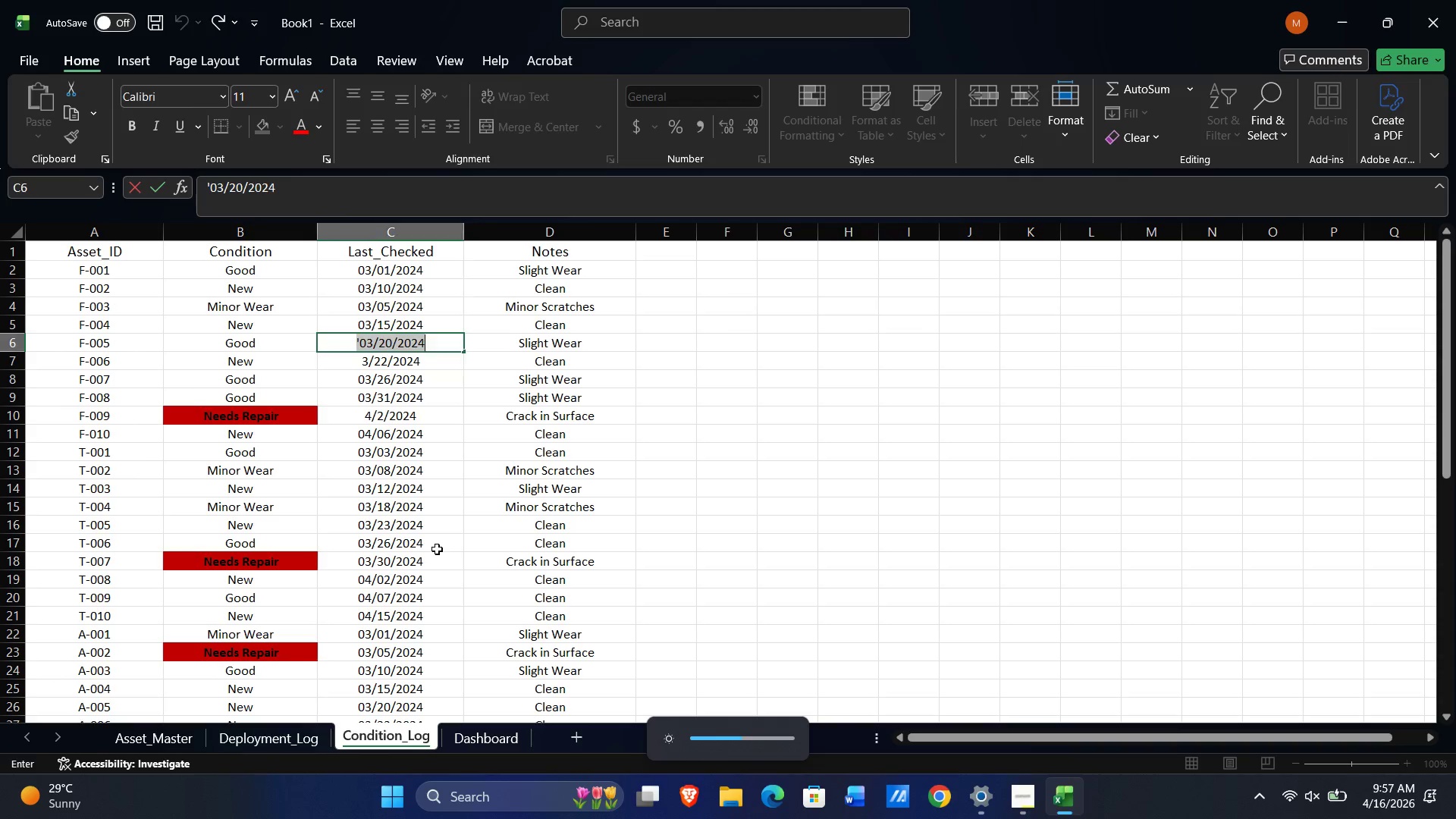 
key(NumpadEnter)
 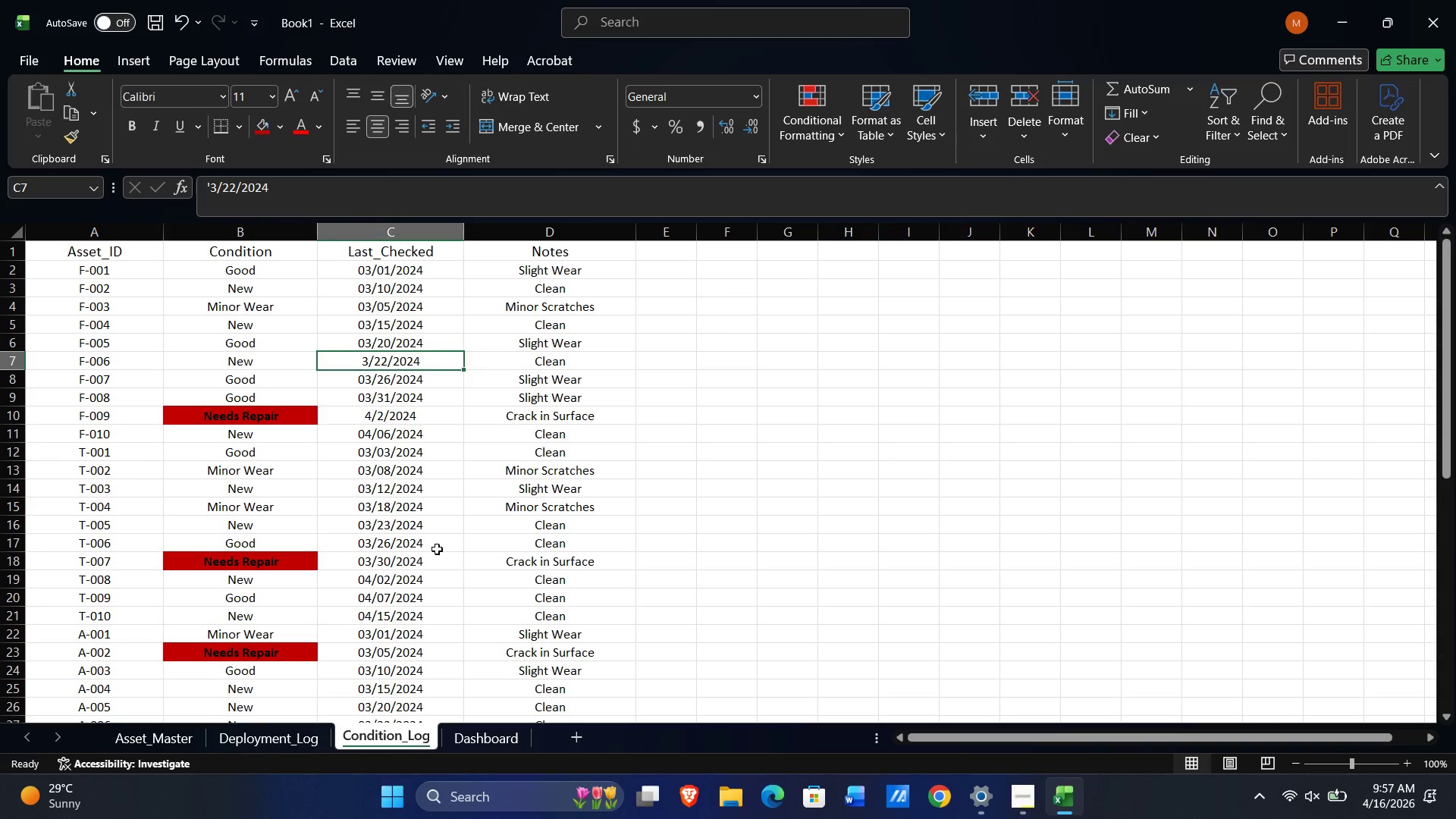 
hold_key(key=ControlLeft, duration=1.06)
 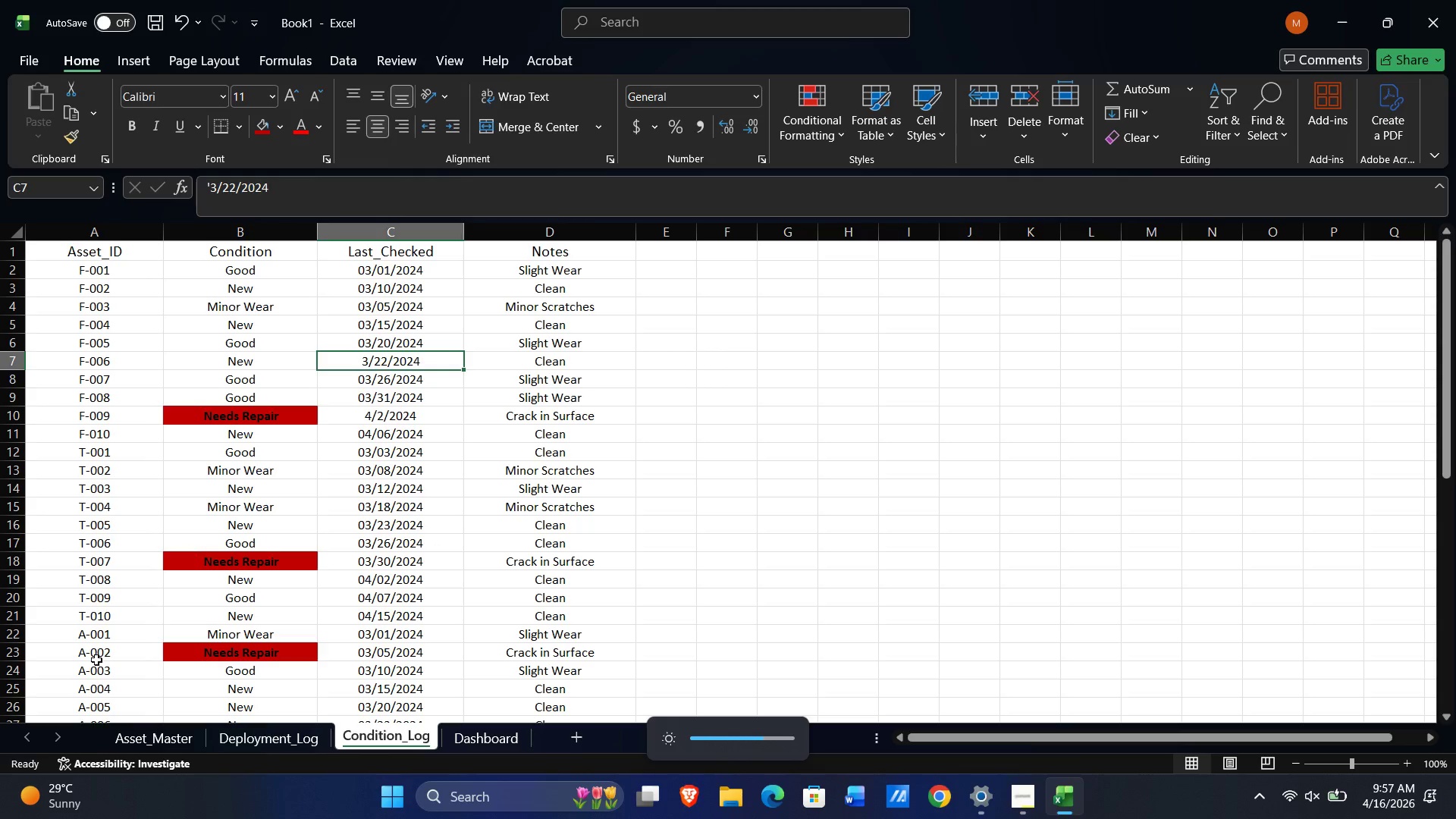 
key(VolumeUp)
 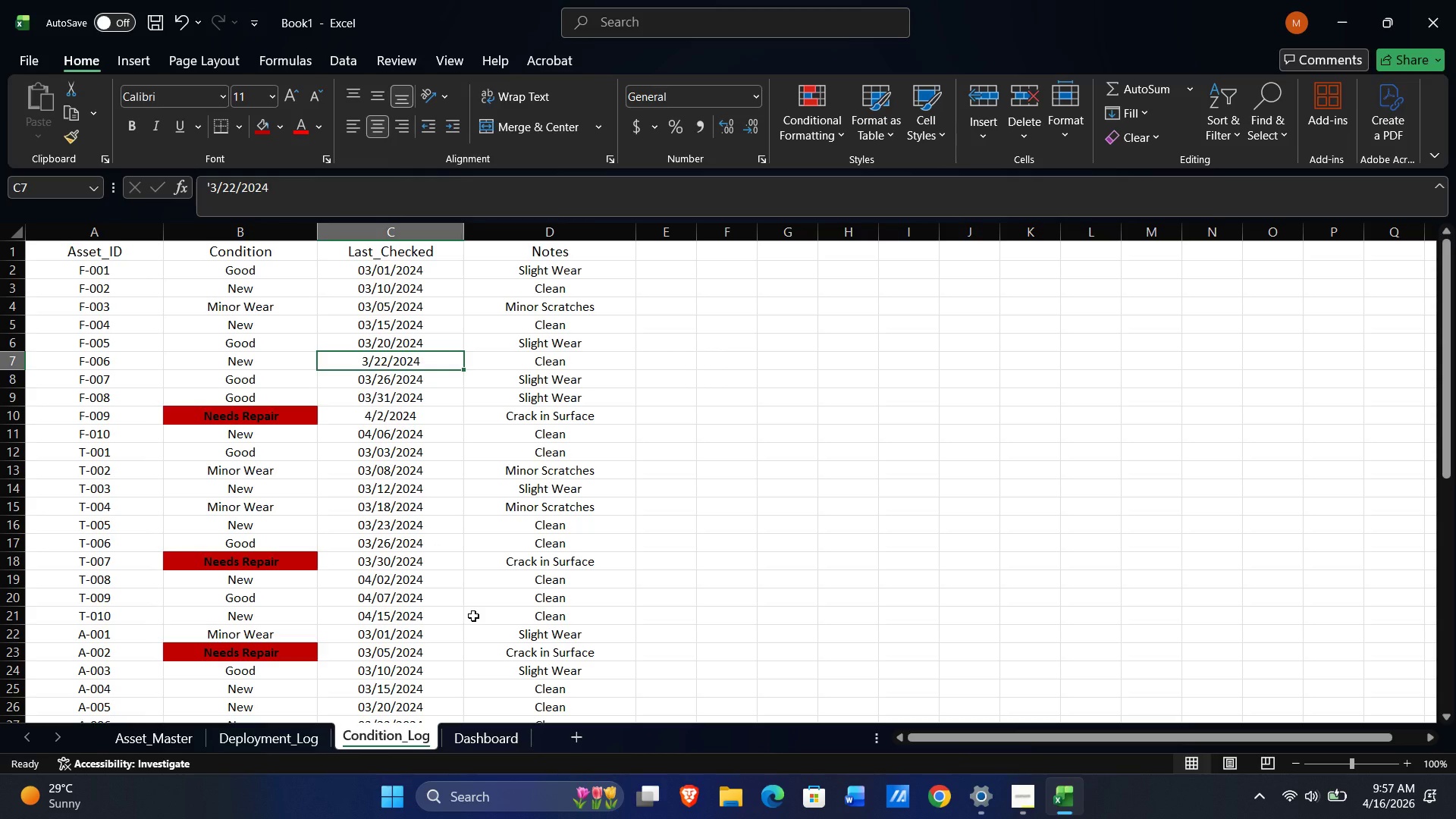 
wait(6.69)
 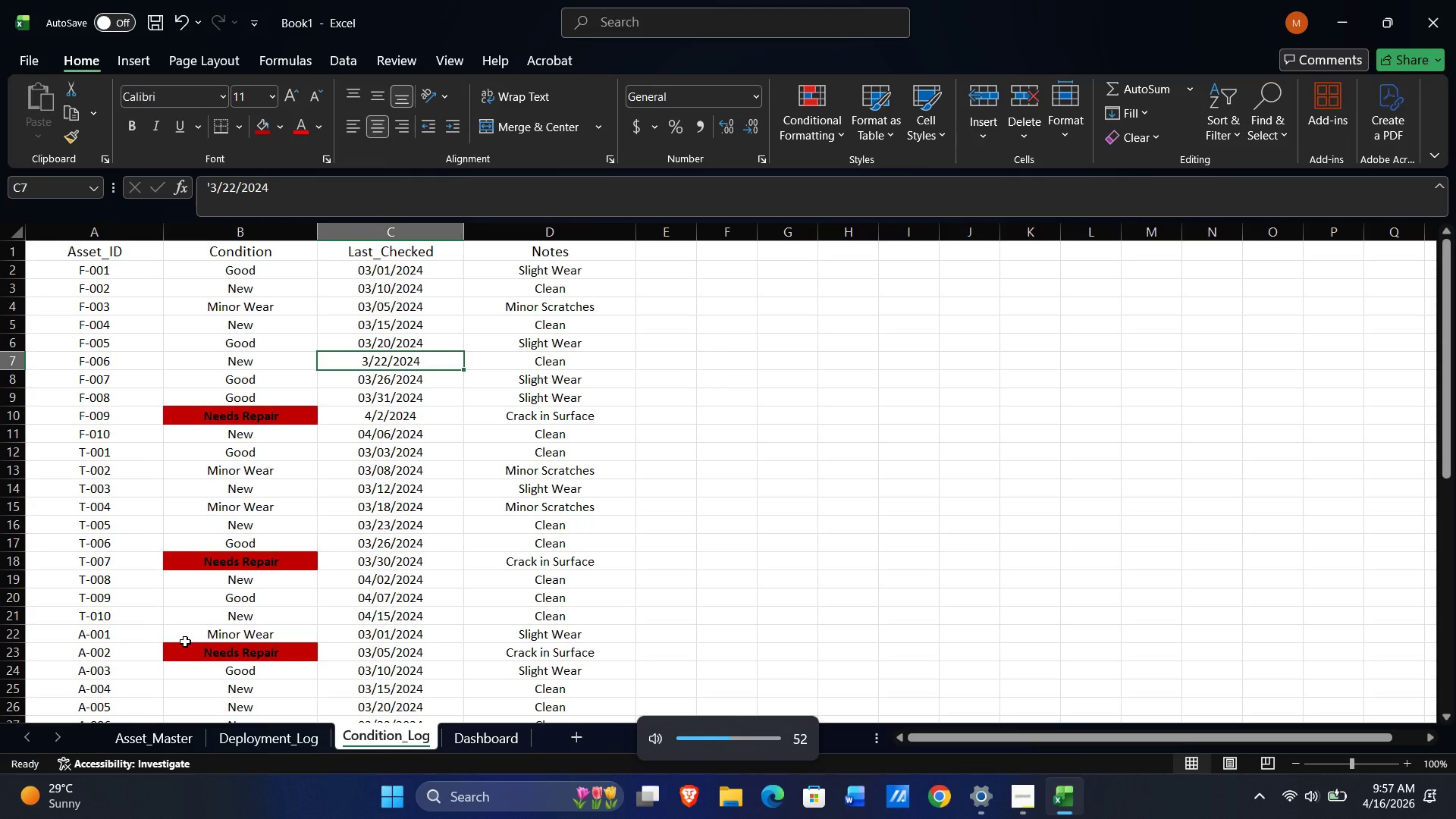 
left_click([490, 741])
 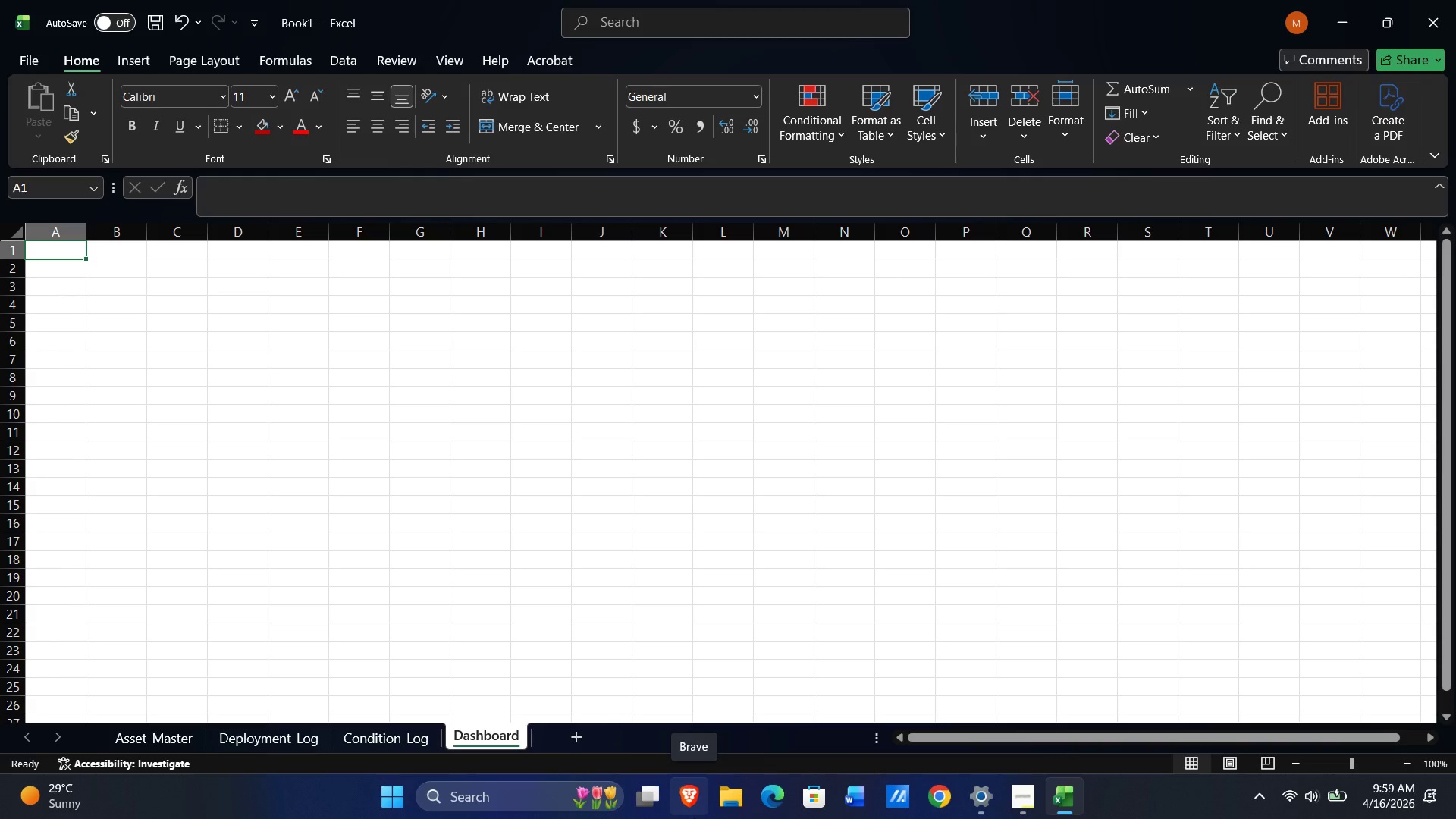 
wait(164.0)
 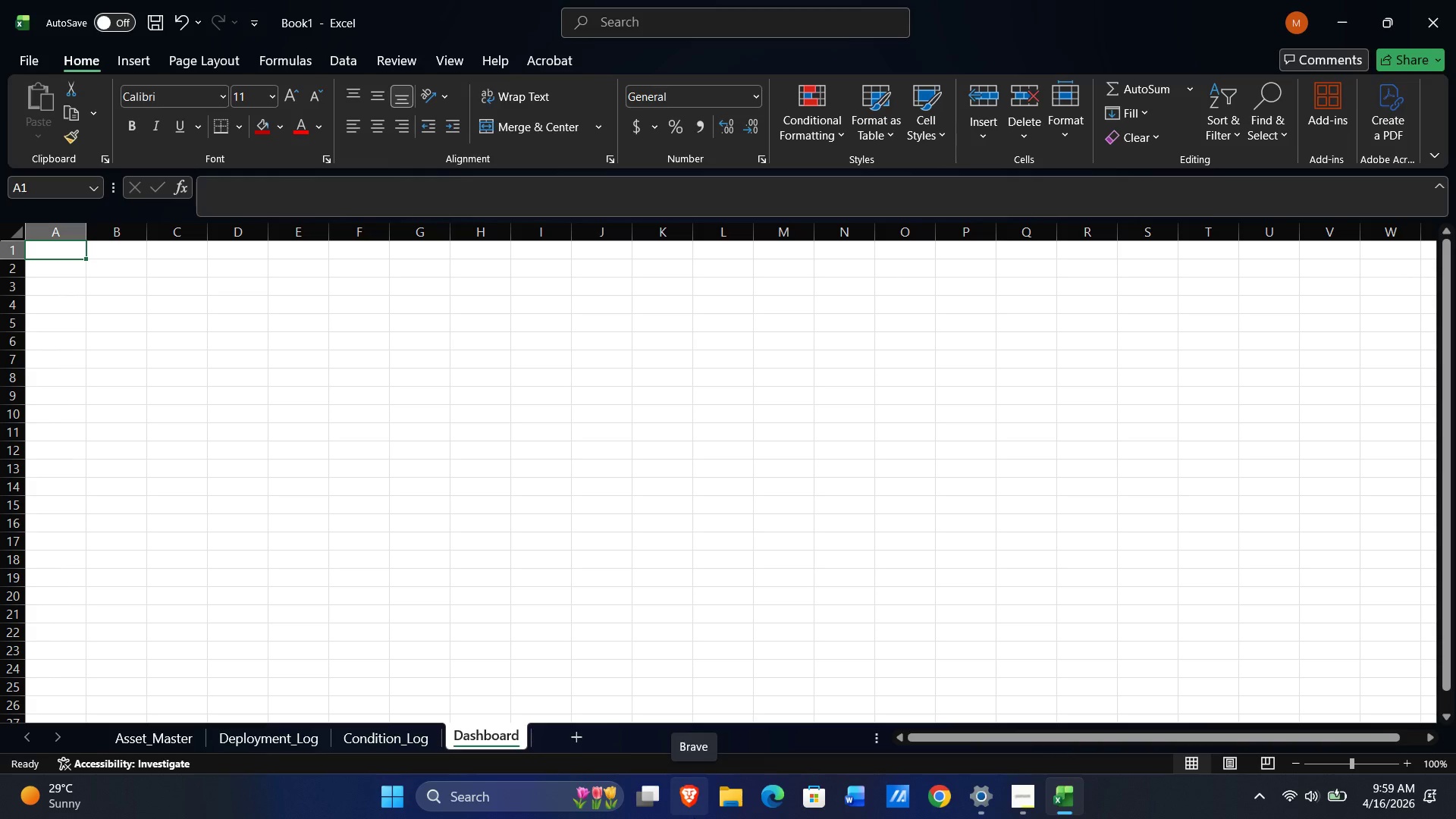 
left_click([293, 47])
 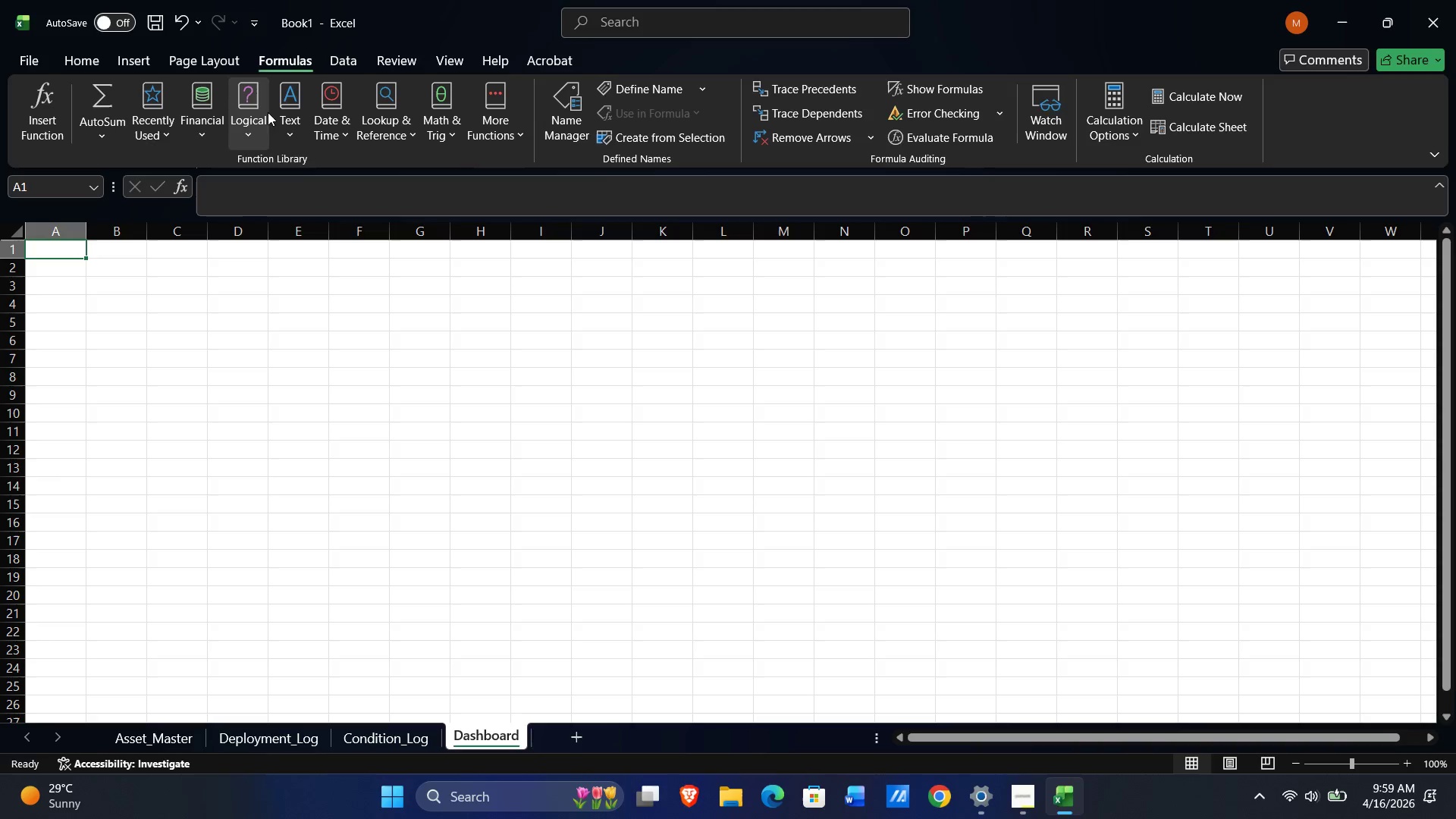 
mouse_move([298, 88])
 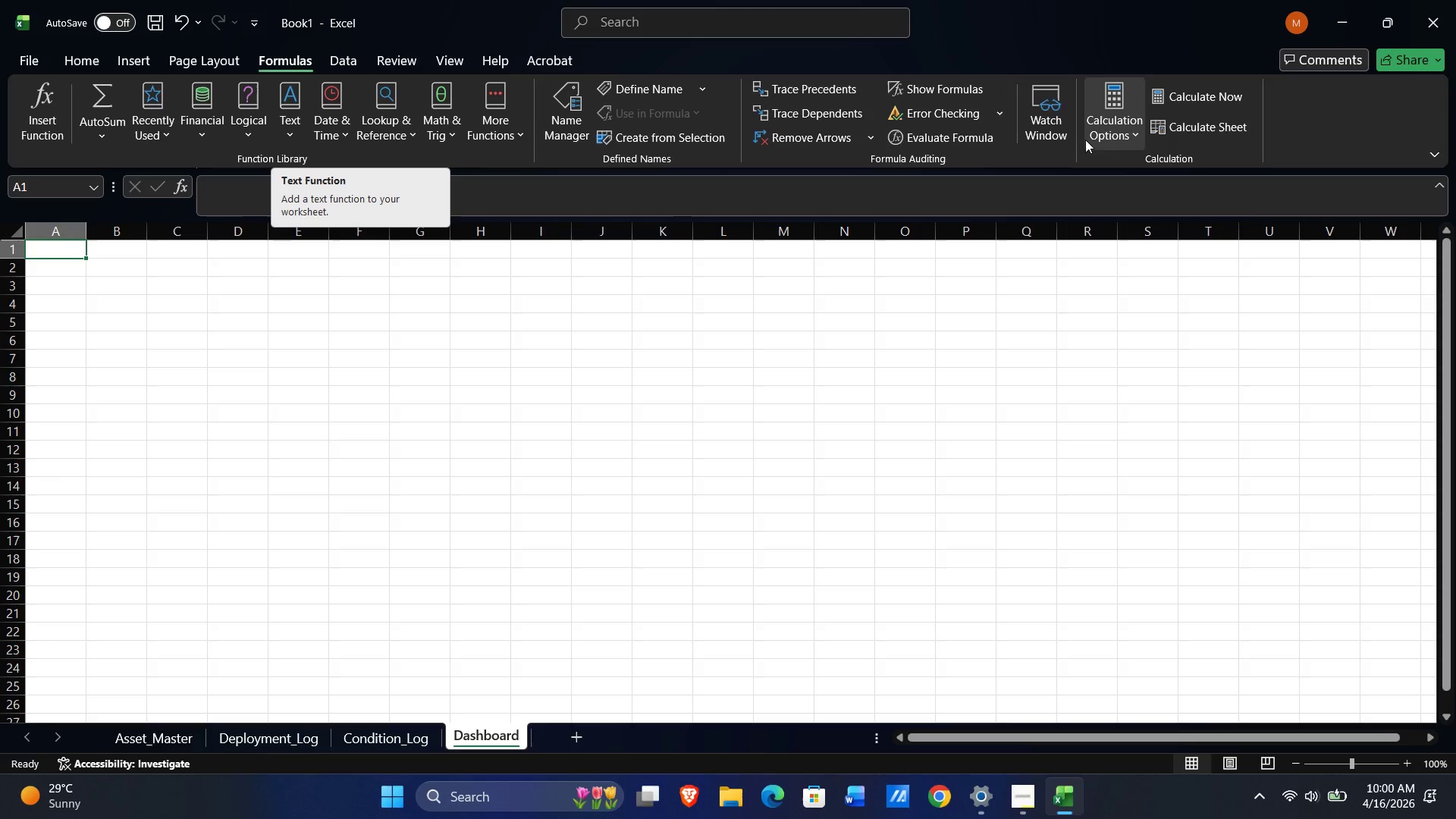 
mouse_move([921, 121])
 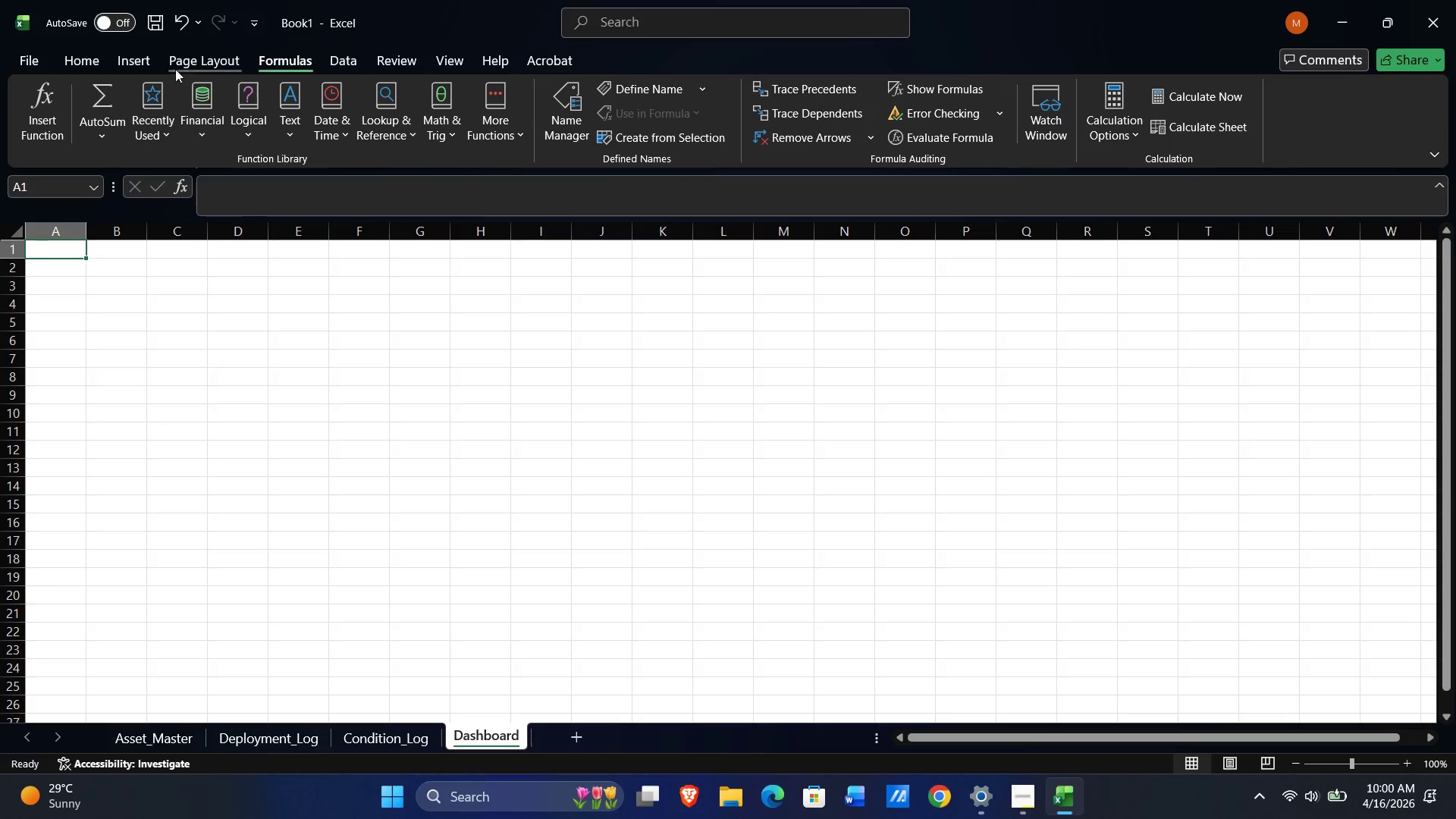 
left_click([133, 57])
 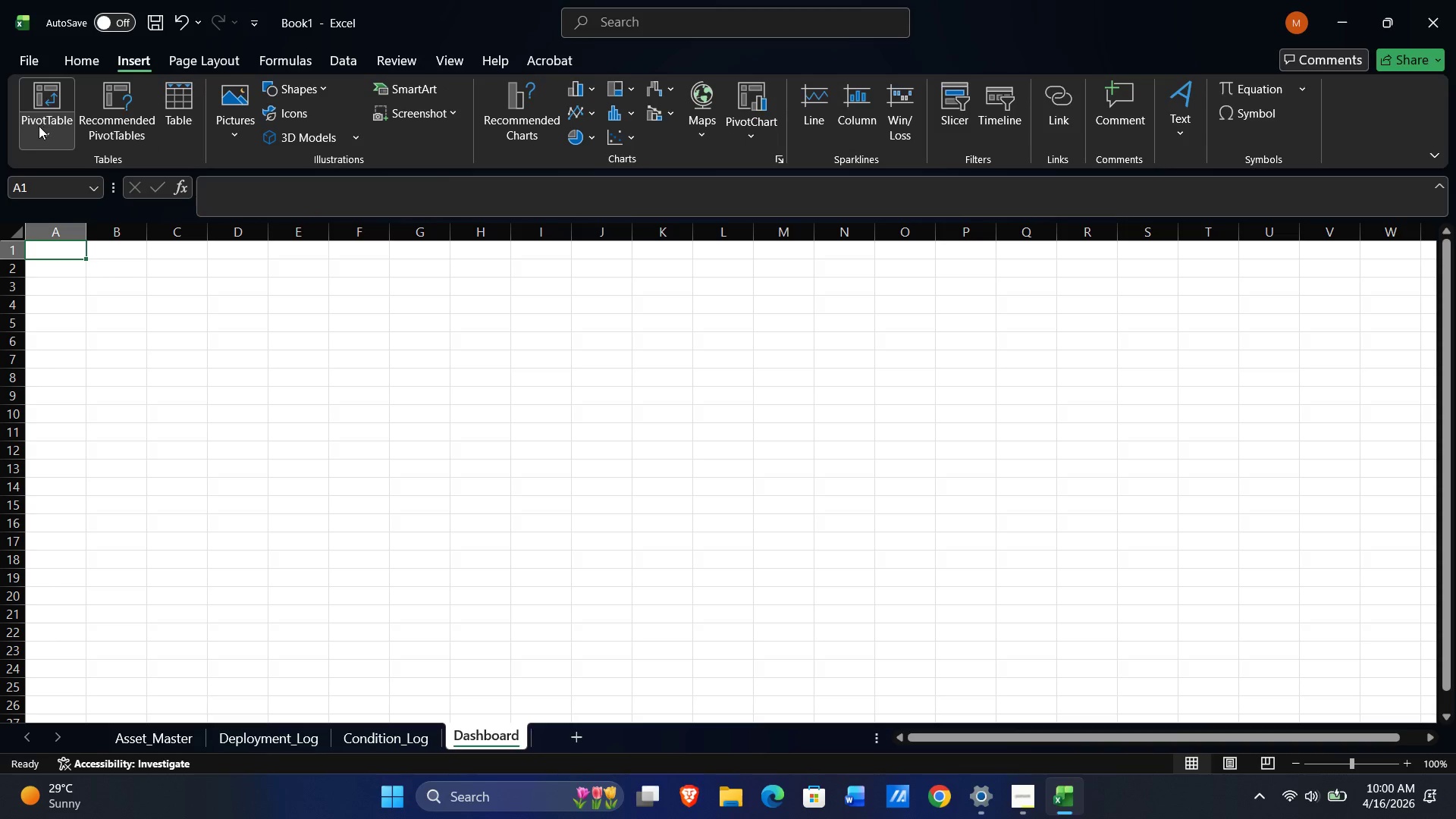 
left_click([39, 126])
 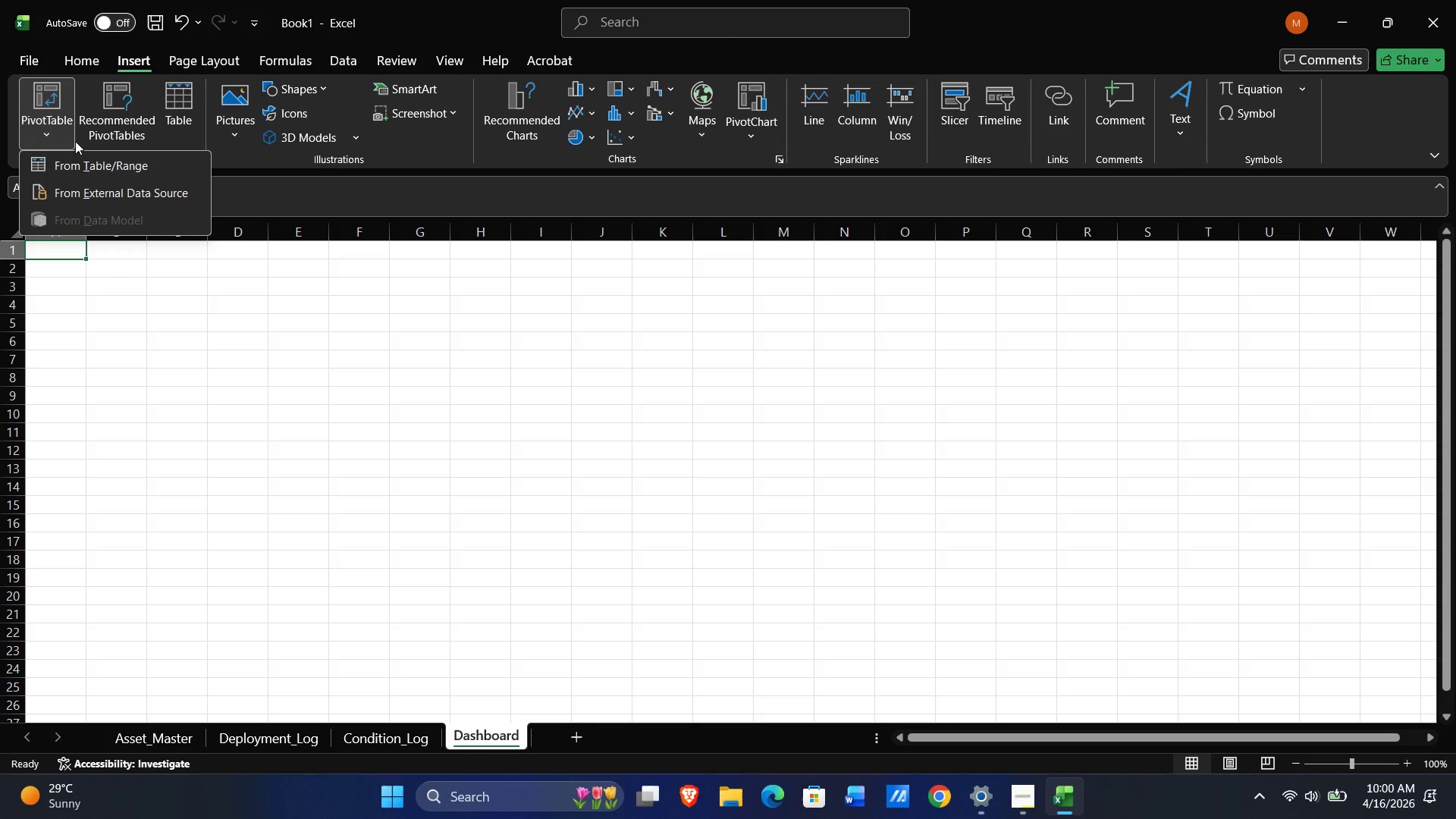 
mouse_move([121, 140])
 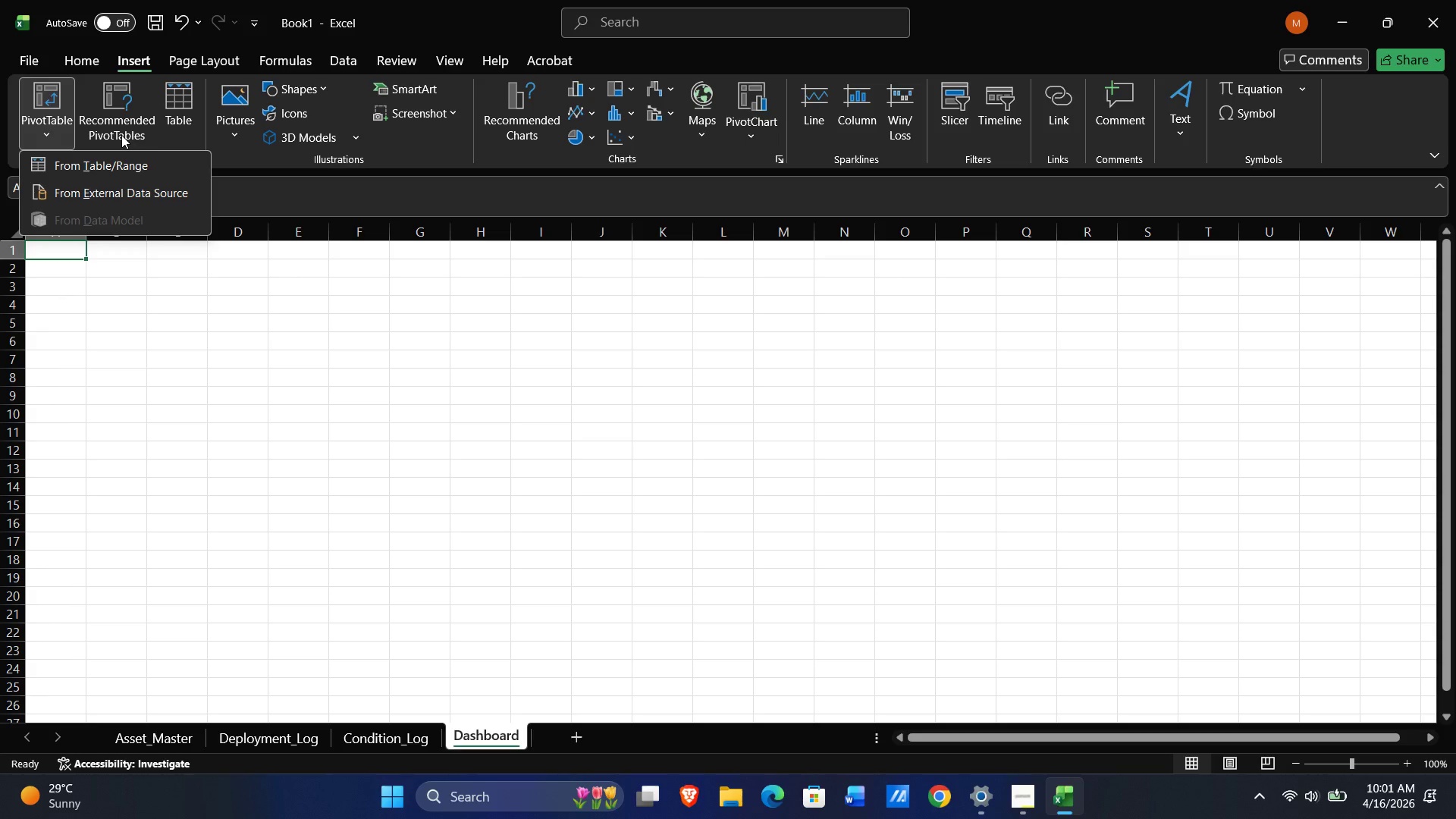 
wait(70.7)
 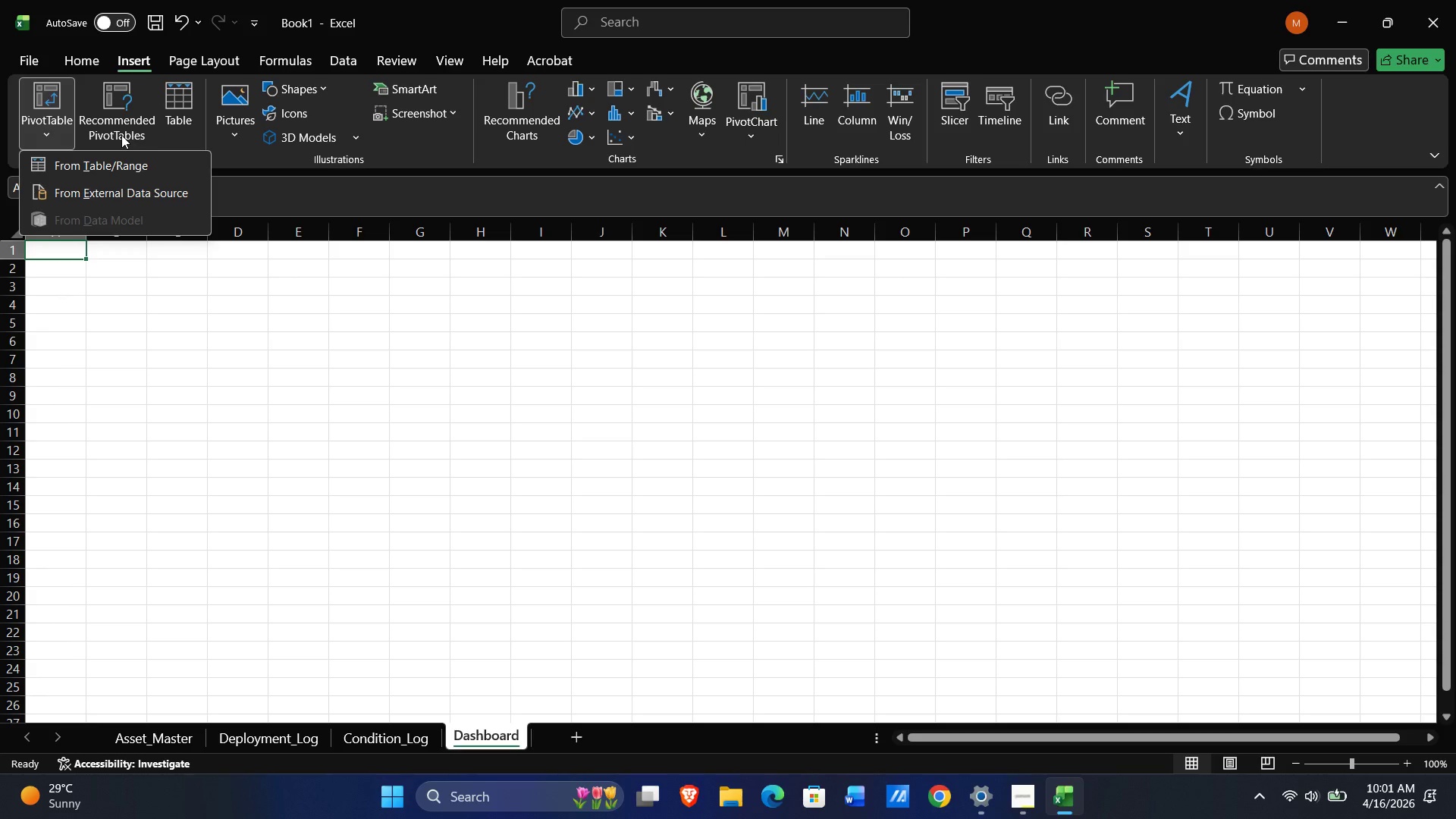 
left_click([127, 167])
 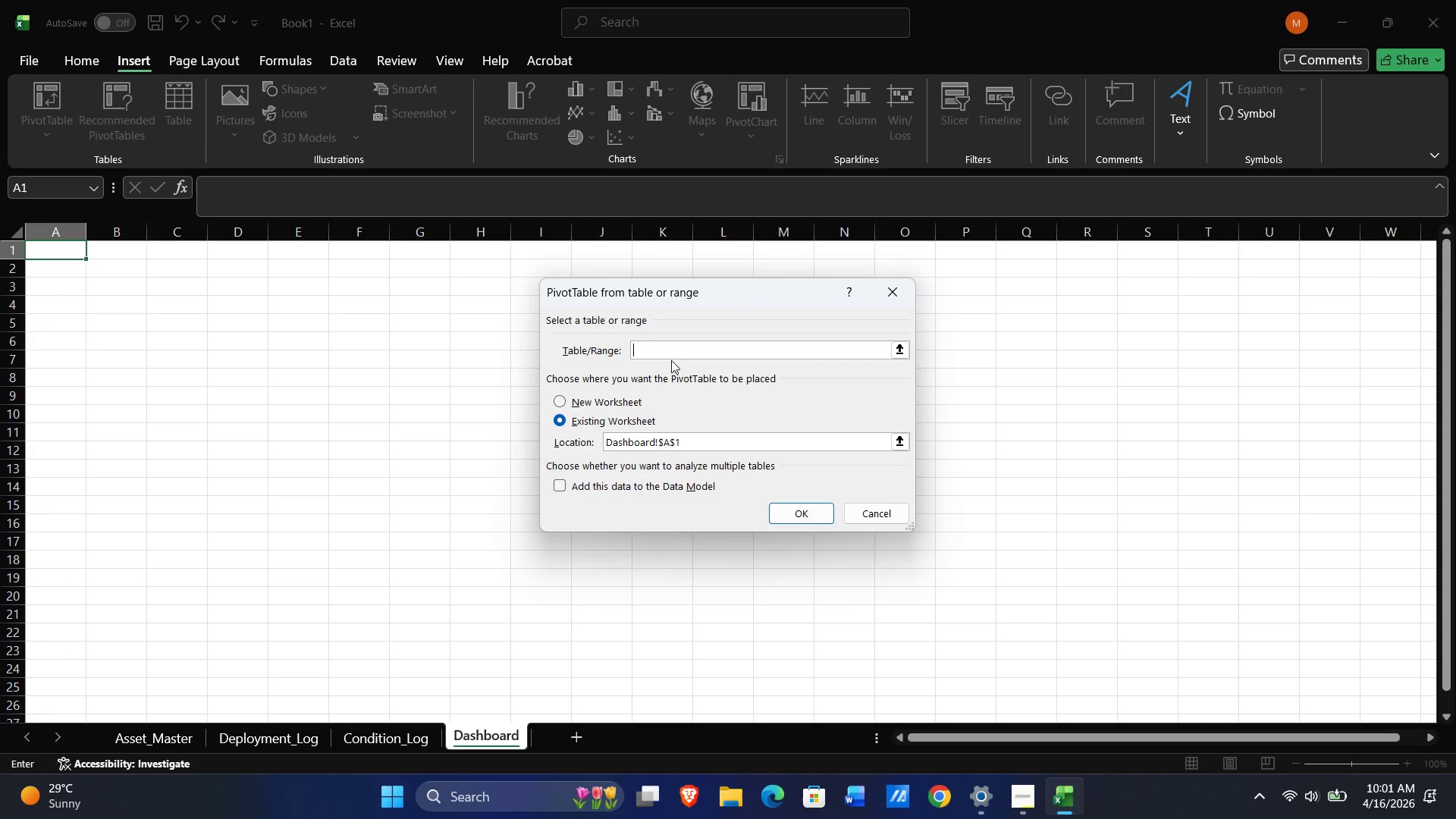 
wait(7.36)
 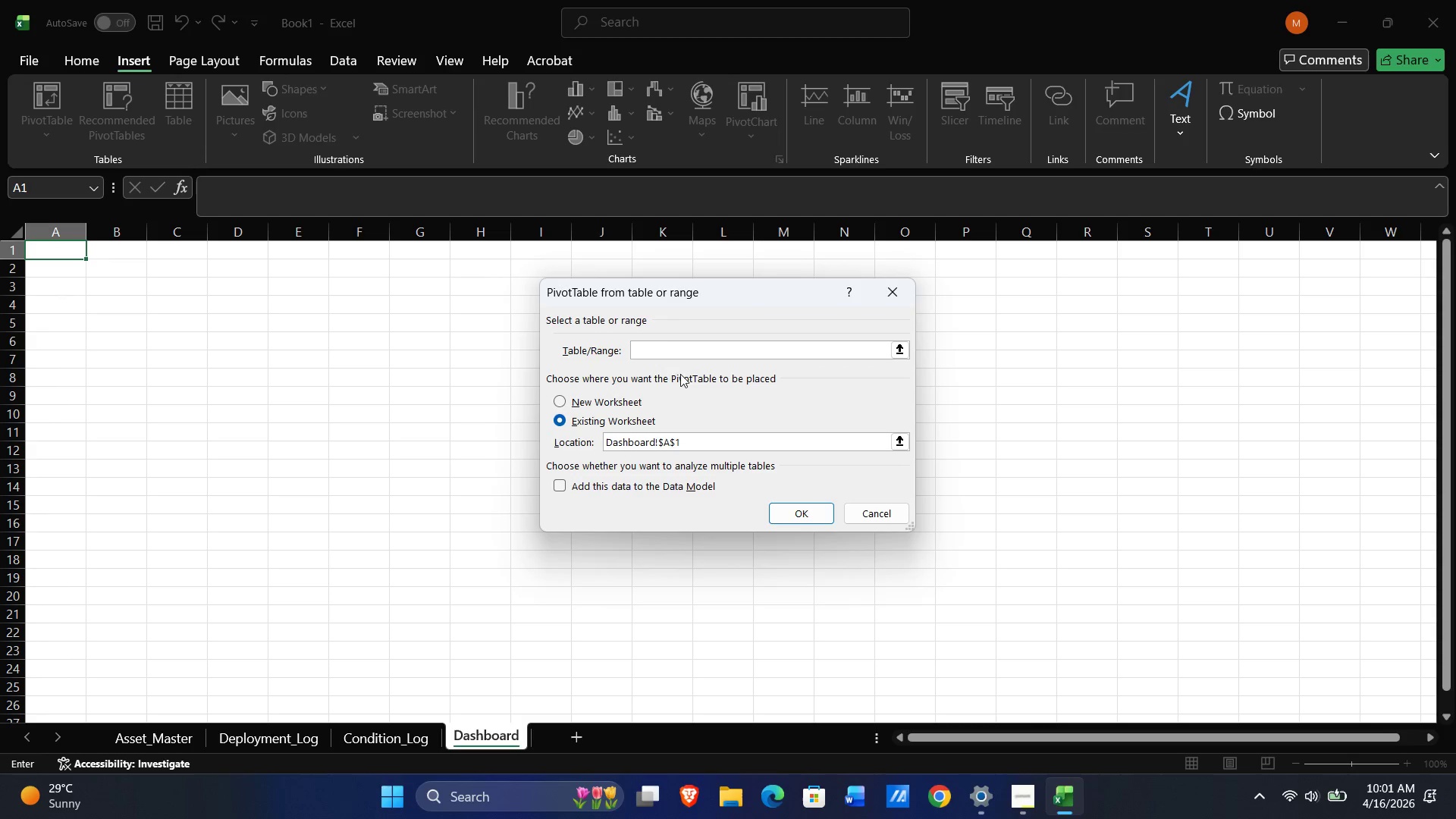 
key(Numpad1)
 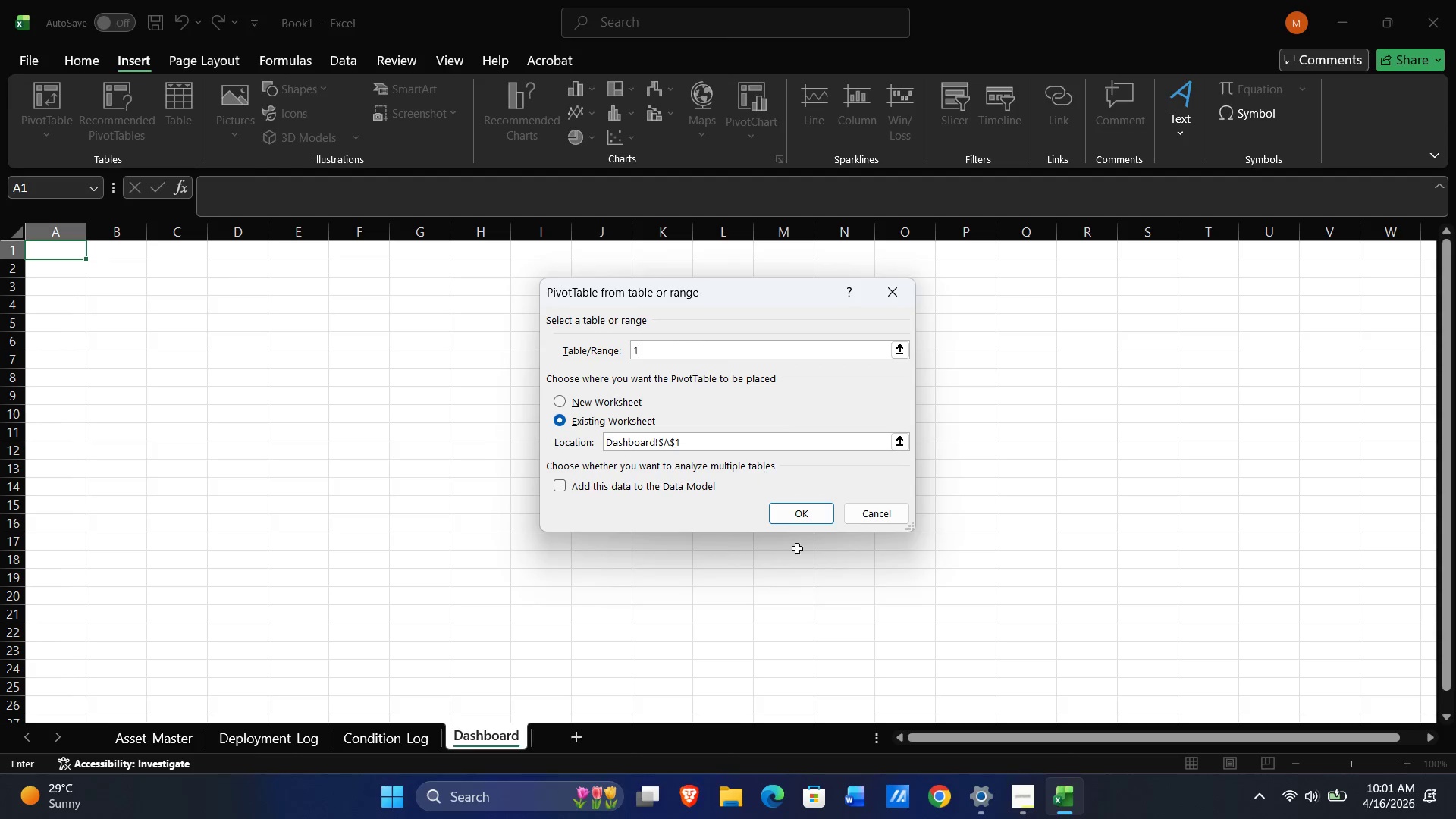 
left_click([802, 520])
 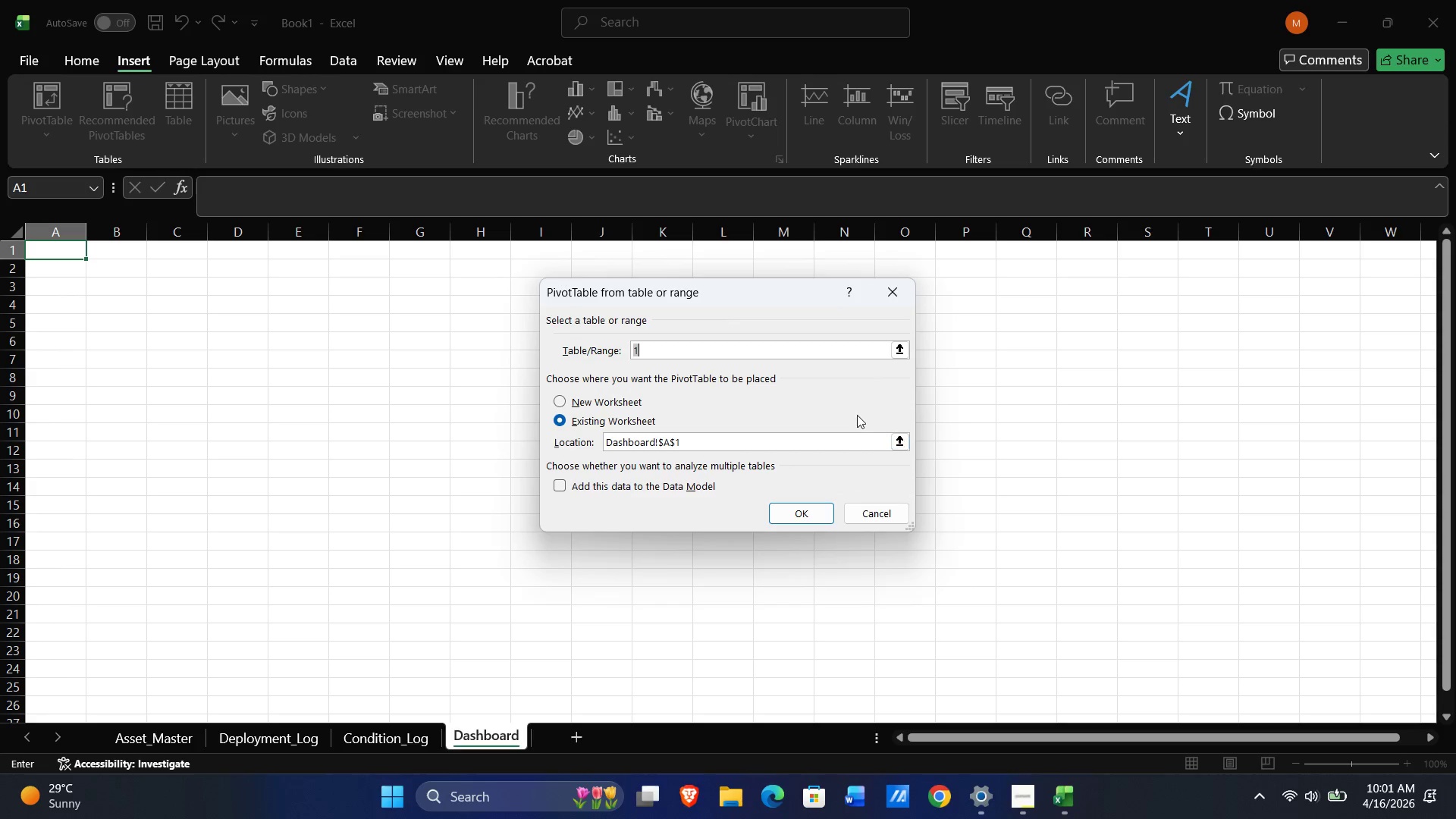 
left_click([896, 347])
 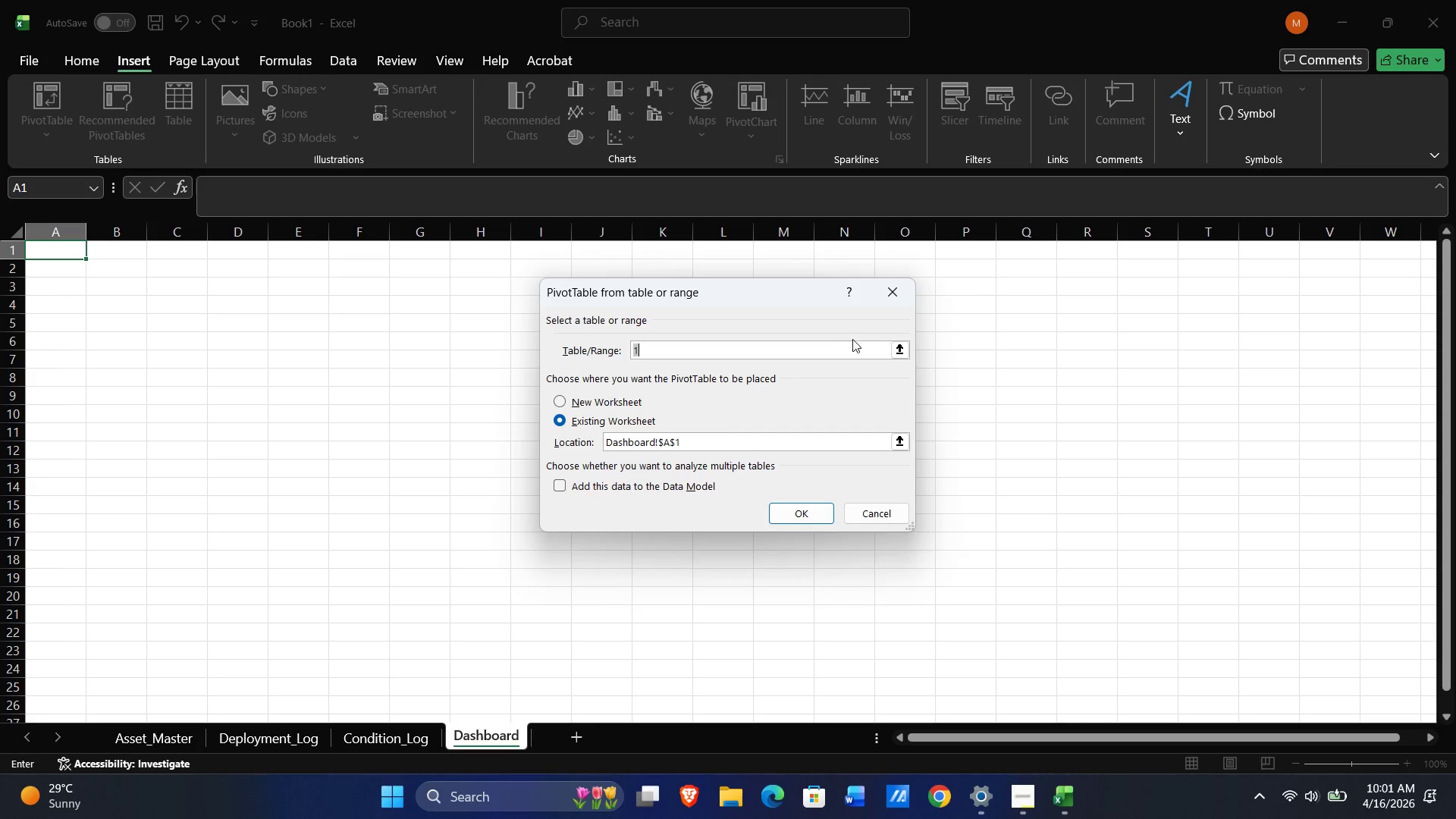 
key(Backspace)
 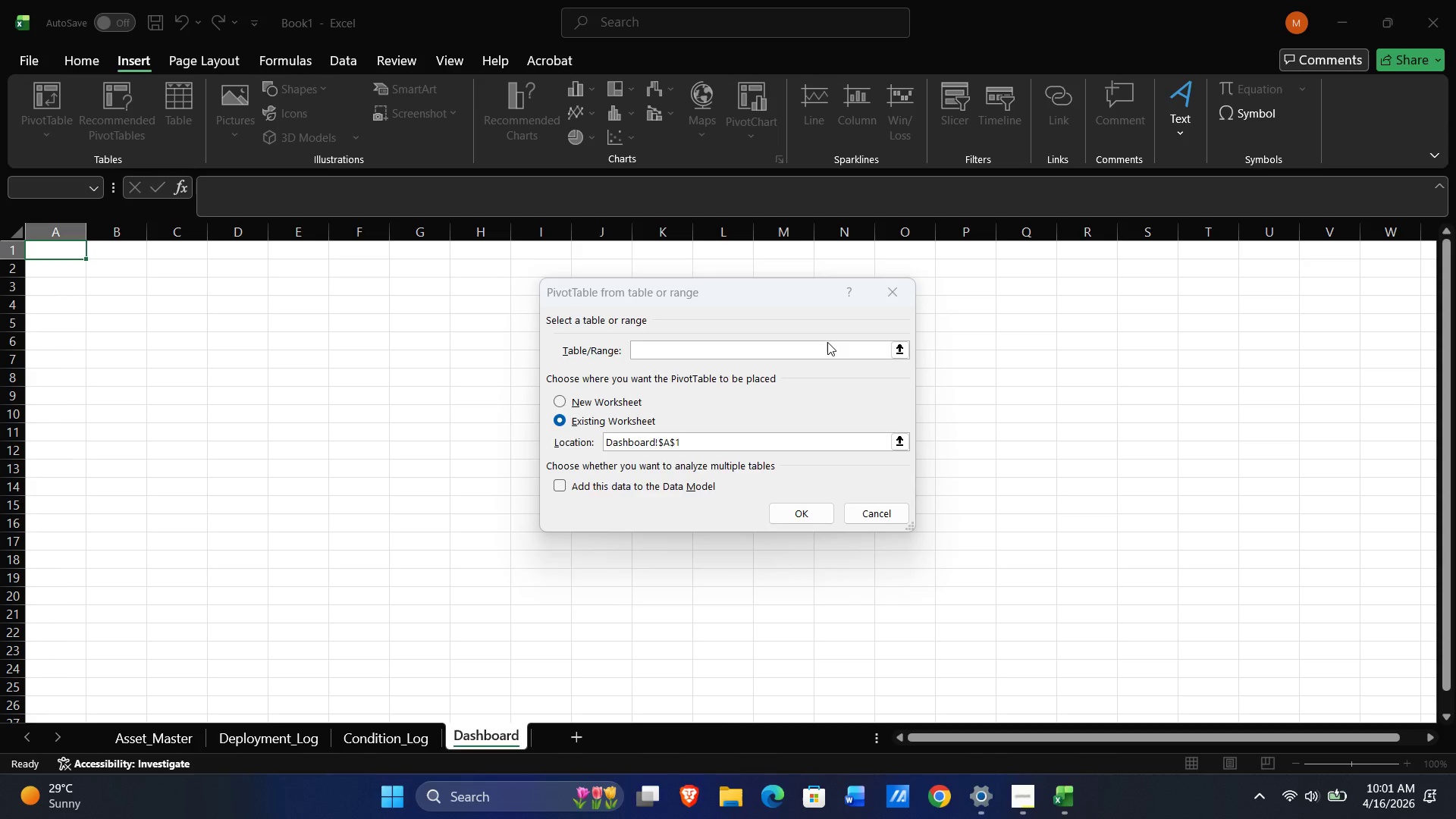 
key(NumpadEnter)
 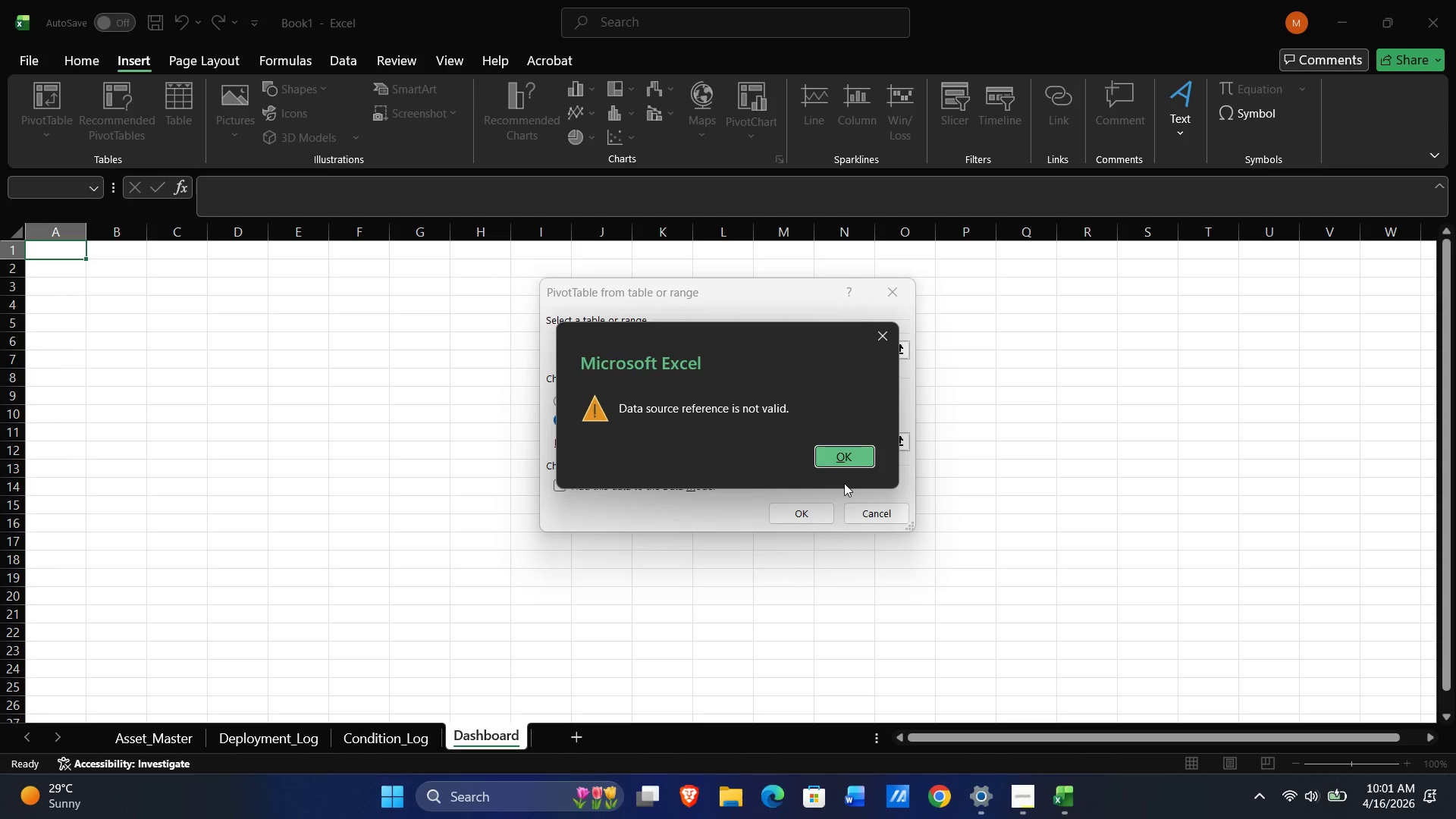 
left_click([846, 461])
 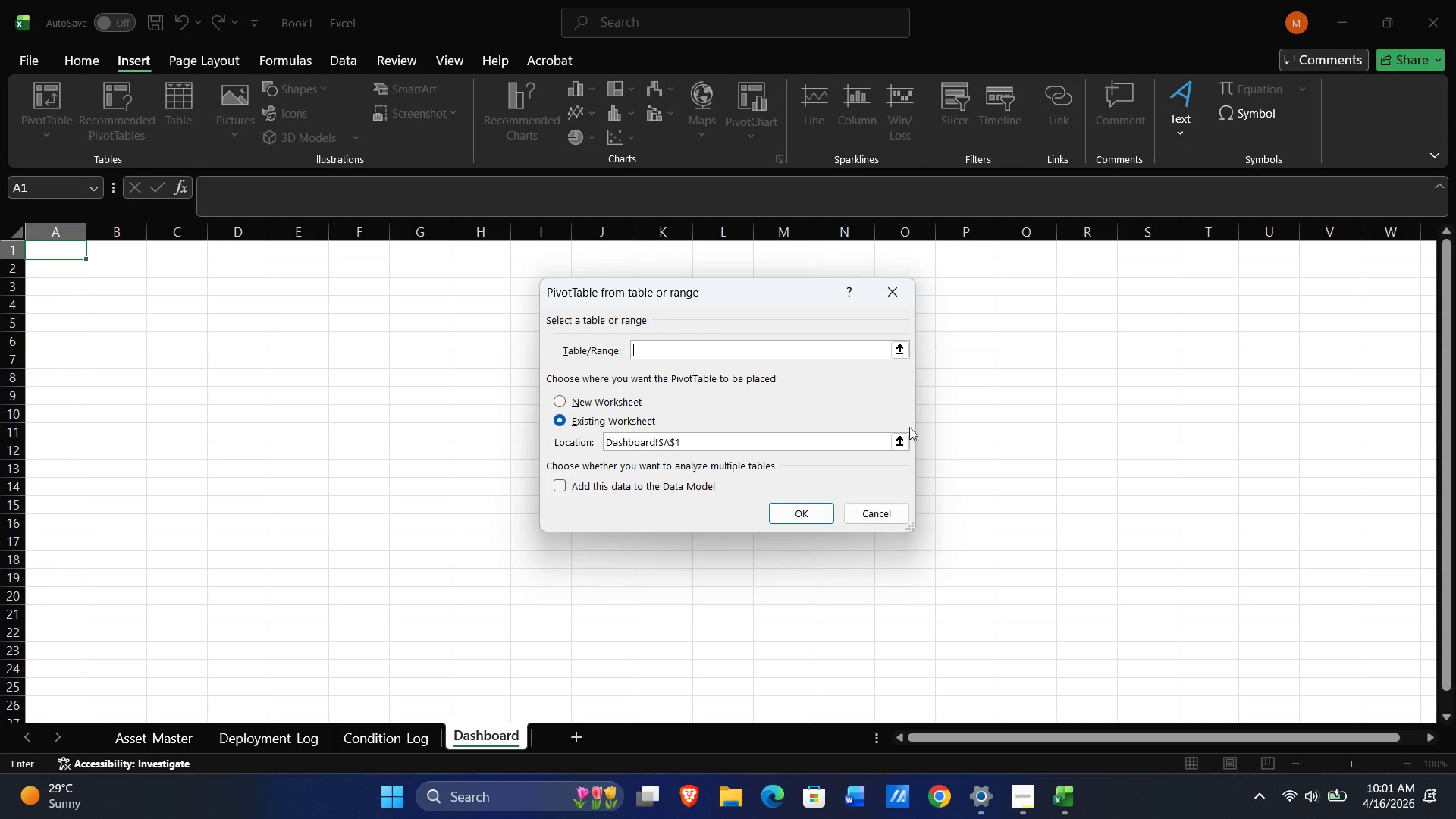 
left_click([893, 299])
 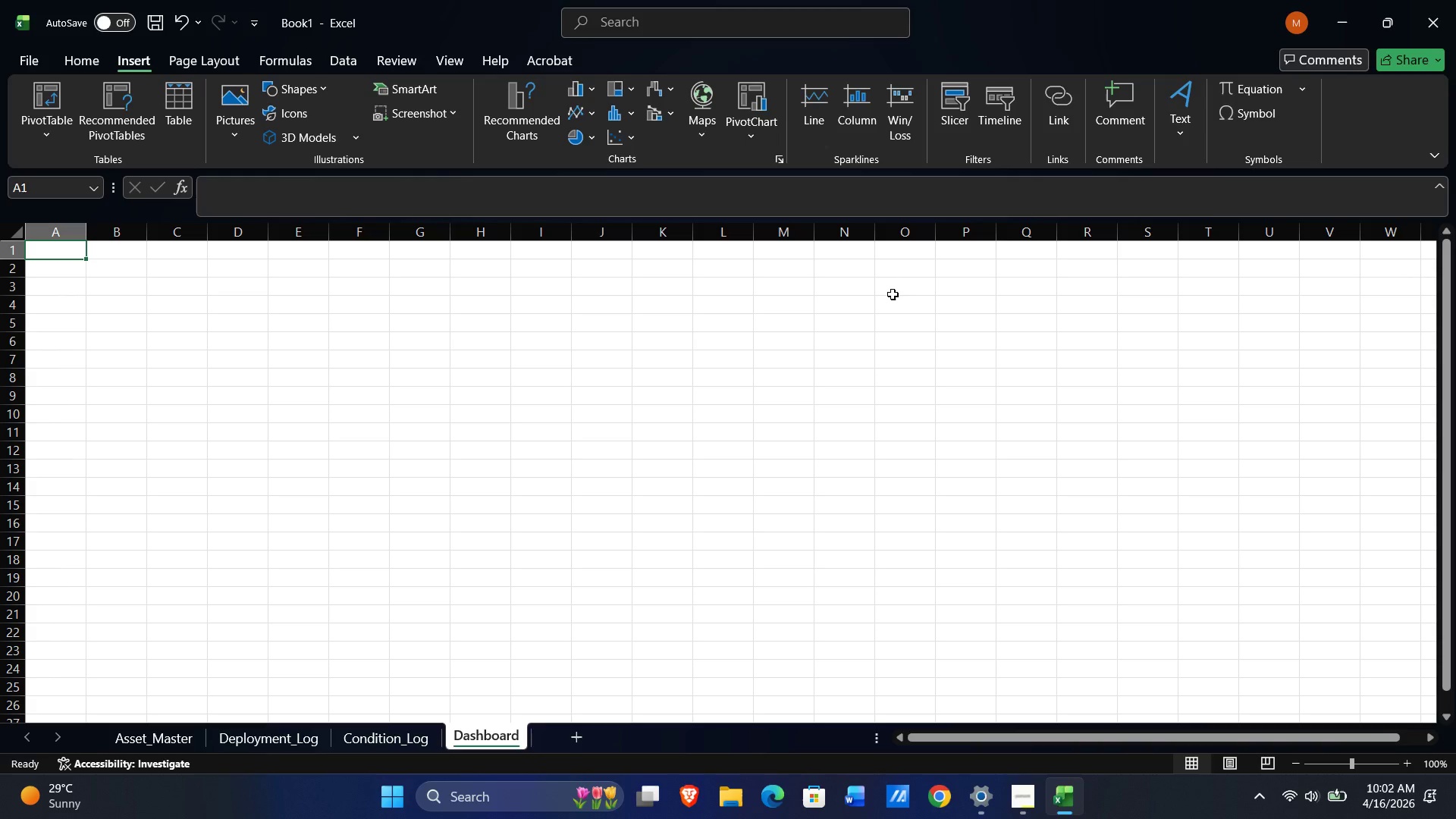 
wait(44.22)
 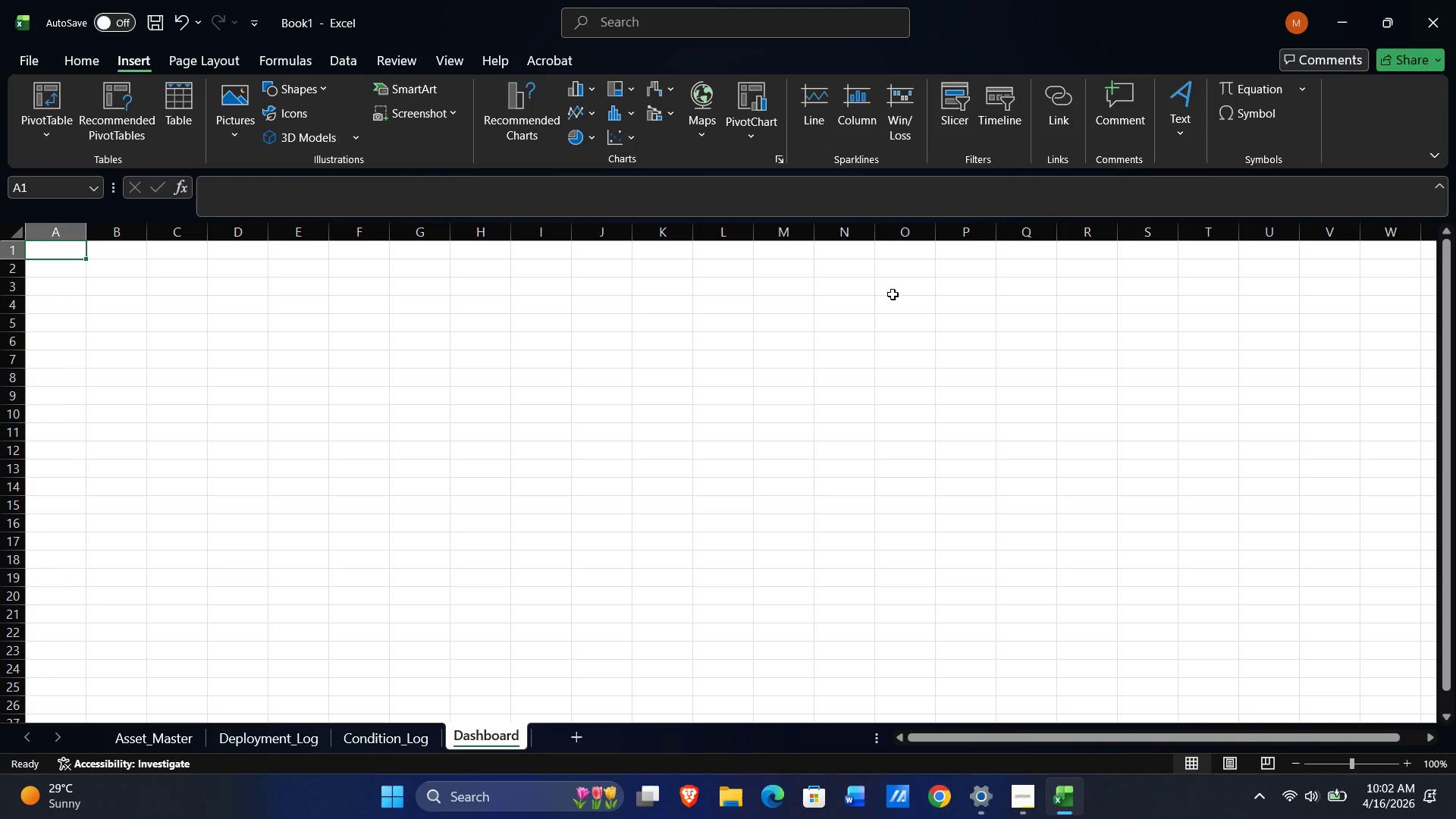 
left_click([329, 493])
 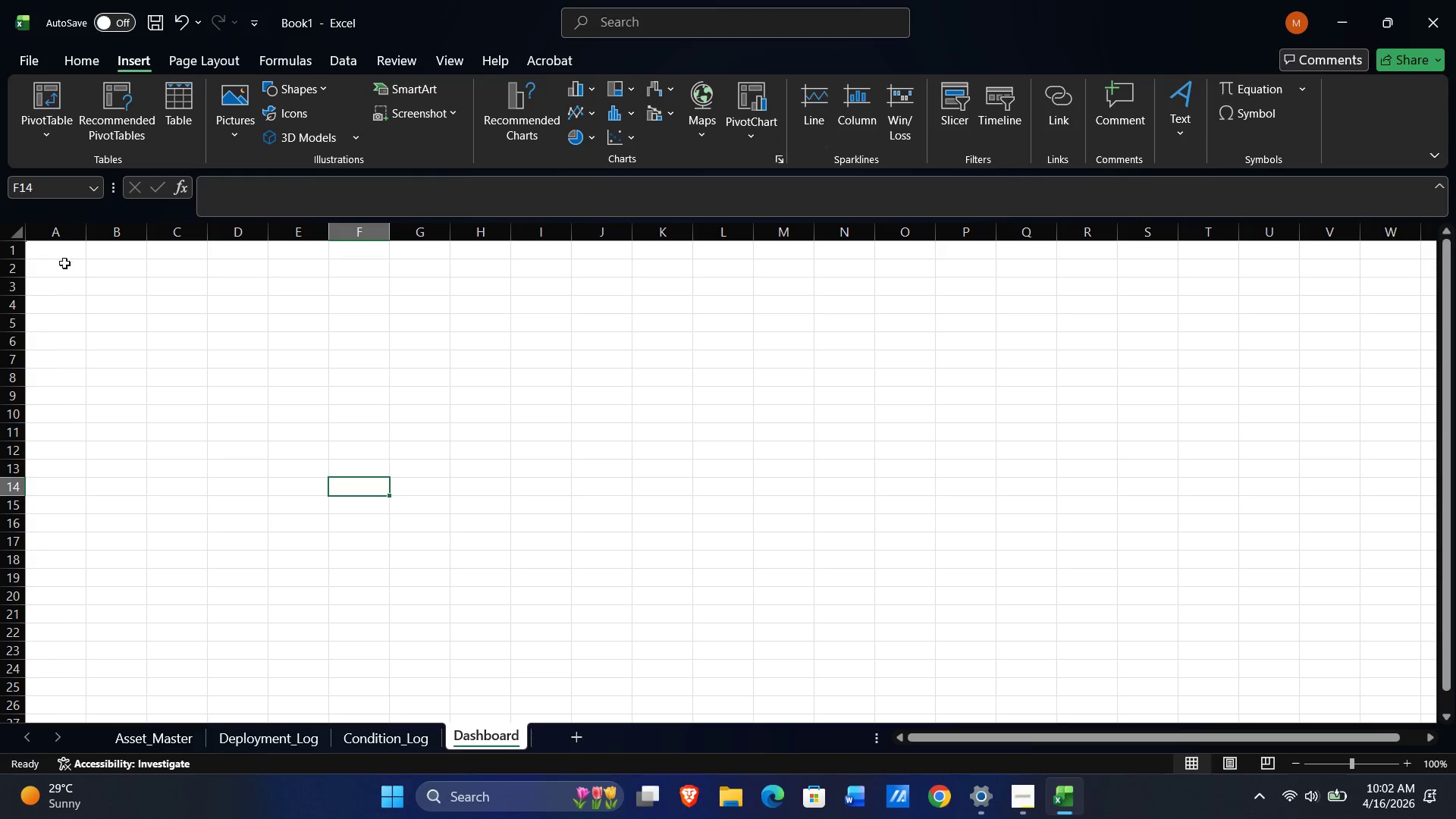 
left_click([60, 251])
 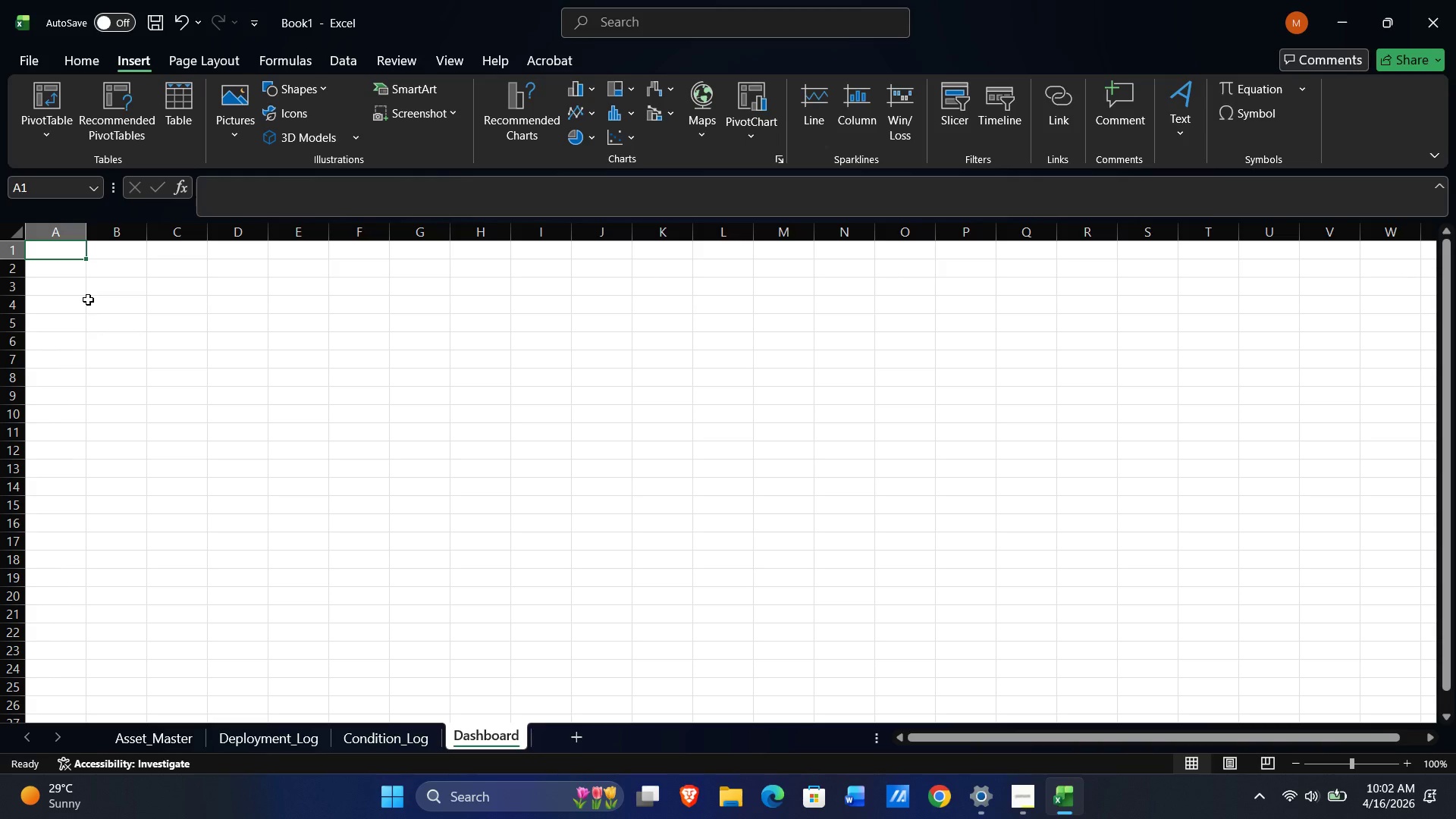 
wait(11.84)
 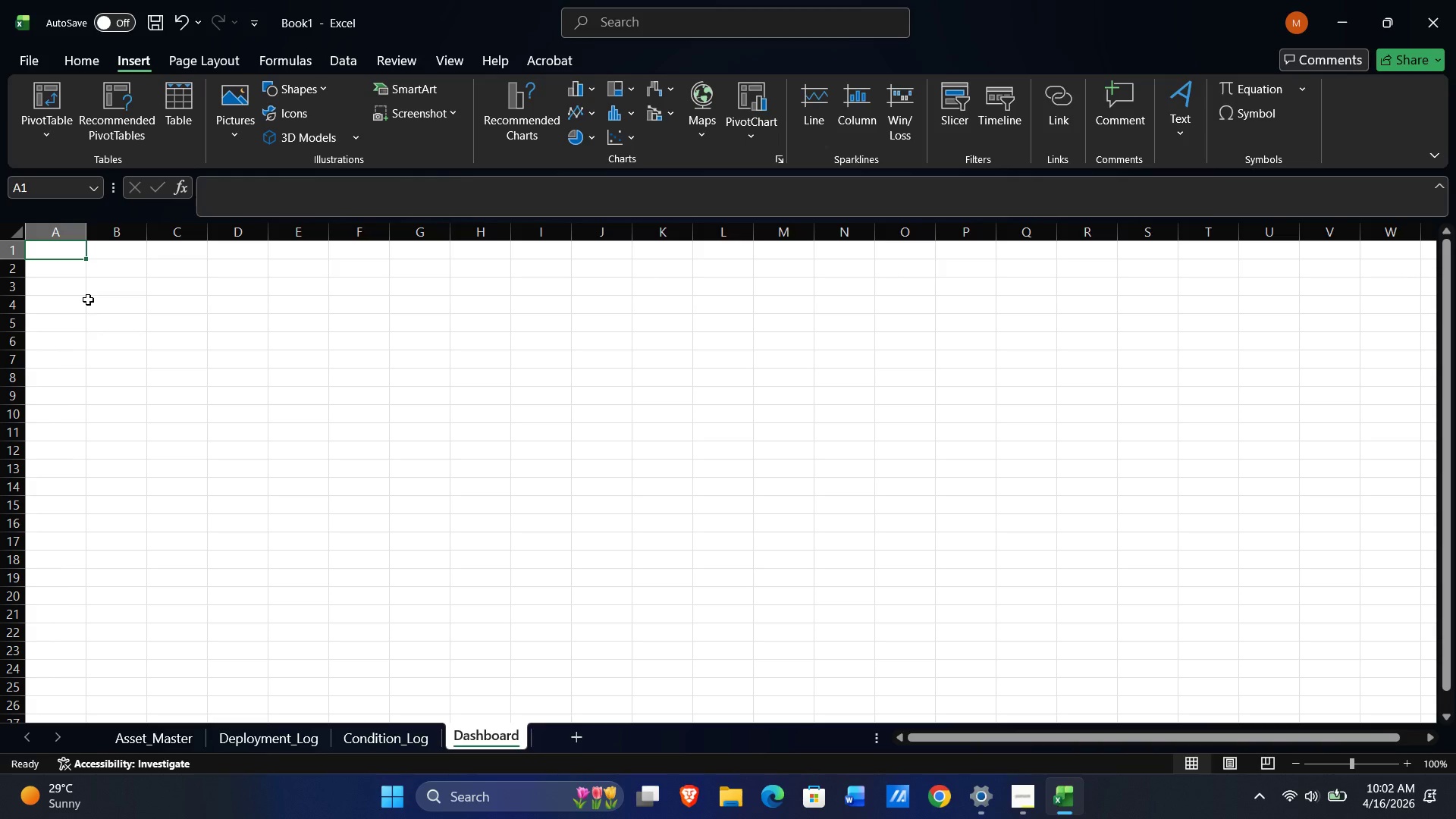 
left_click([61, 106])
 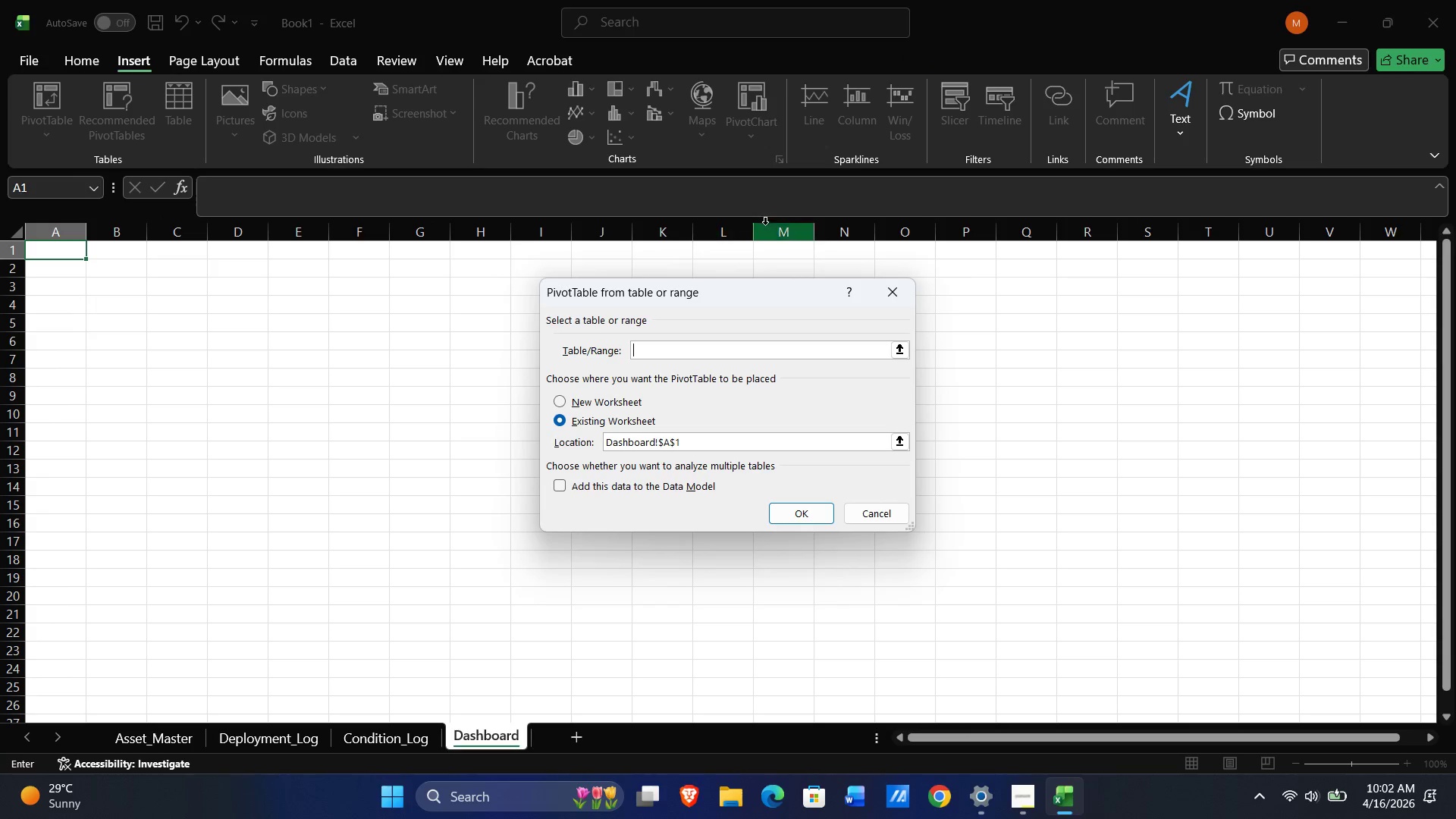 
left_click([888, 298])
 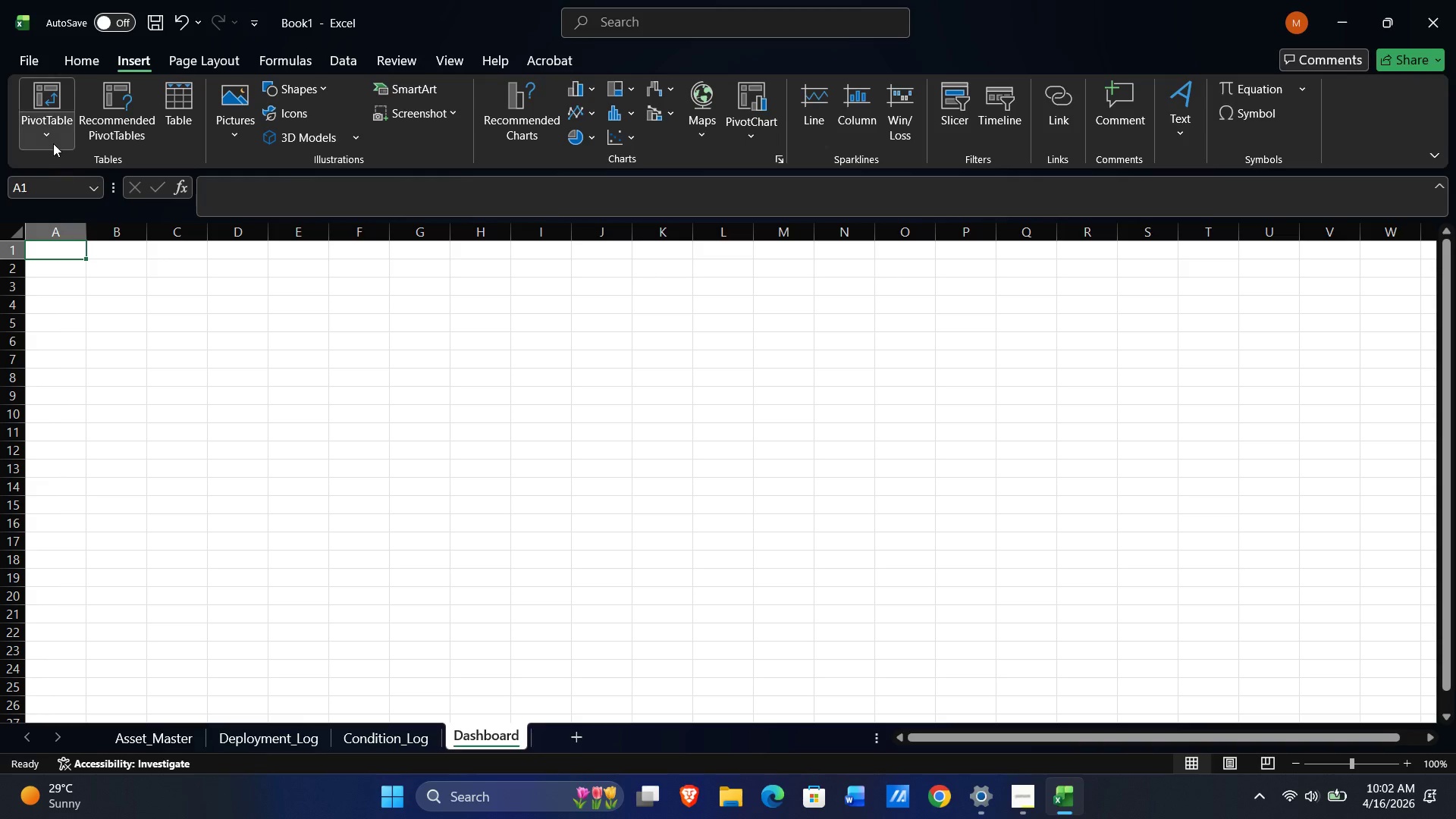 
left_click([46, 131])
 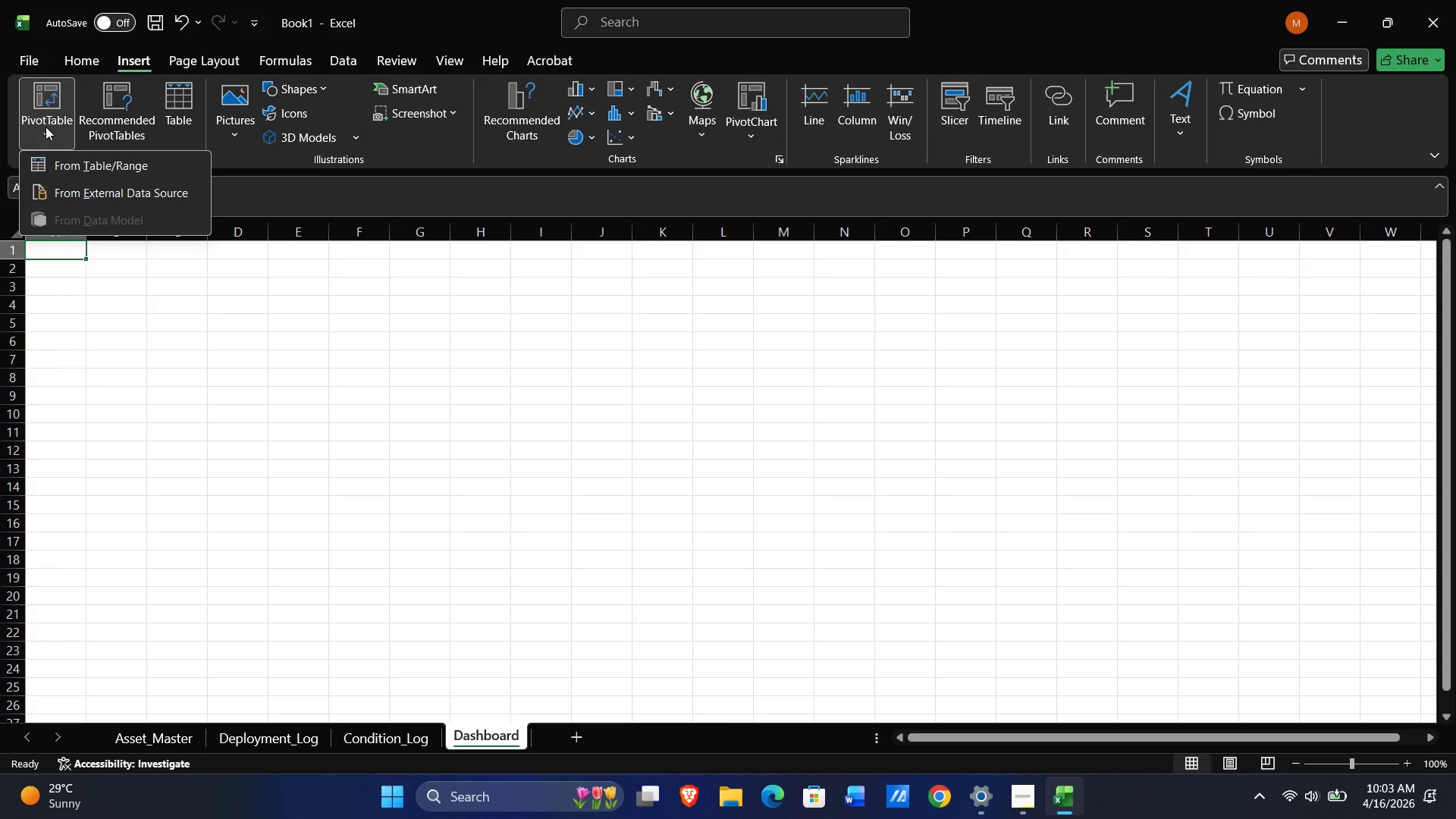 
wait(64.53)
 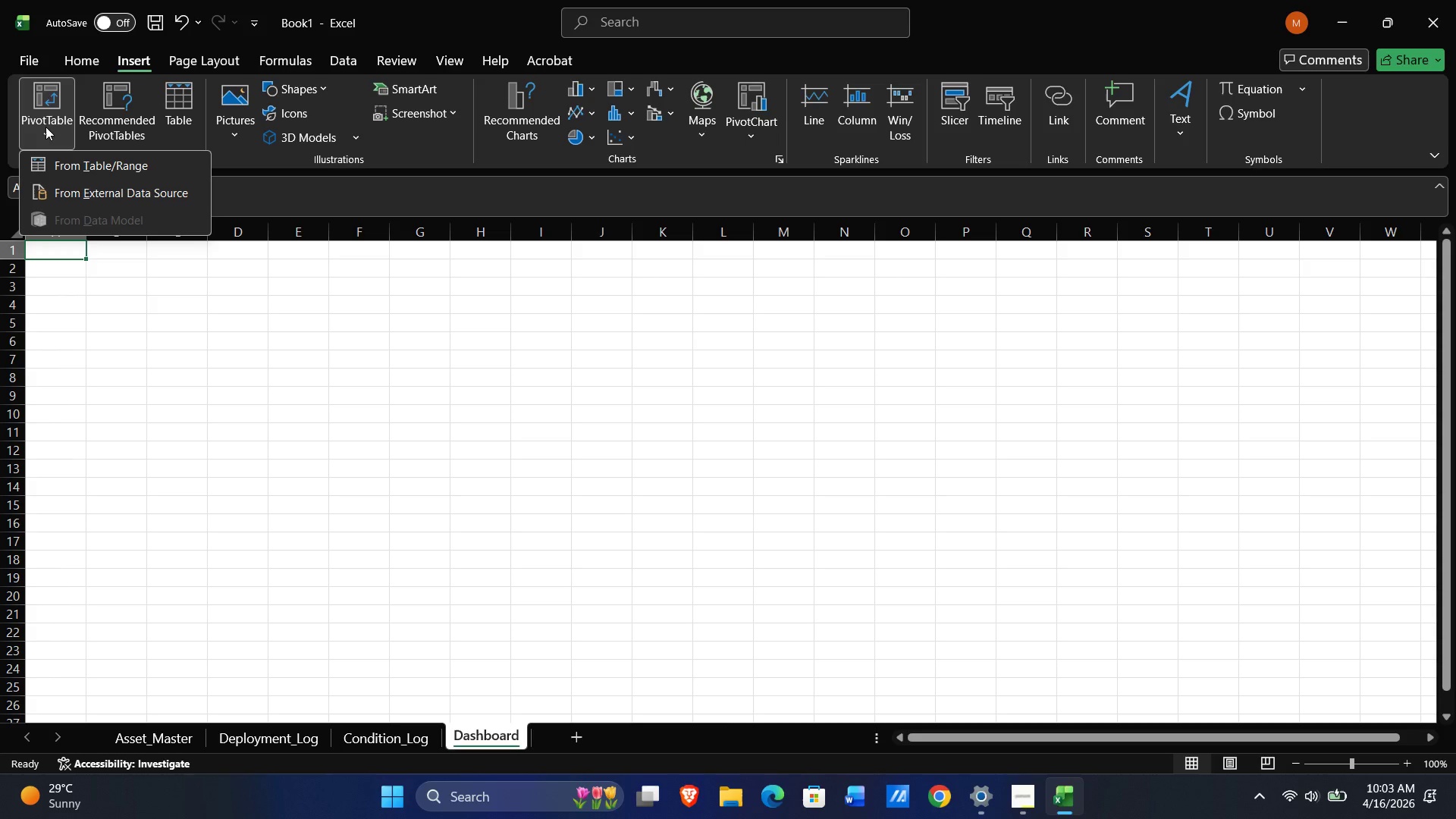 
left_click([67, 253])
 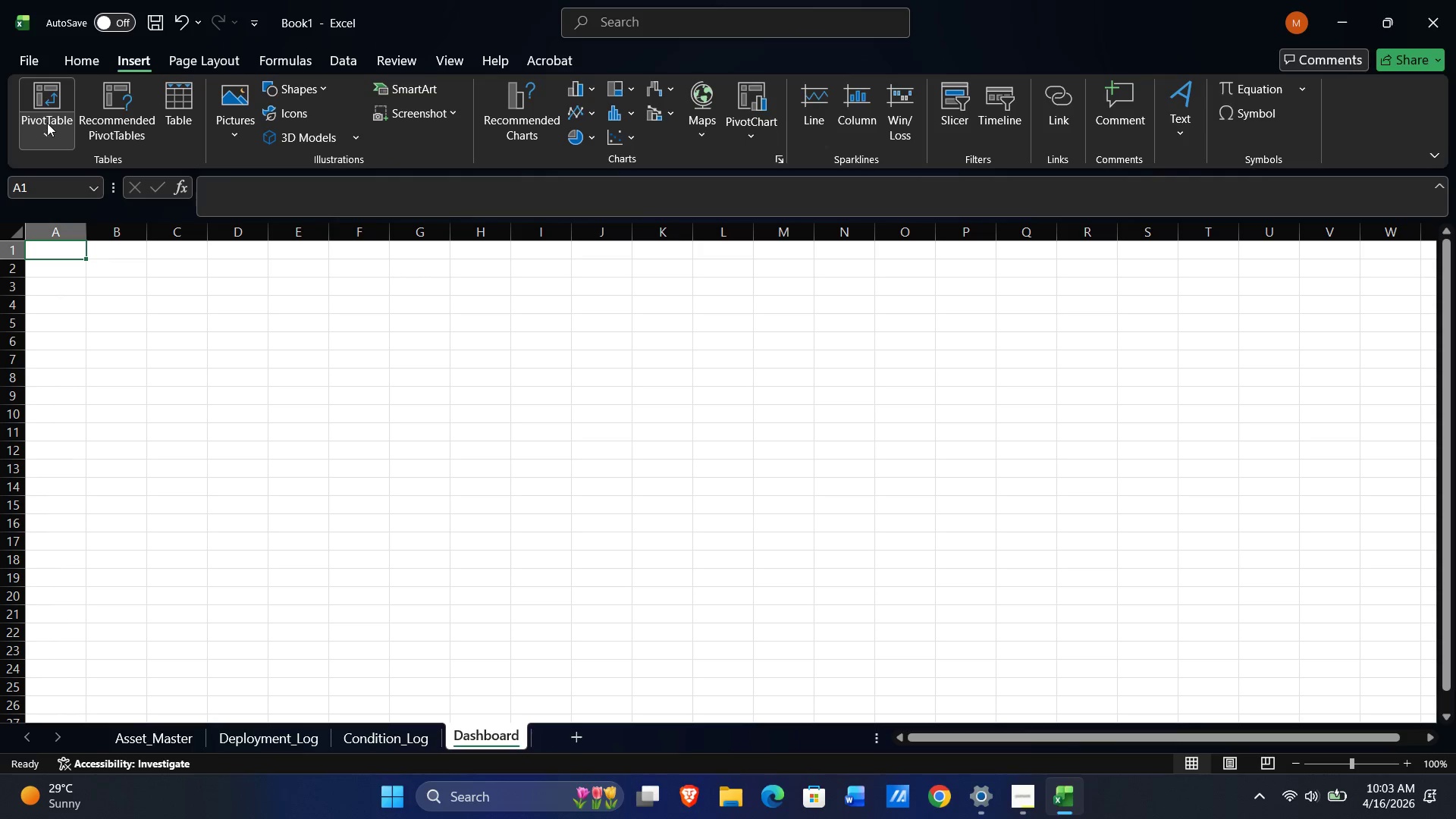 
left_click([41, 135])
 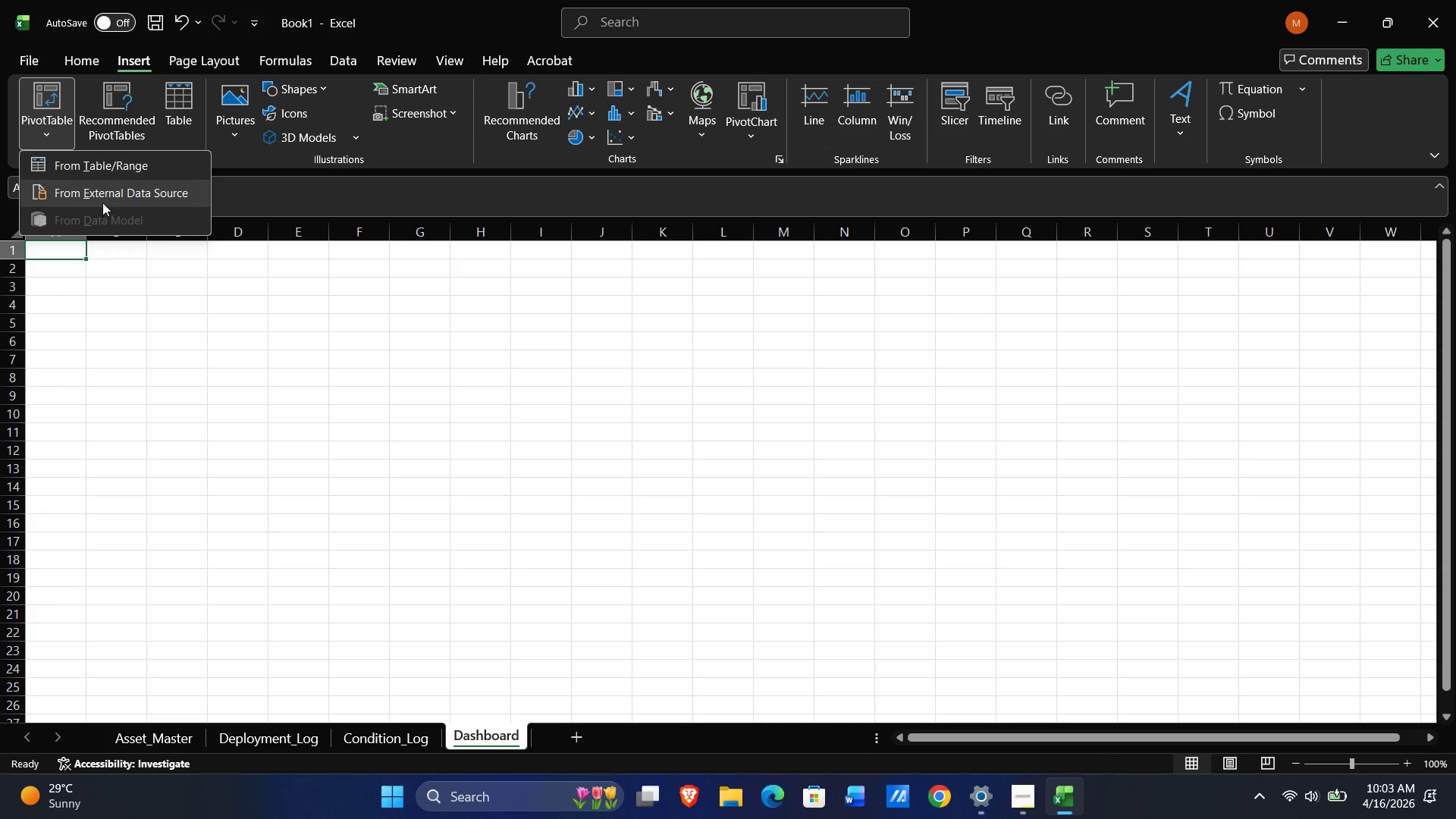 
left_click([102, 199])
 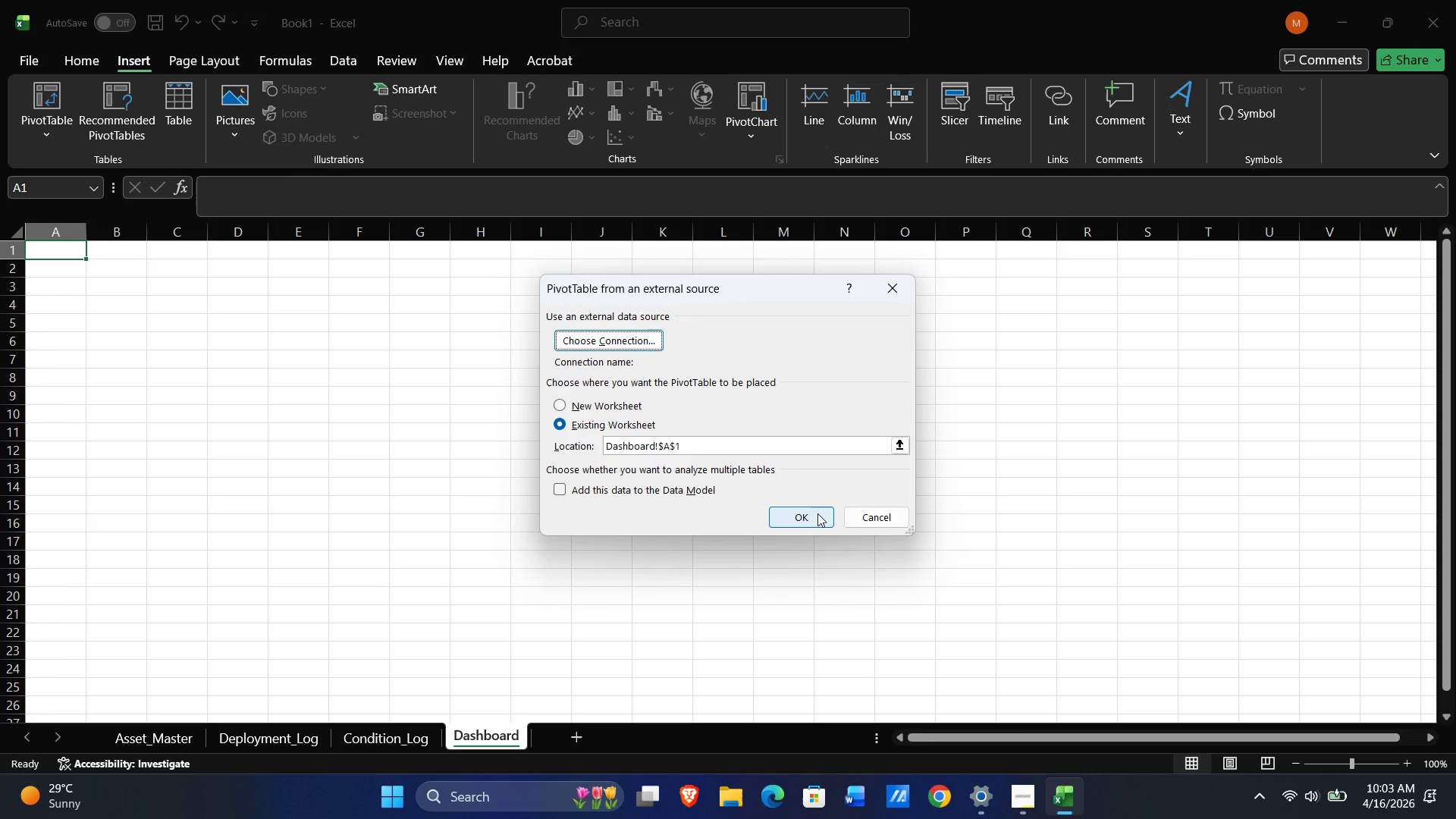 
left_click([817, 513])
 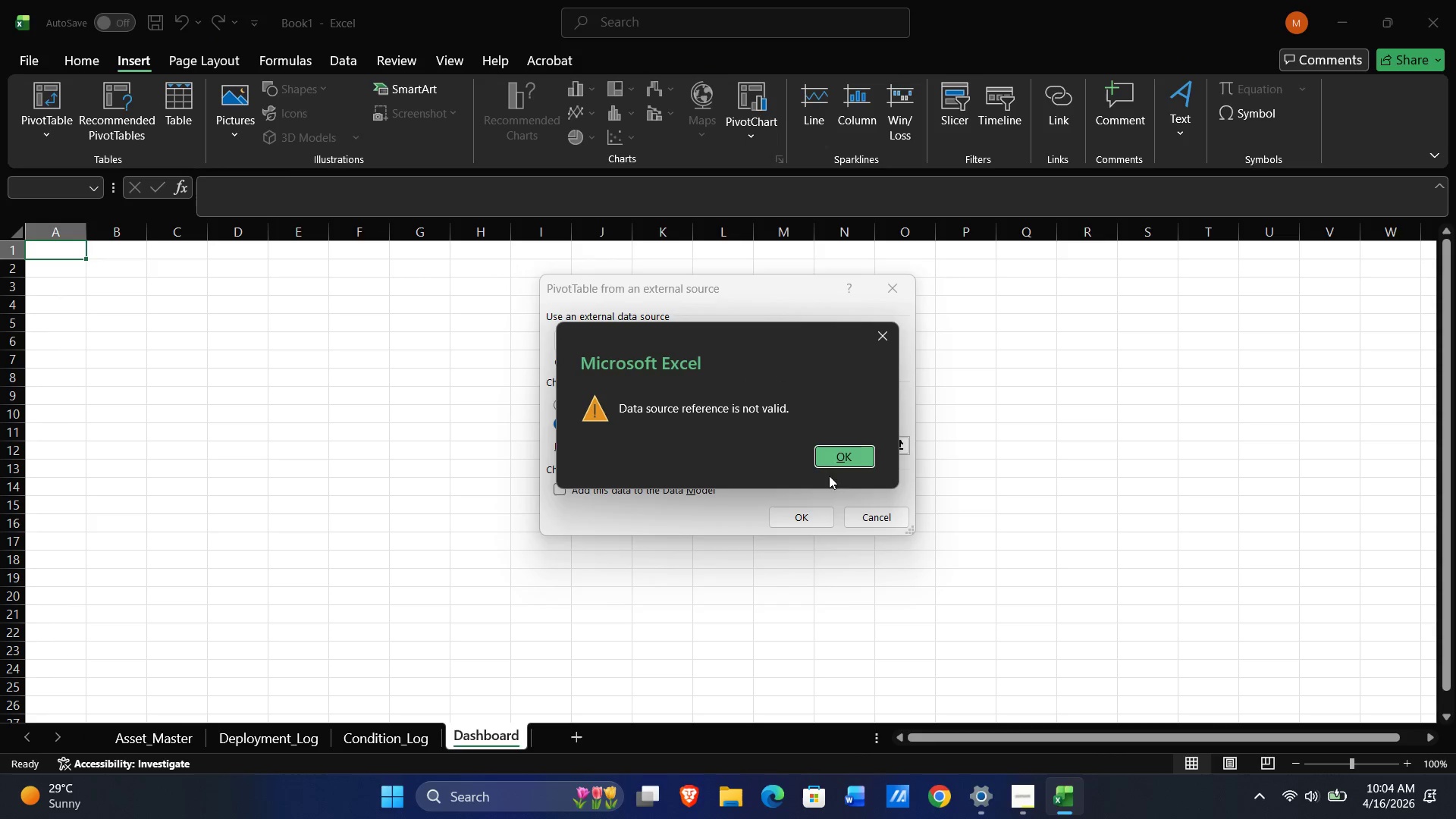 
left_click([833, 460])
 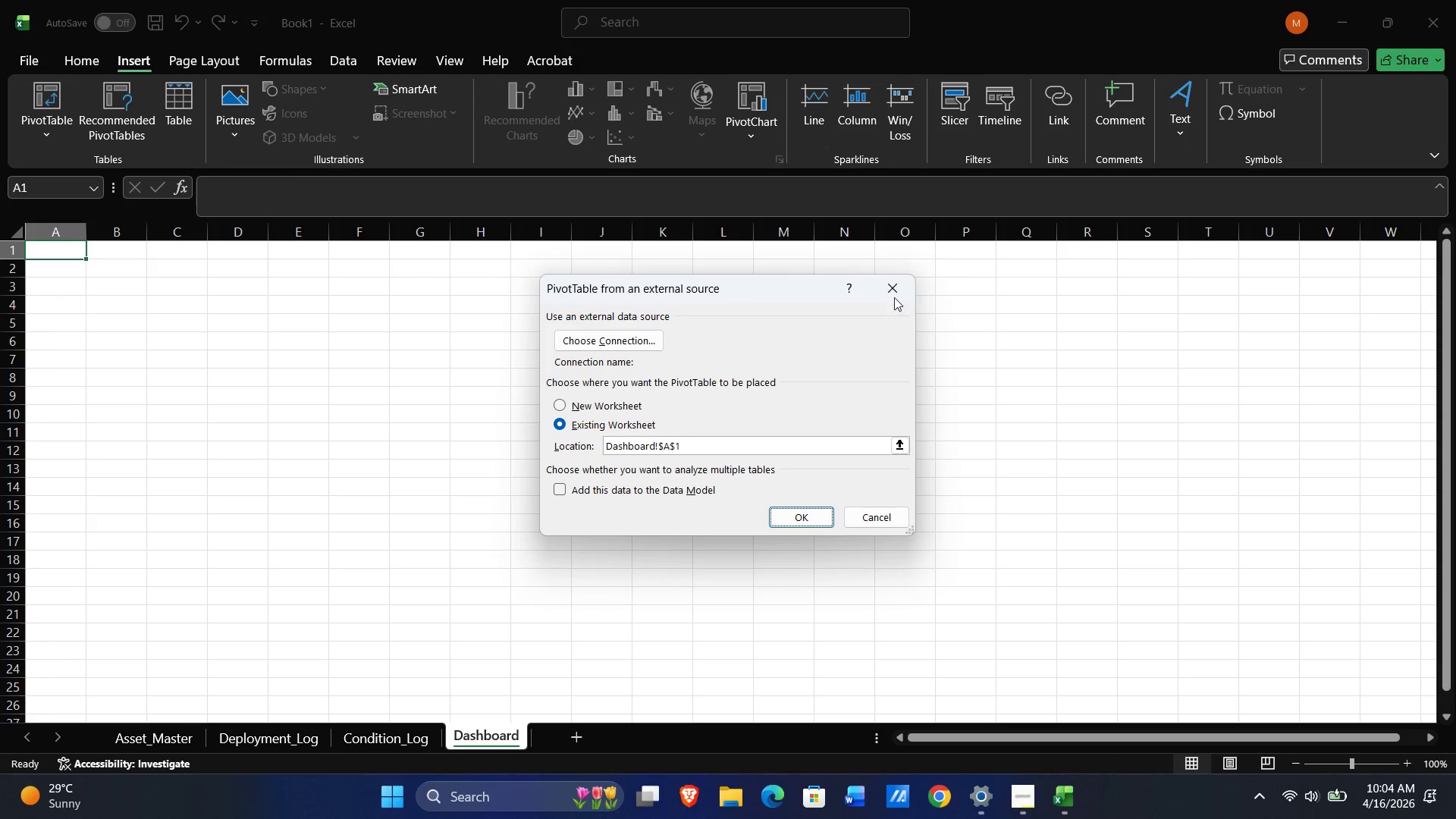 
left_click([890, 290])
 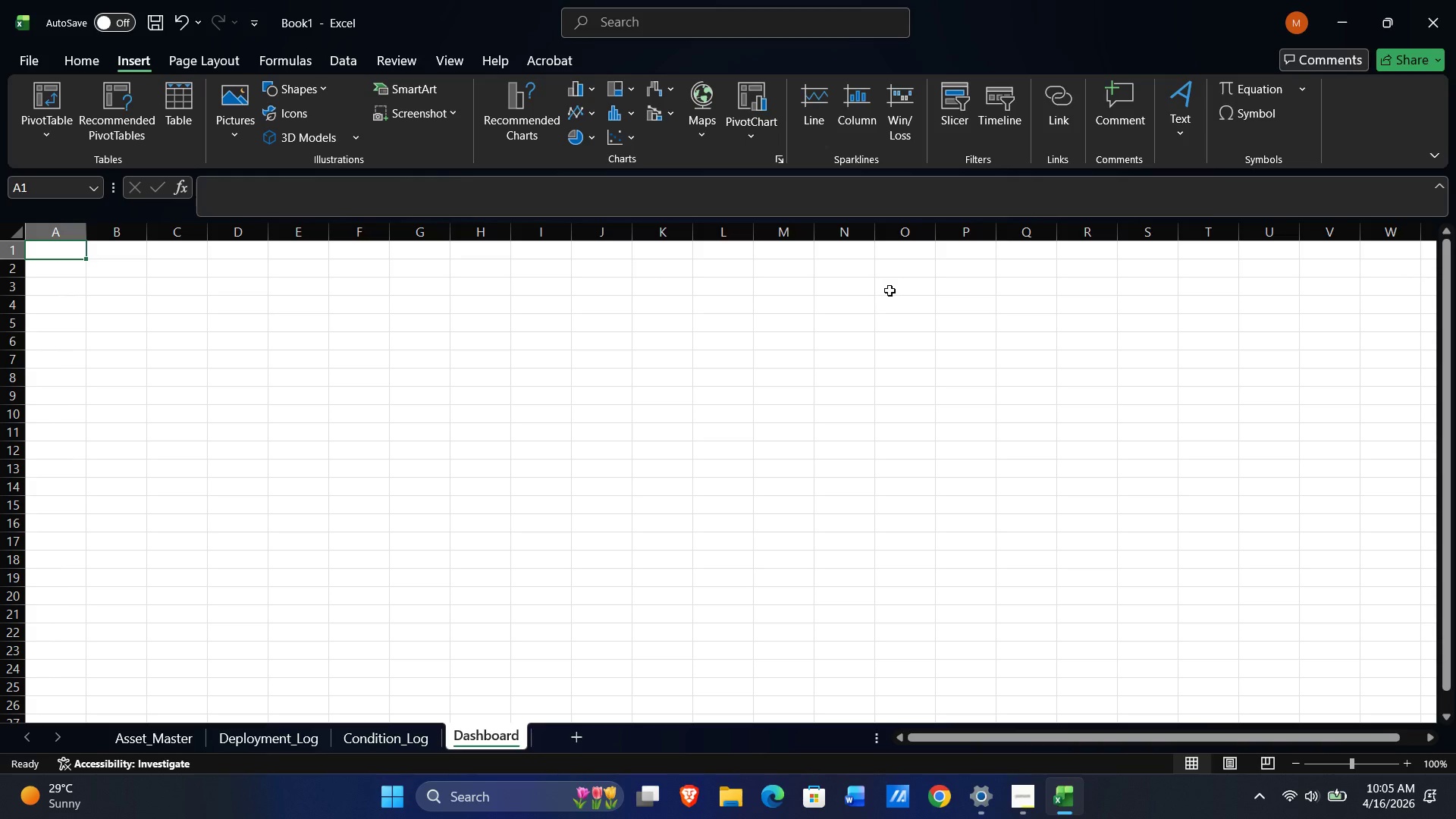 
wait(104.34)
 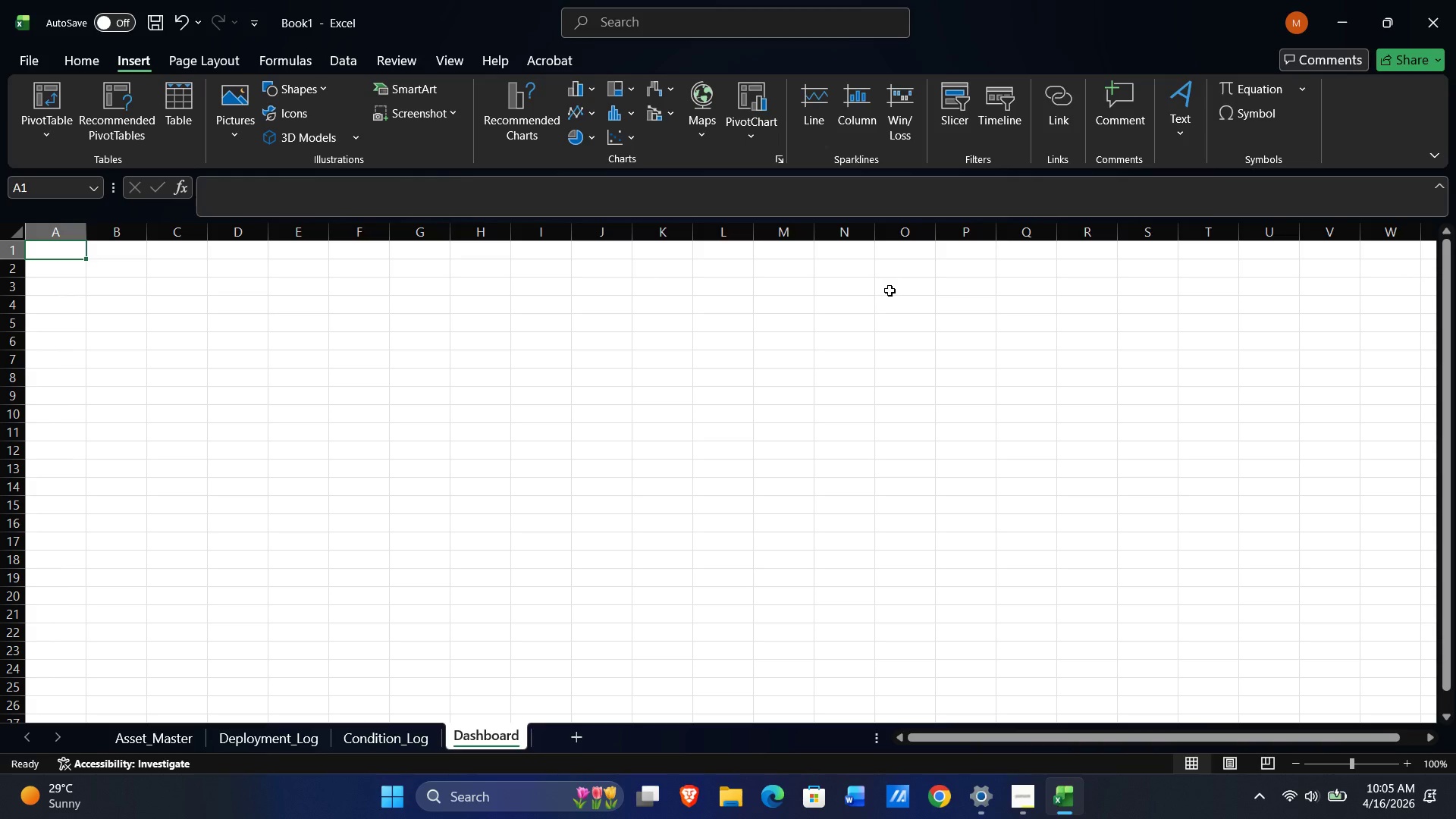 
left_click([39, 114])
 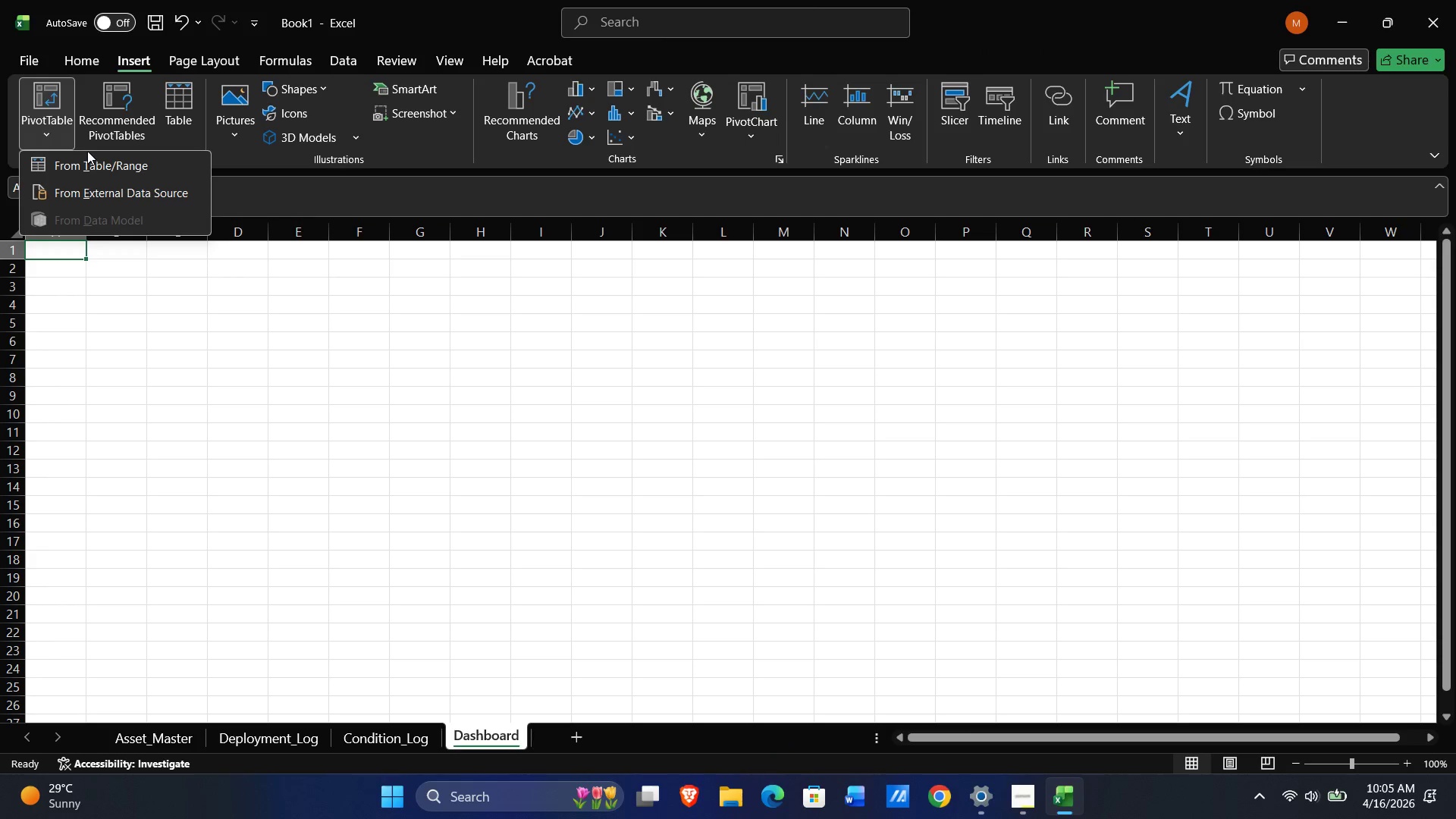 
left_click([87, 162])
 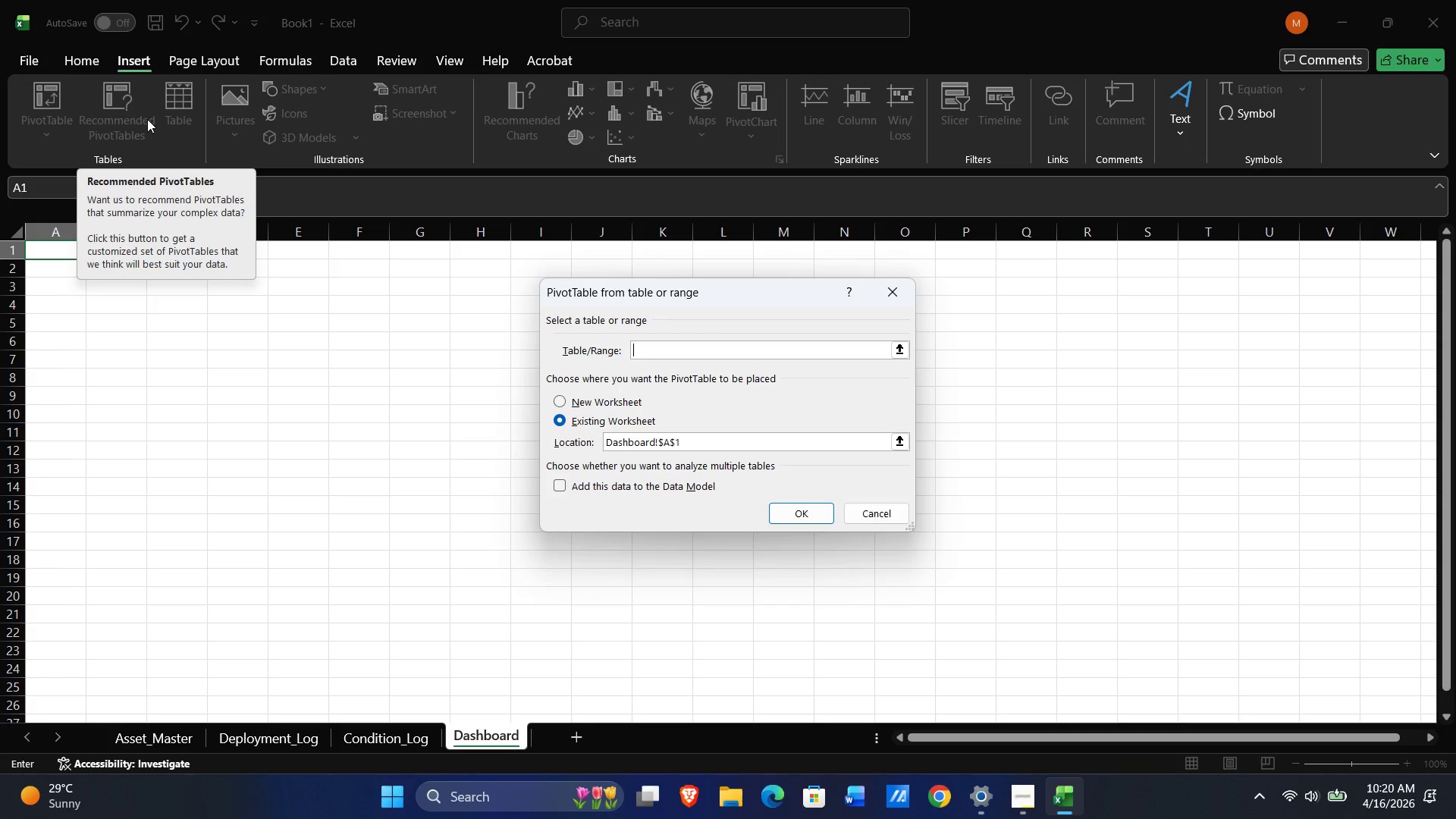 
wait(869.77)
 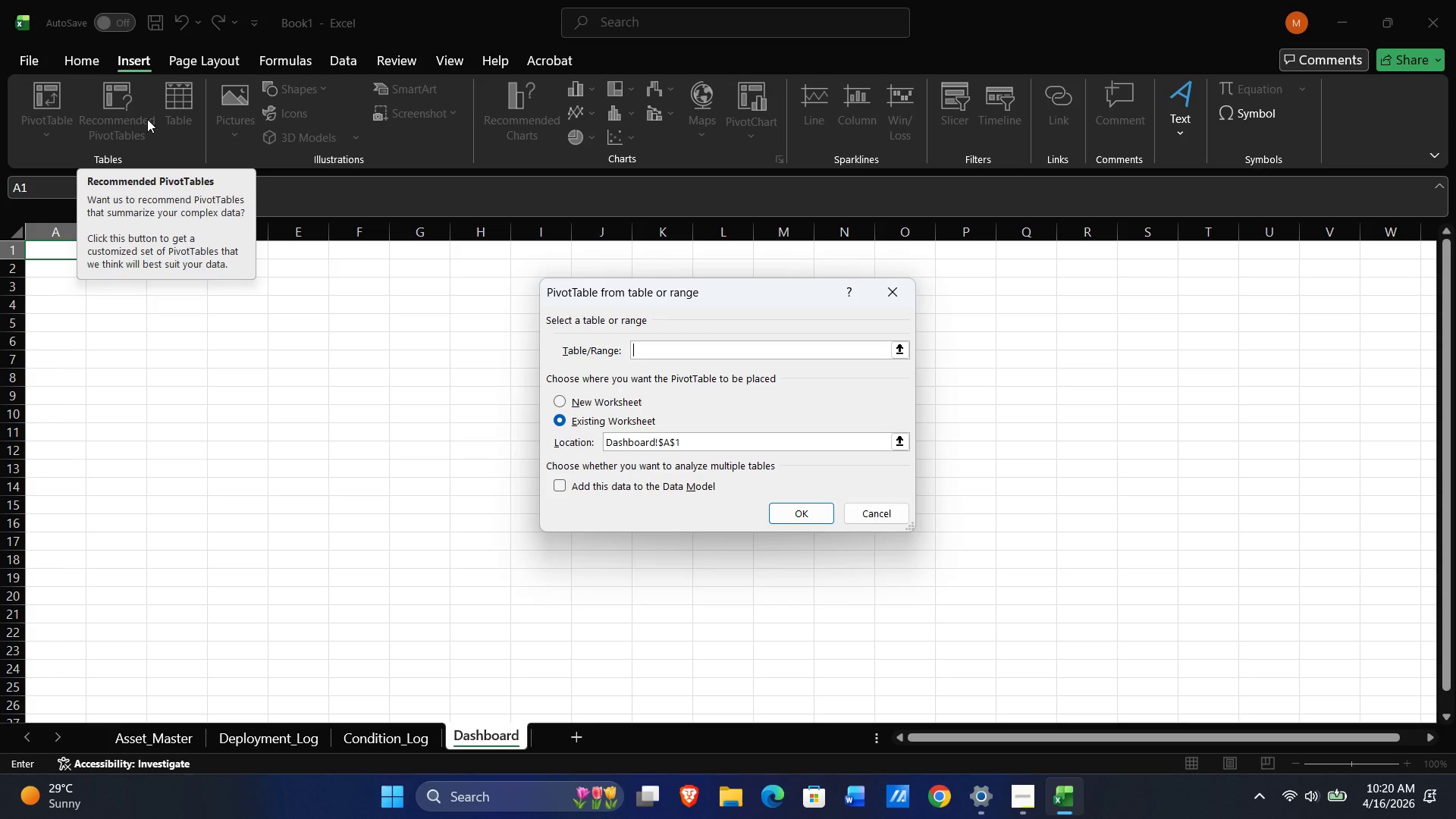 
left_click([658, 352])
 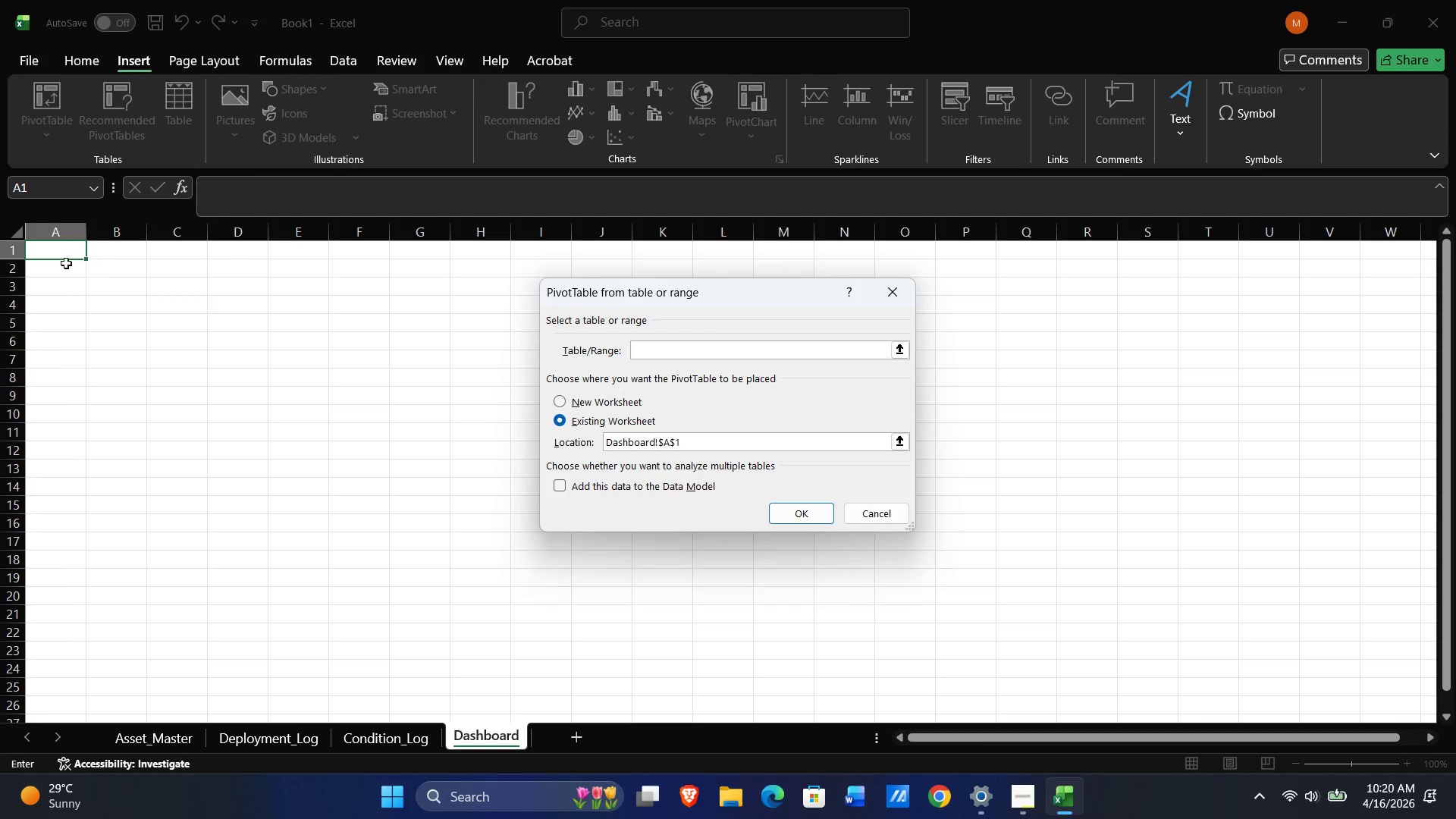 
left_click([52, 256])
 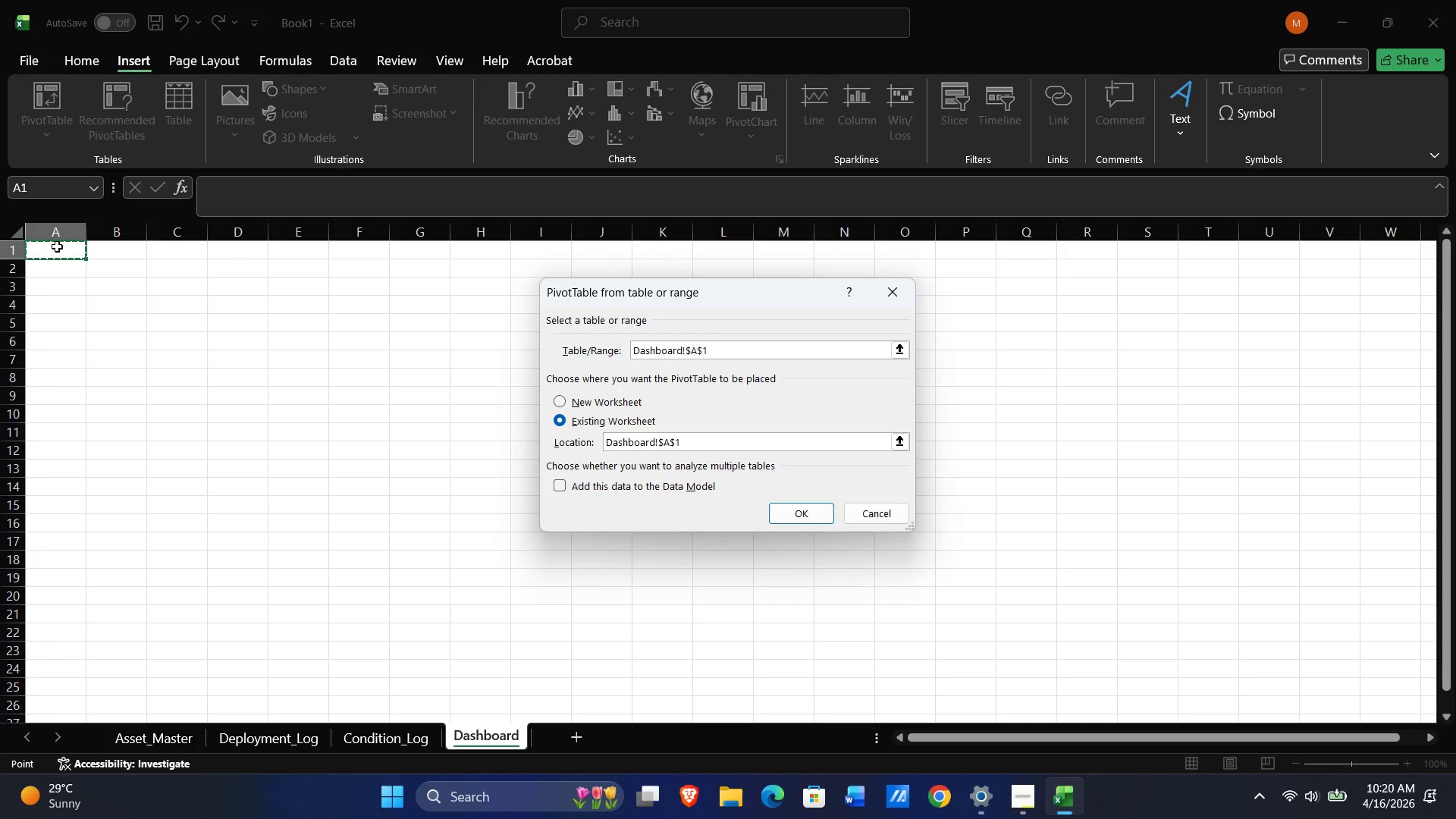 
key(NumpadEnter)
 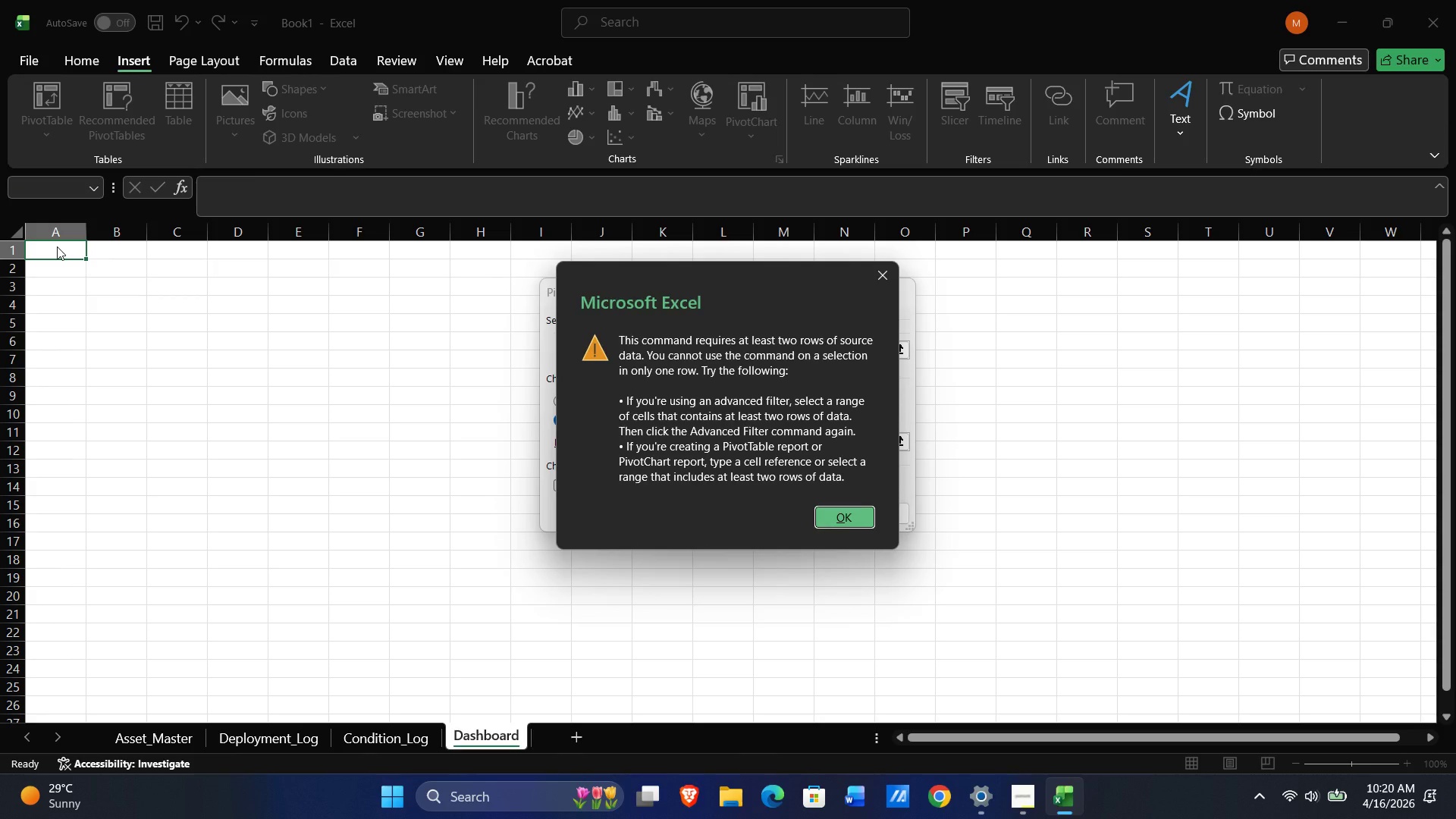 
key(NumpadEnter)
 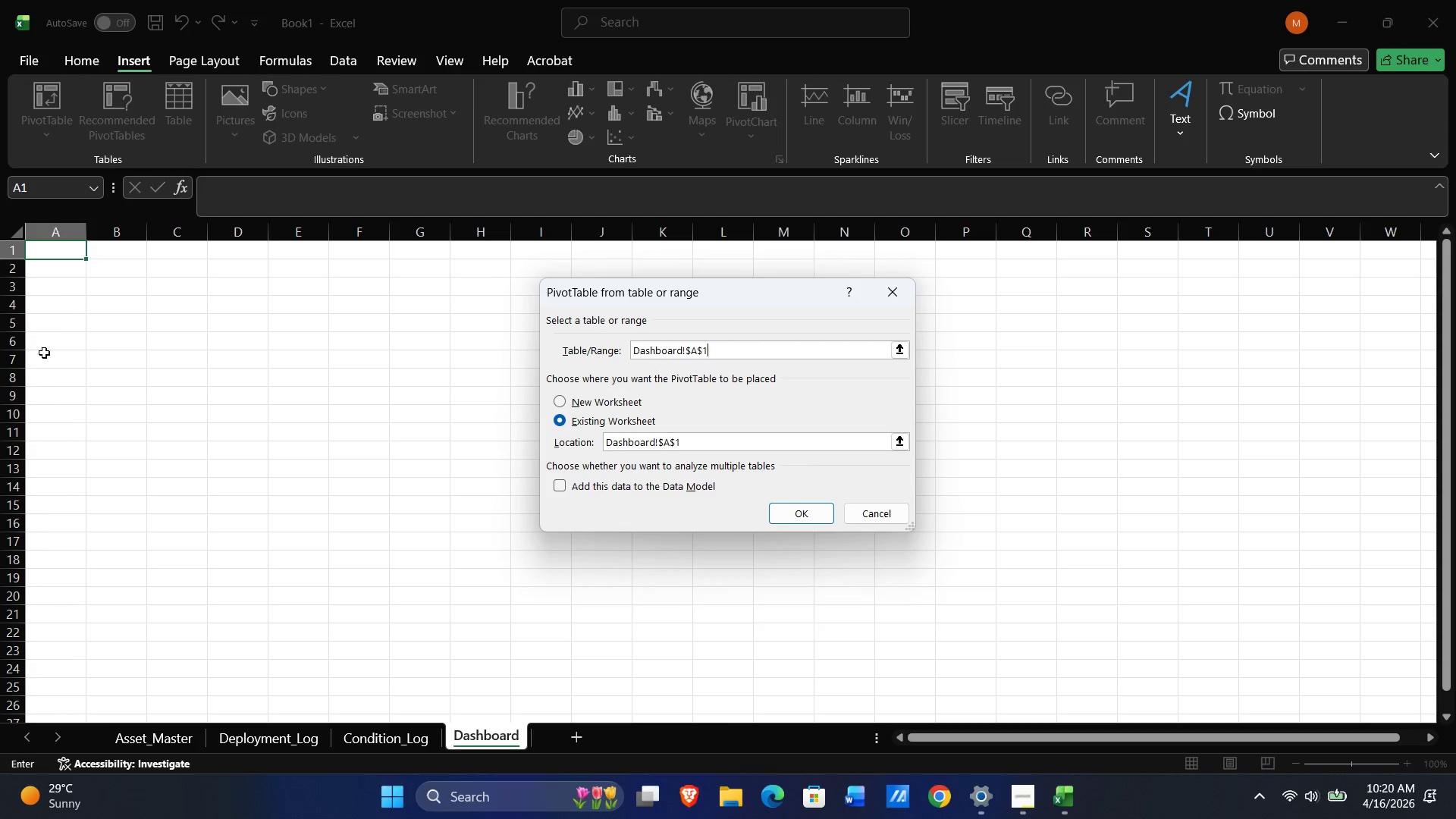 
key(Shift+ArrowRight)
 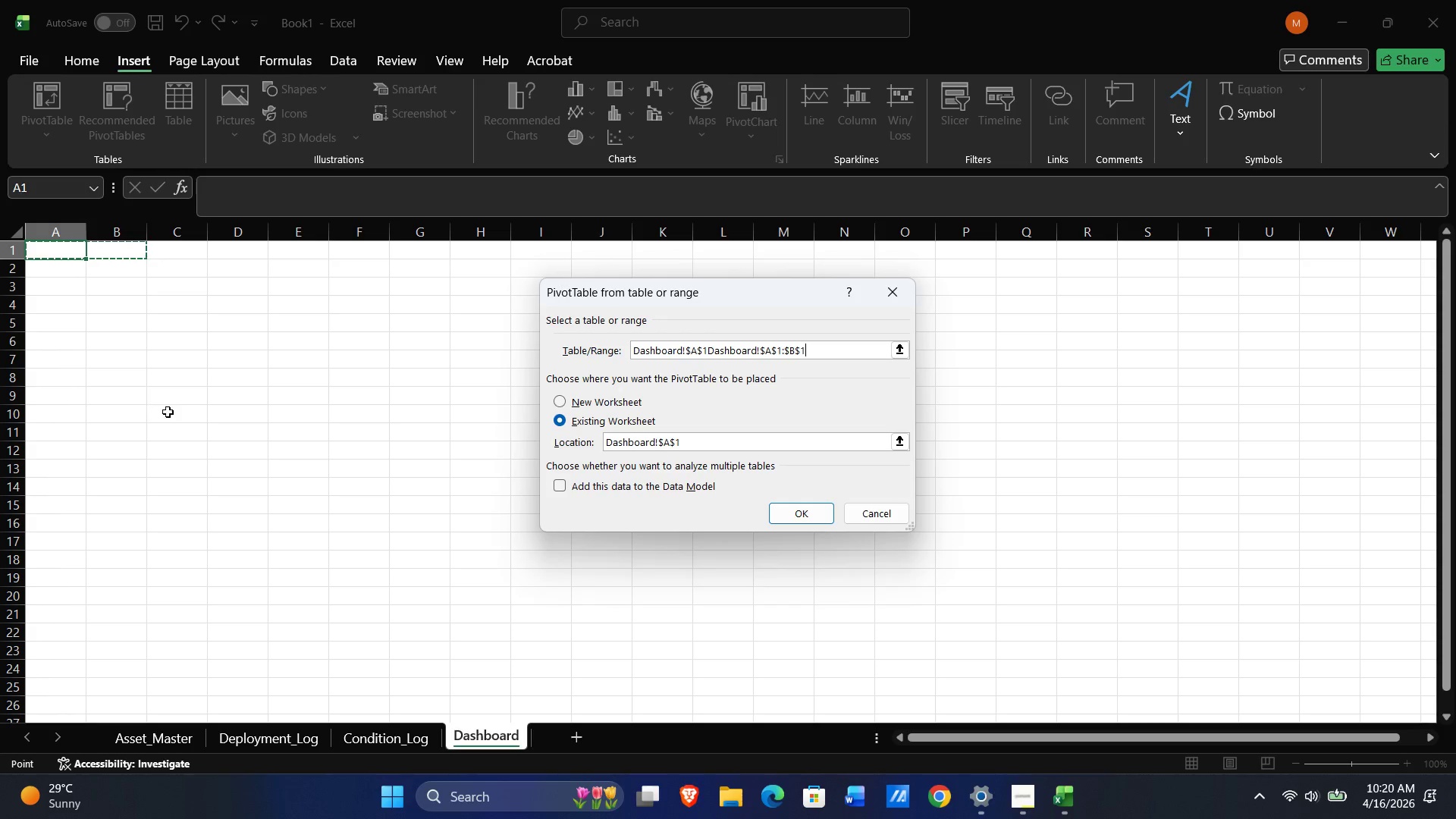 
wait(9.69)
 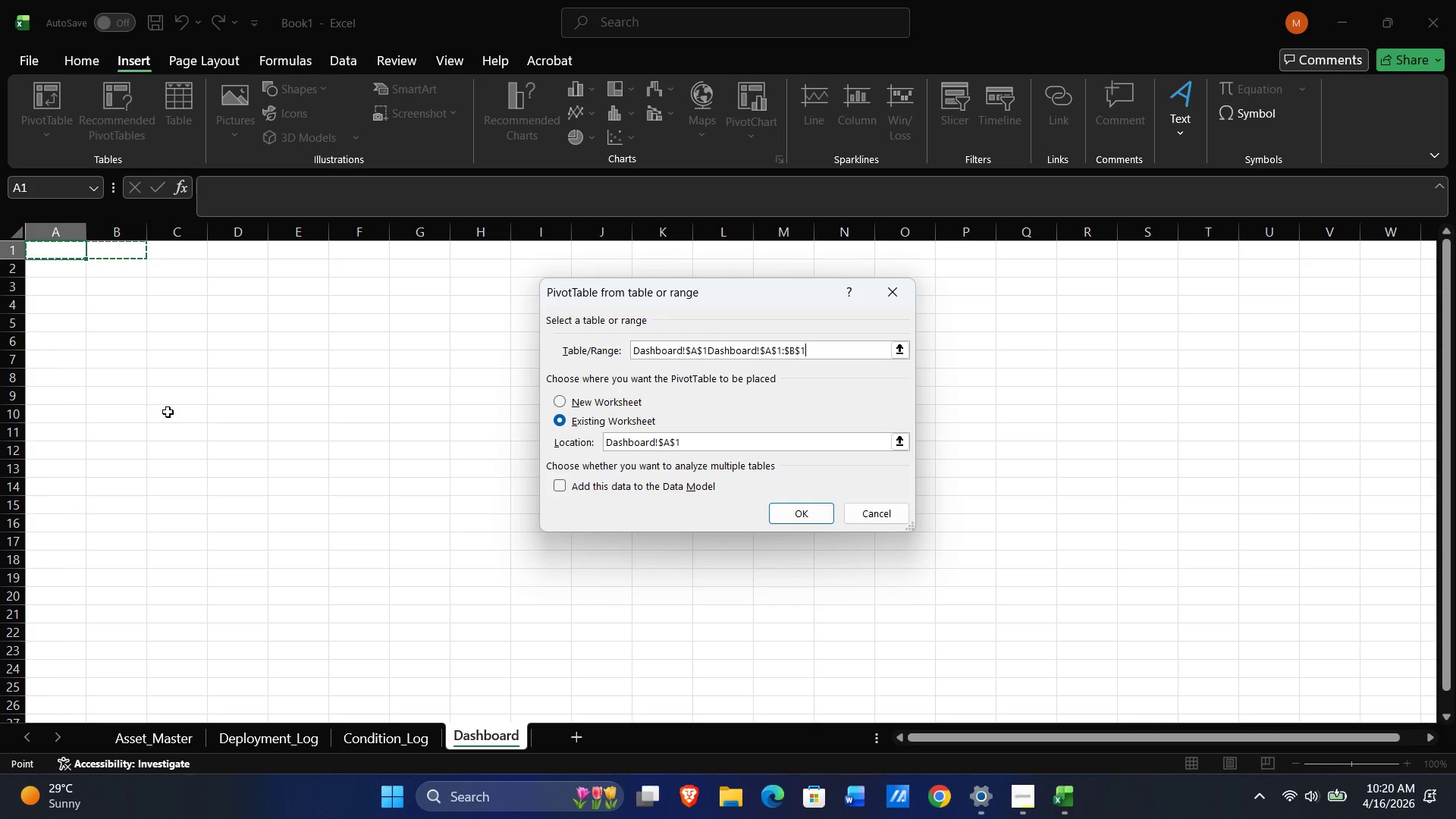 
left_click([807, 520])
 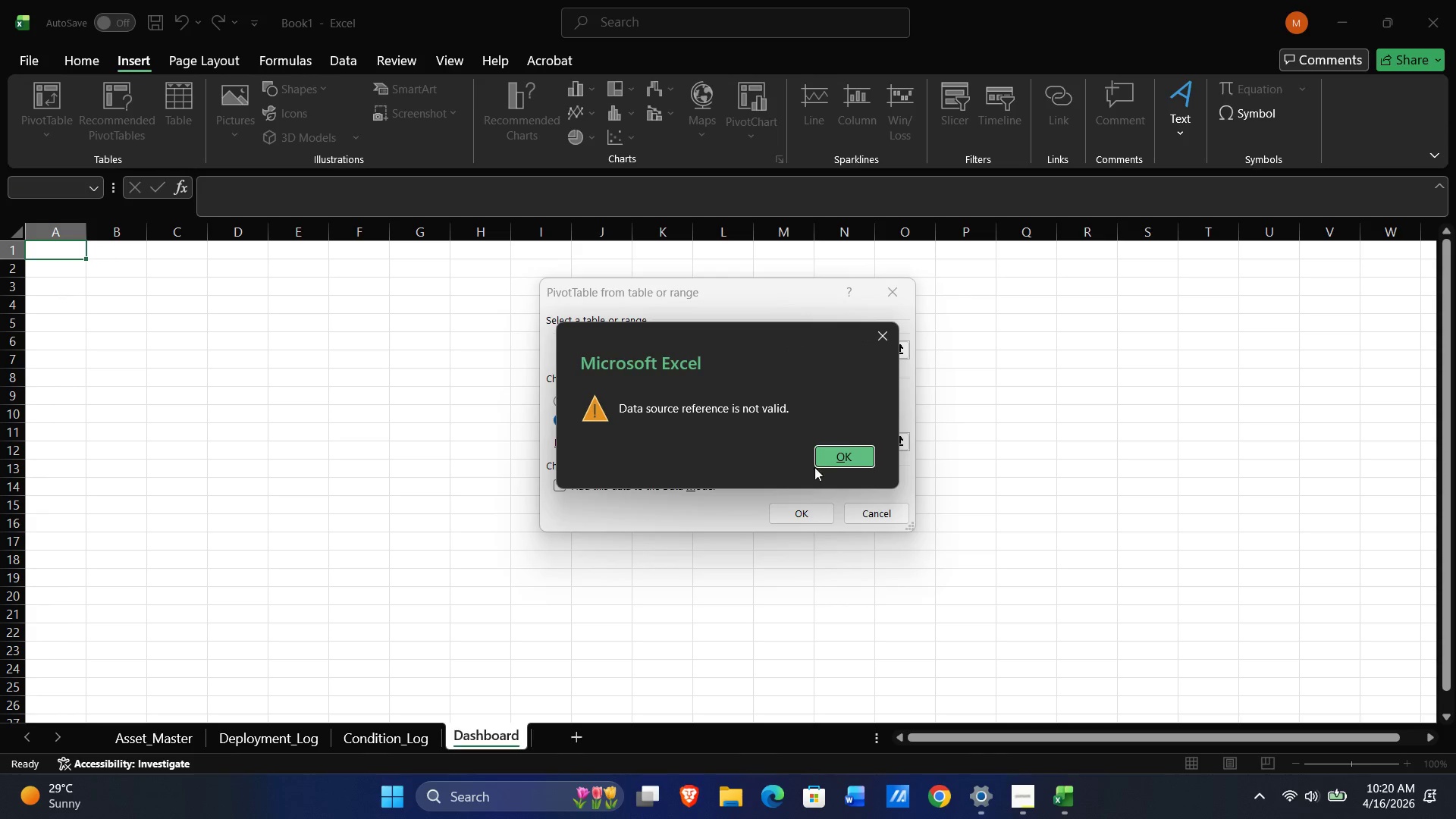 
left_click([839, 453])
 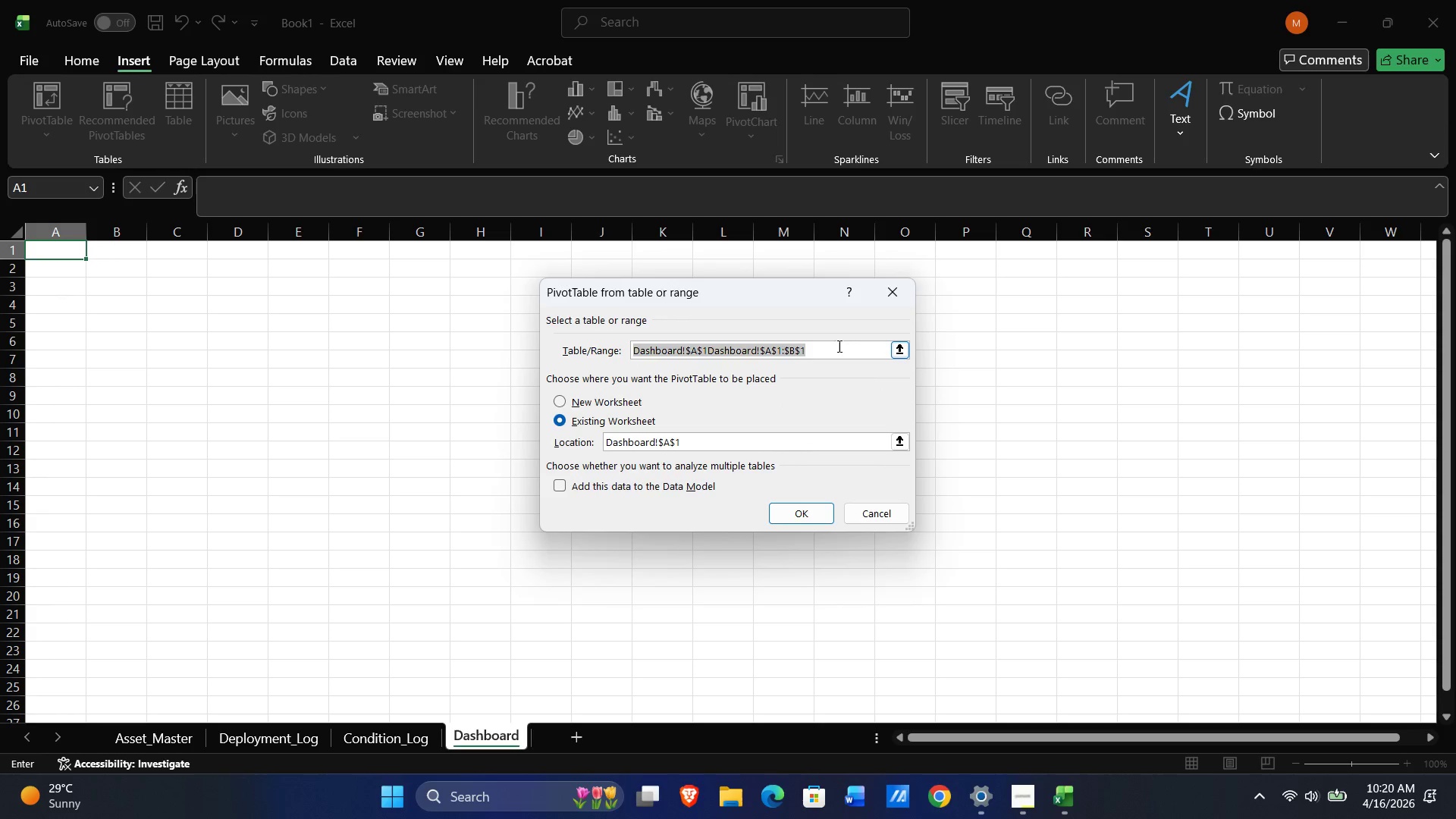 
key(Delete)
 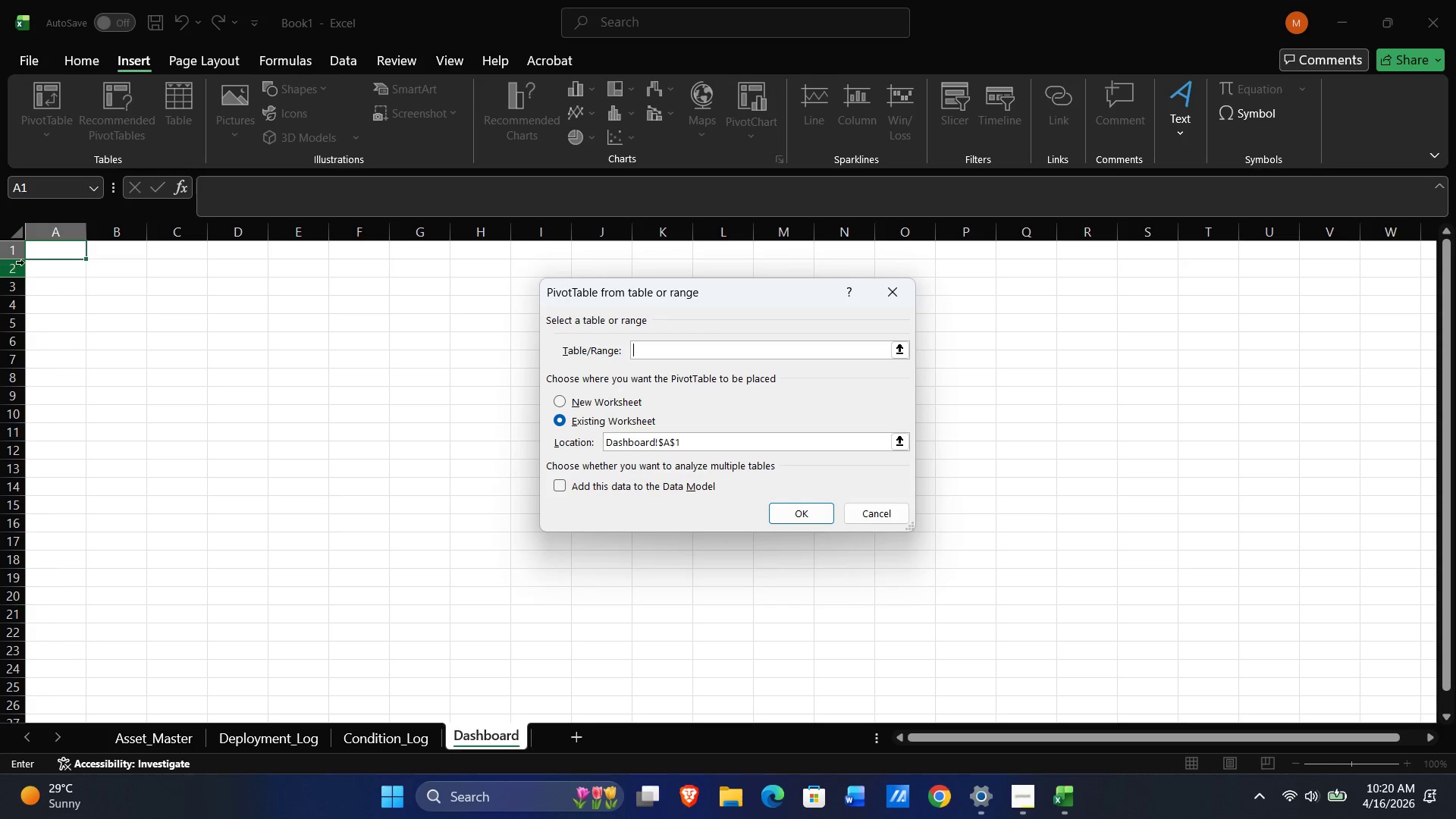 
left_click([55, 249])
 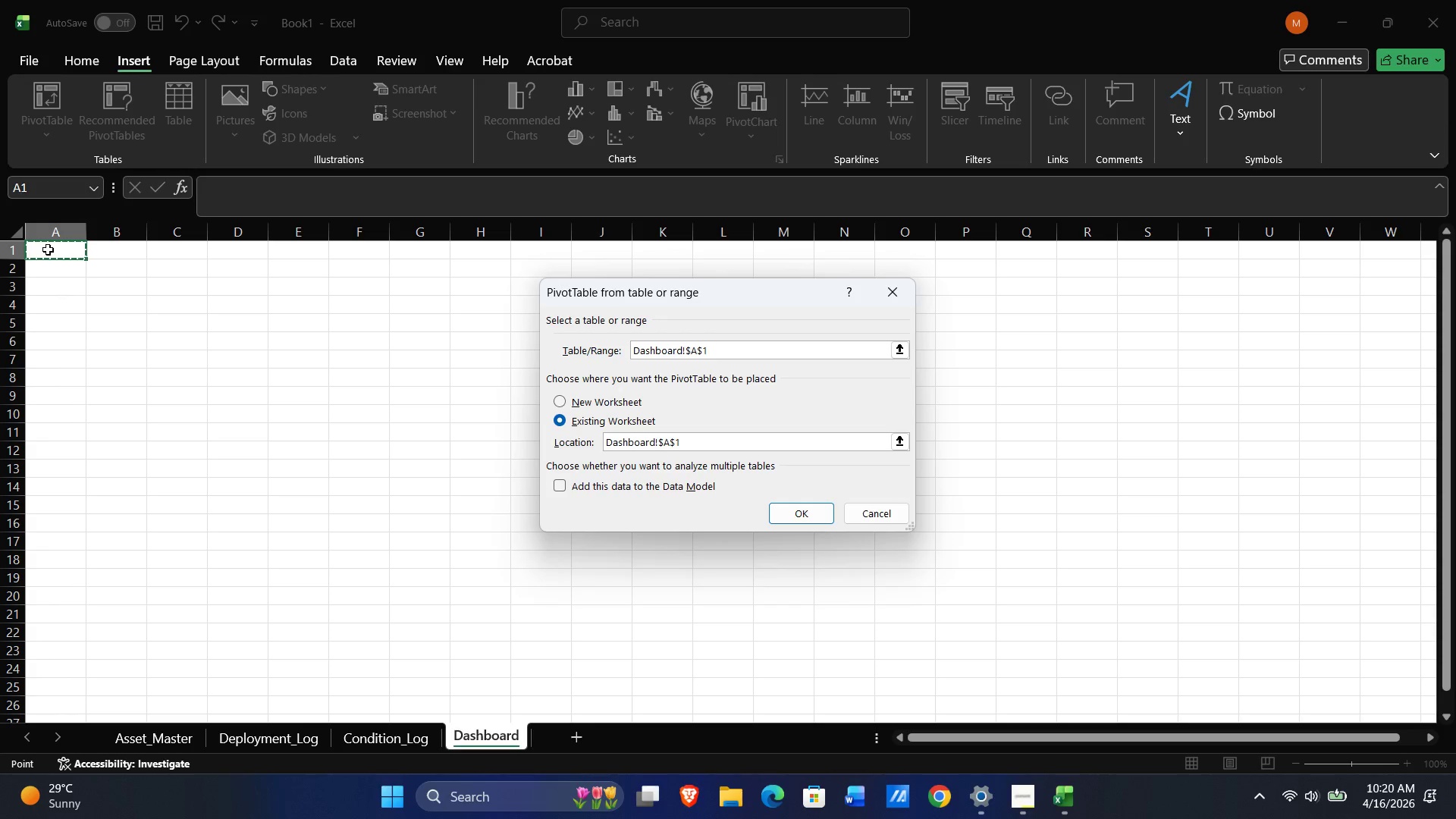 
key(Shift+ArrowRight)
 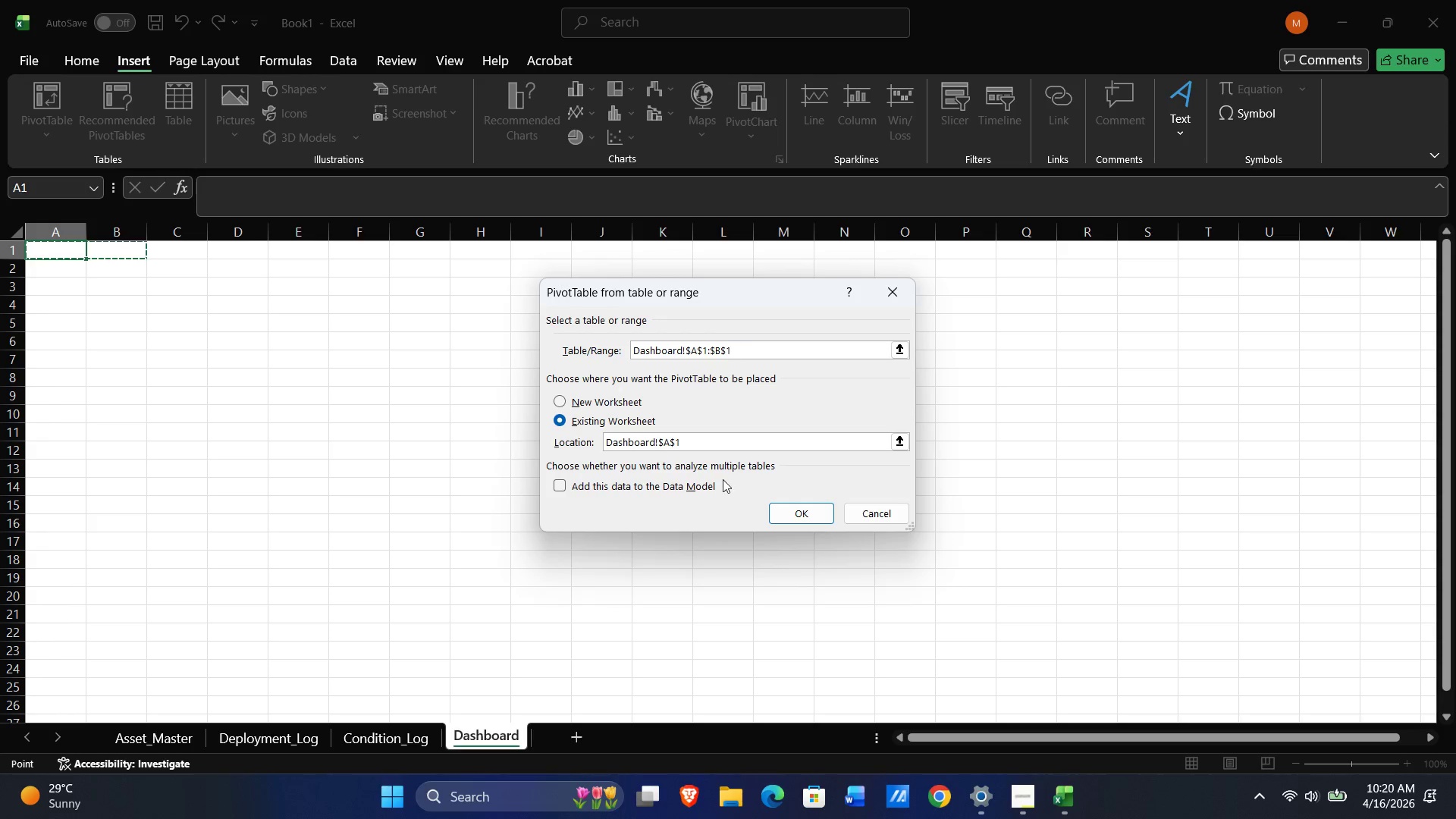 
left_click([785, 514])
 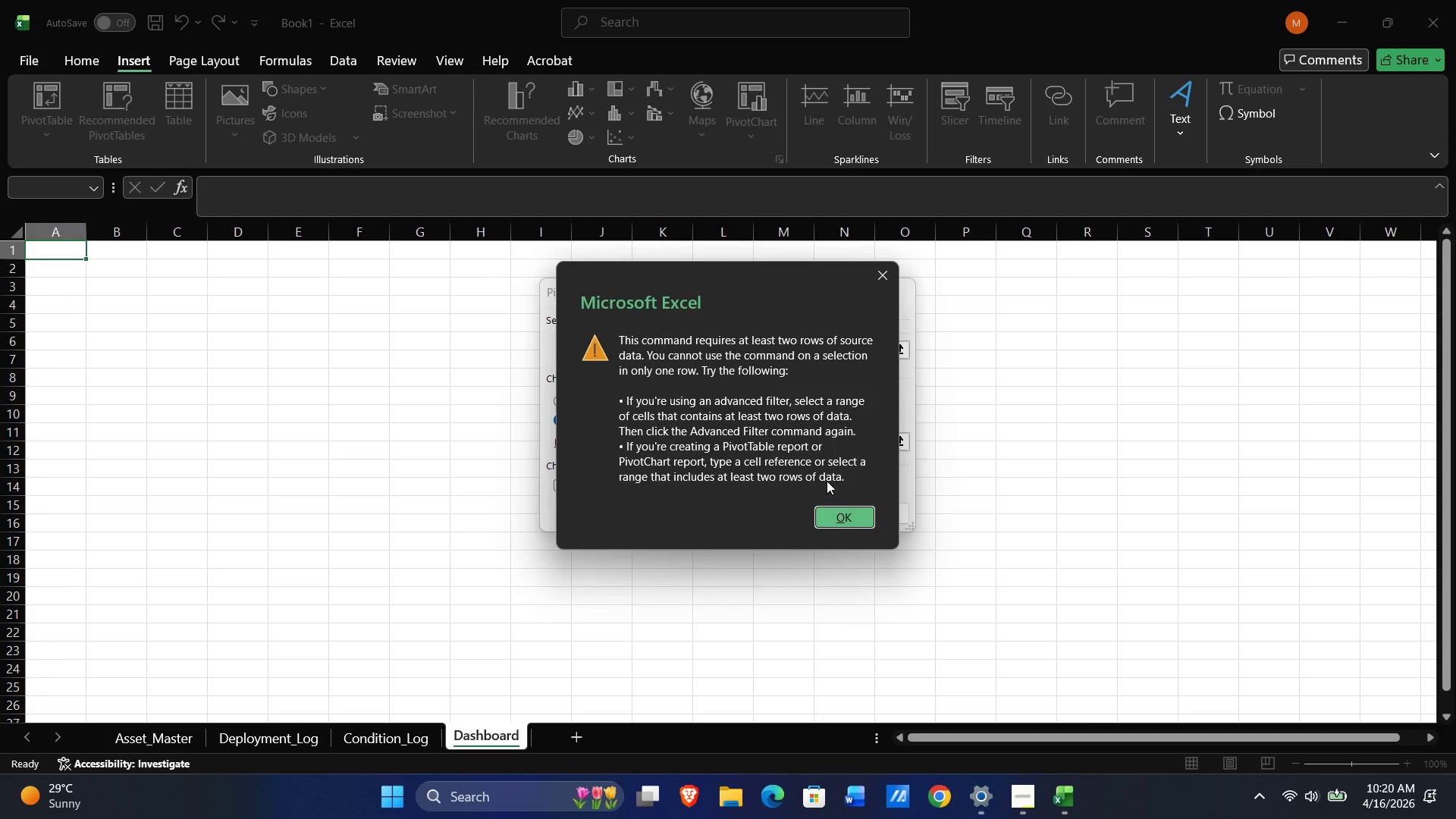 
wait(6.28)
 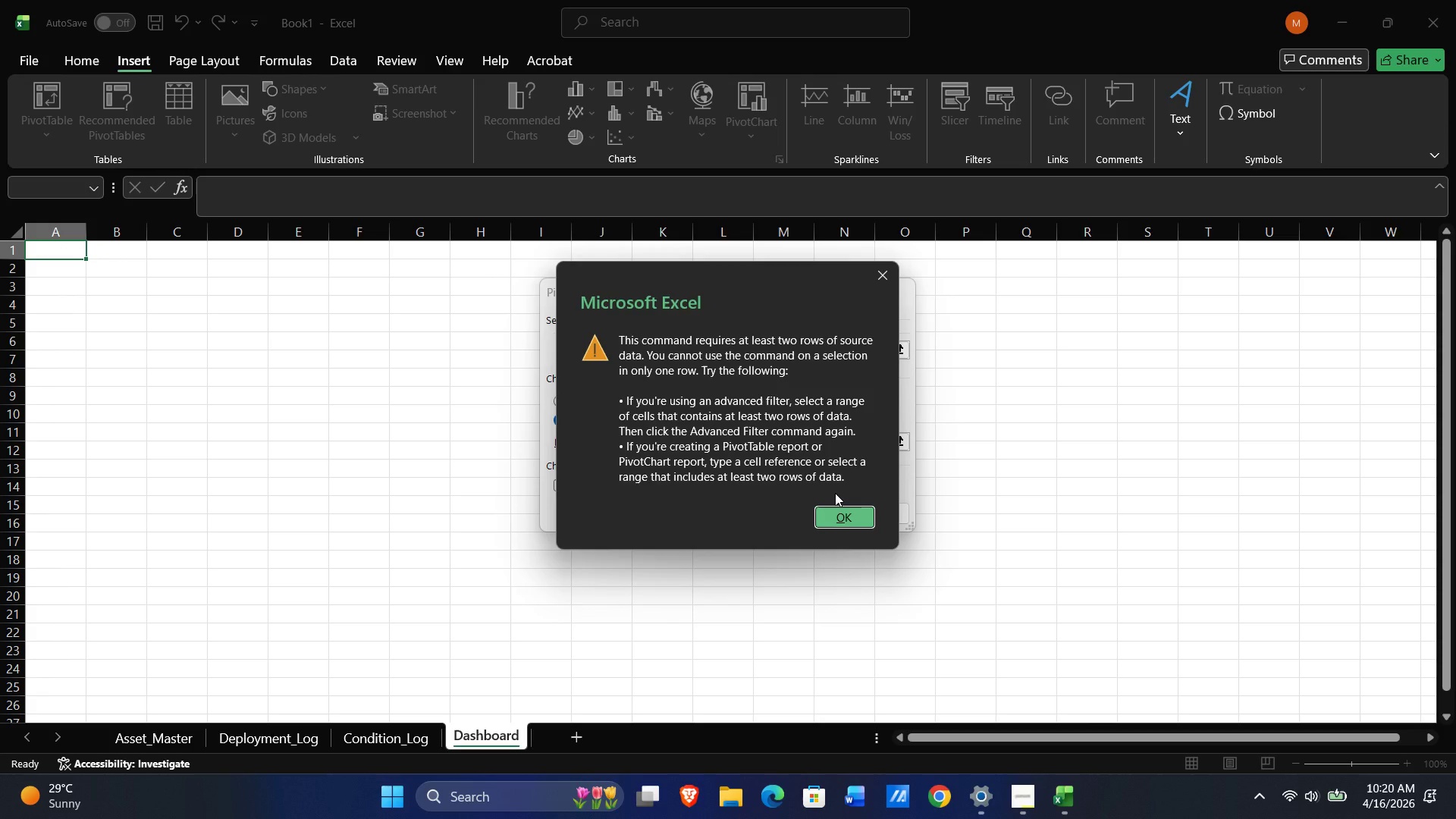 
left_click([834, 514])
 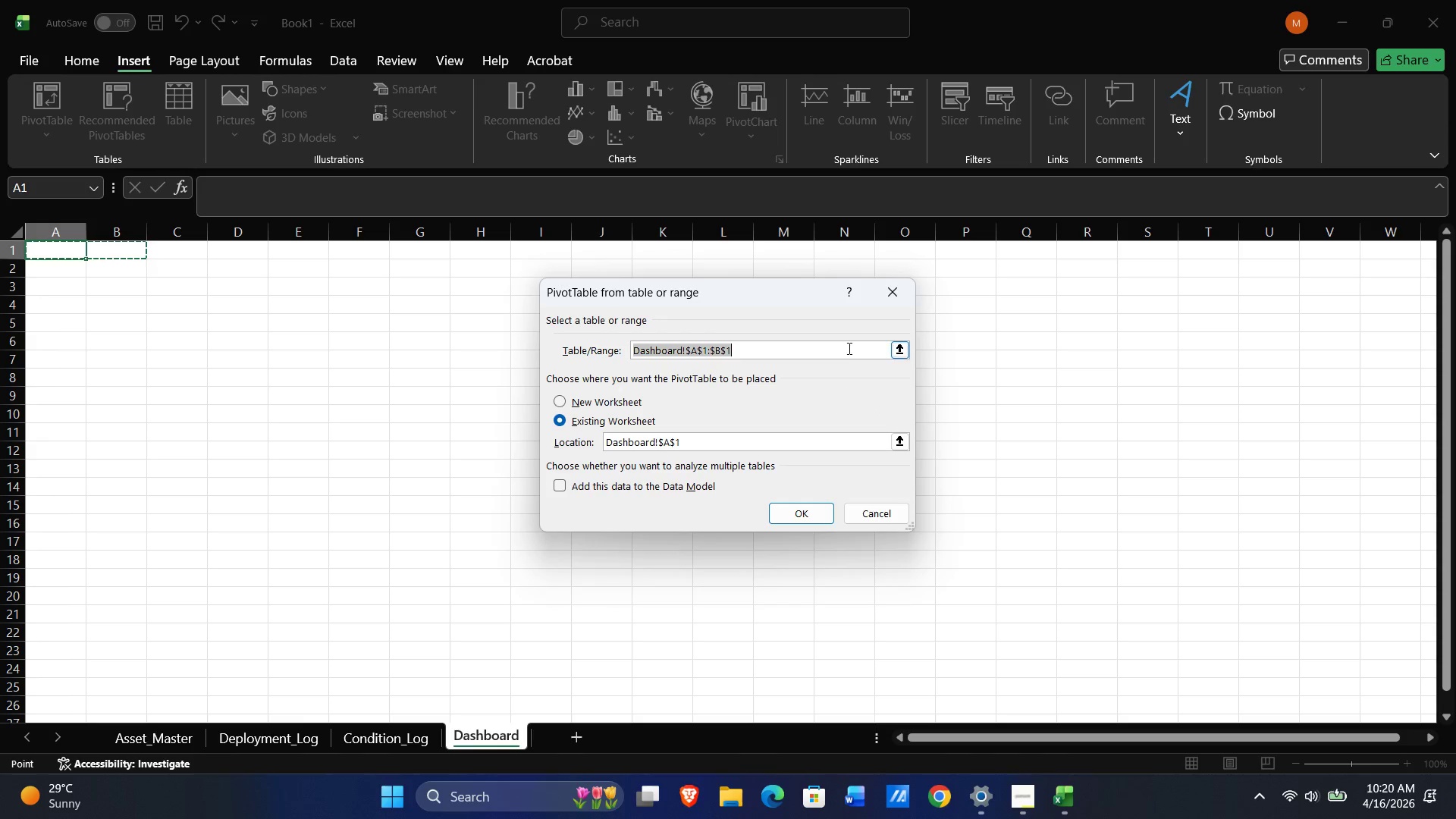 
key(Delete)
 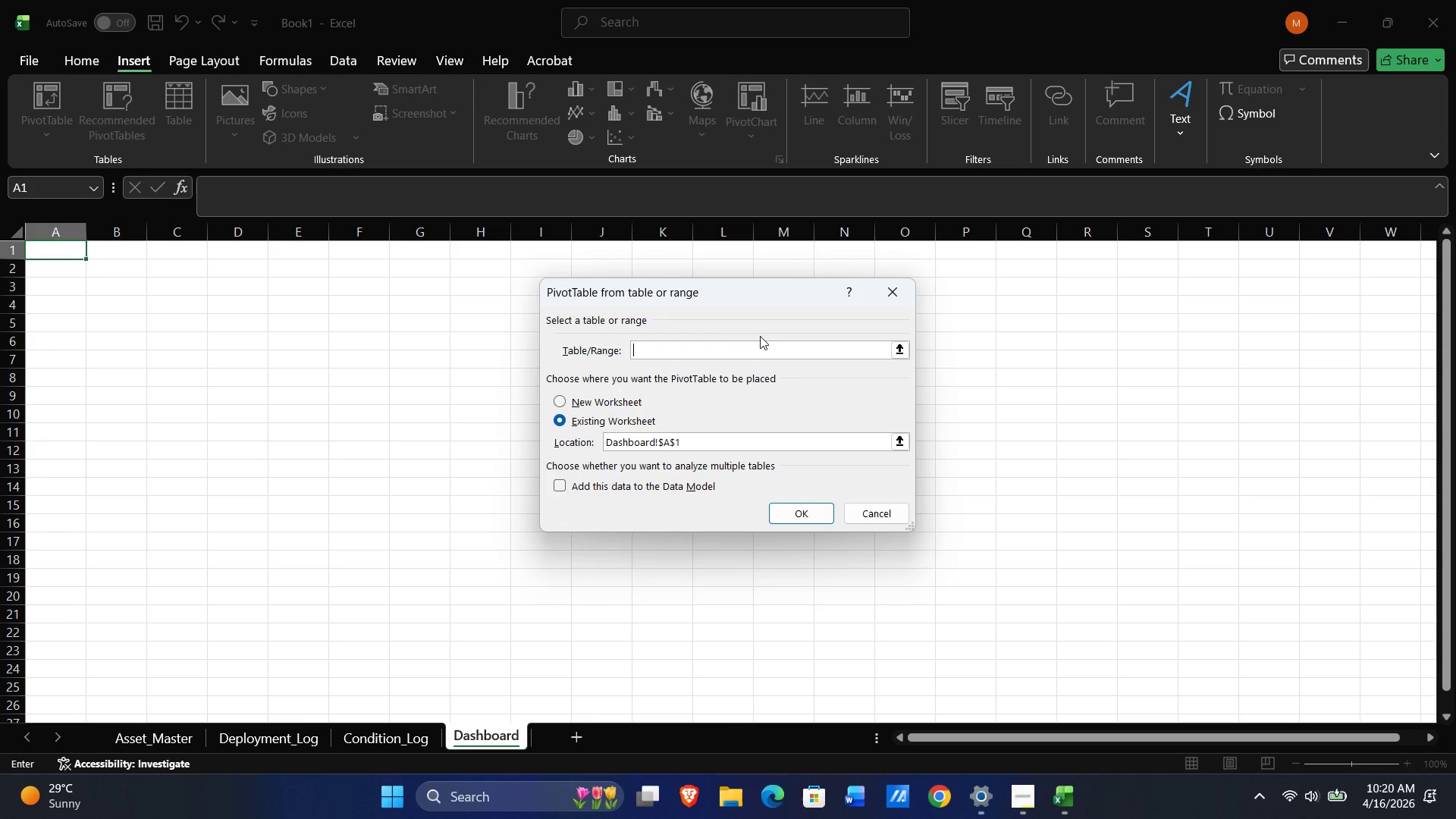 
key(Shift+ArrowDown)
 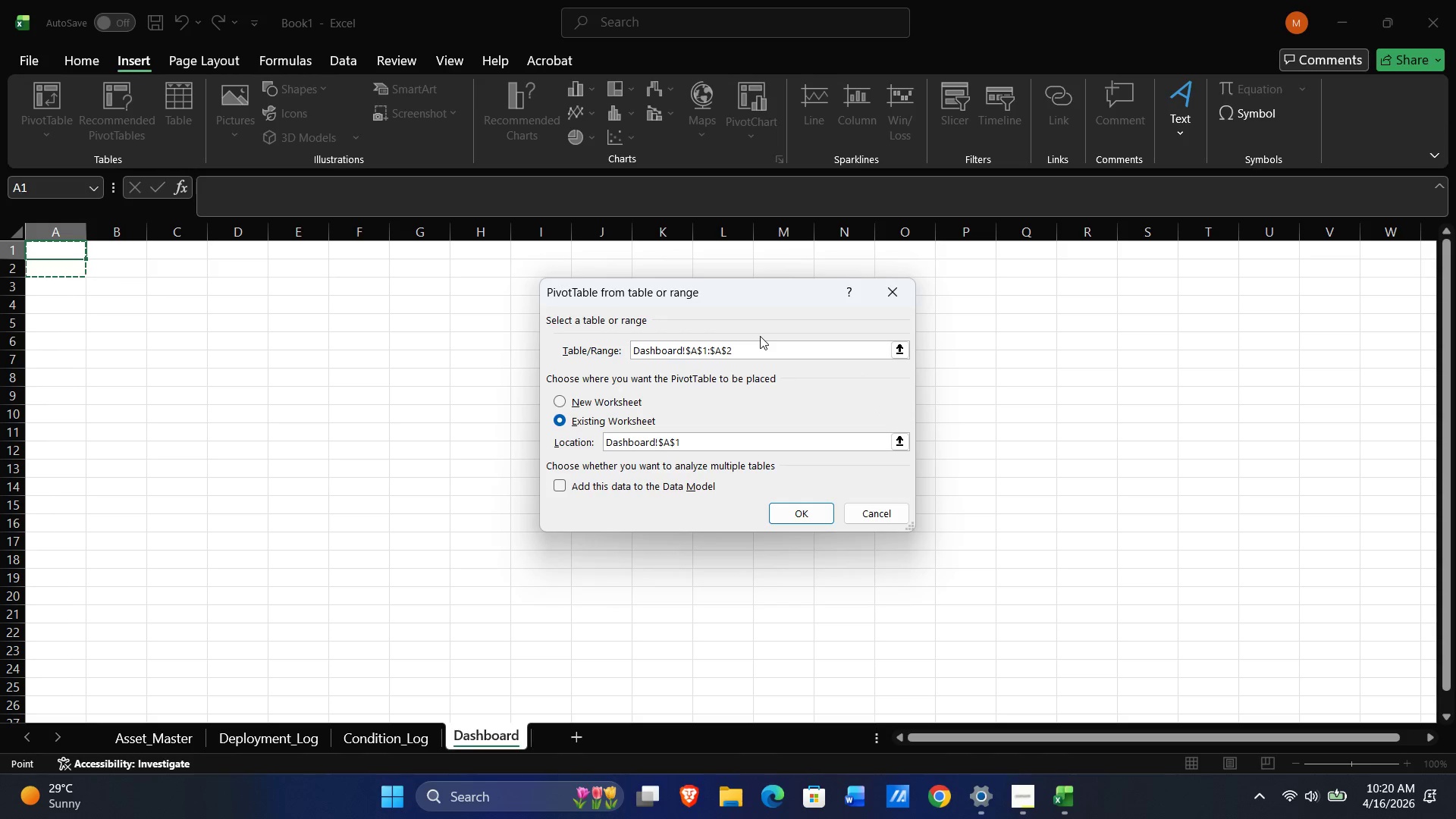 
key(NumpadEnter)
 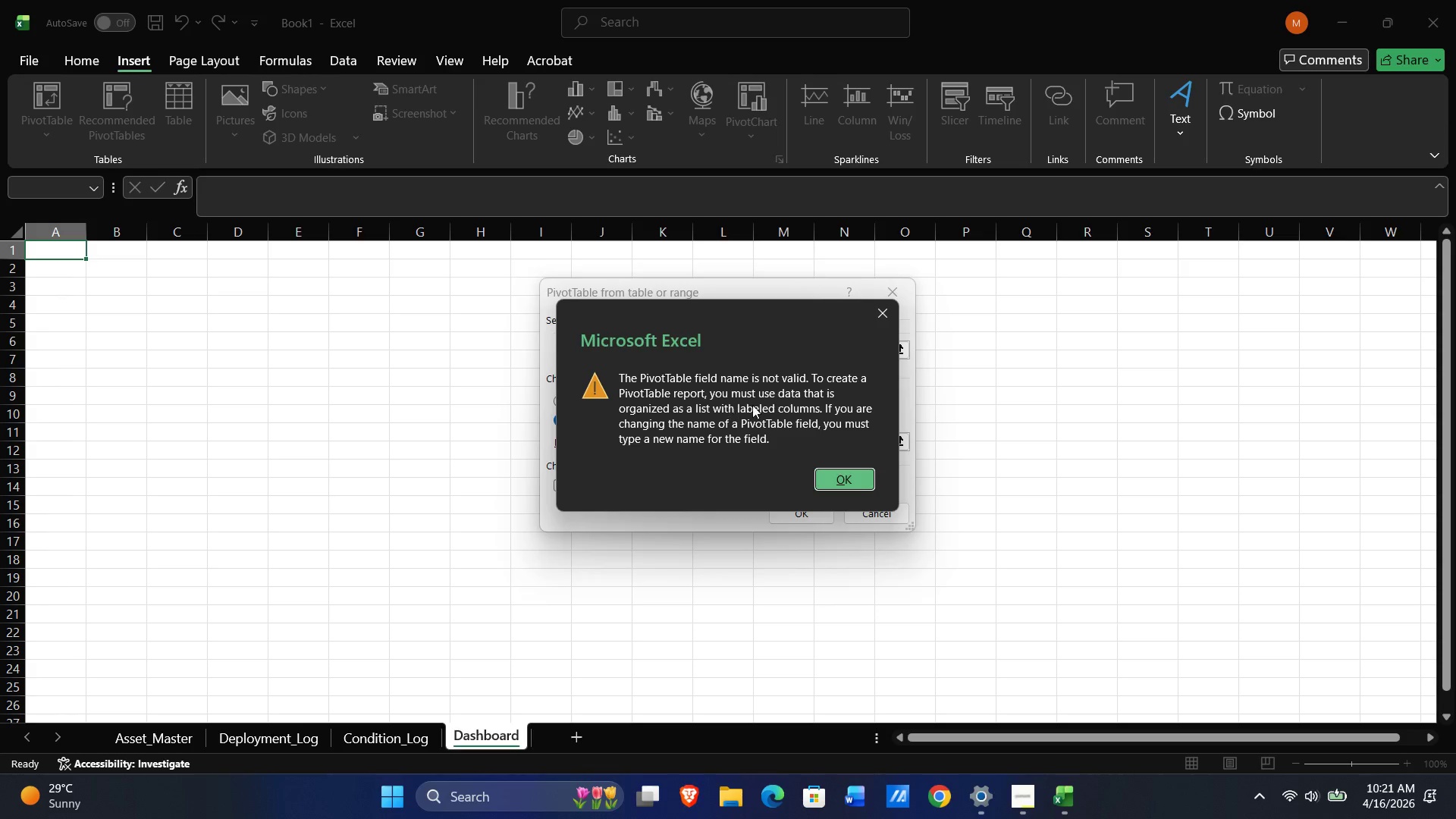 
wait(12.12)
 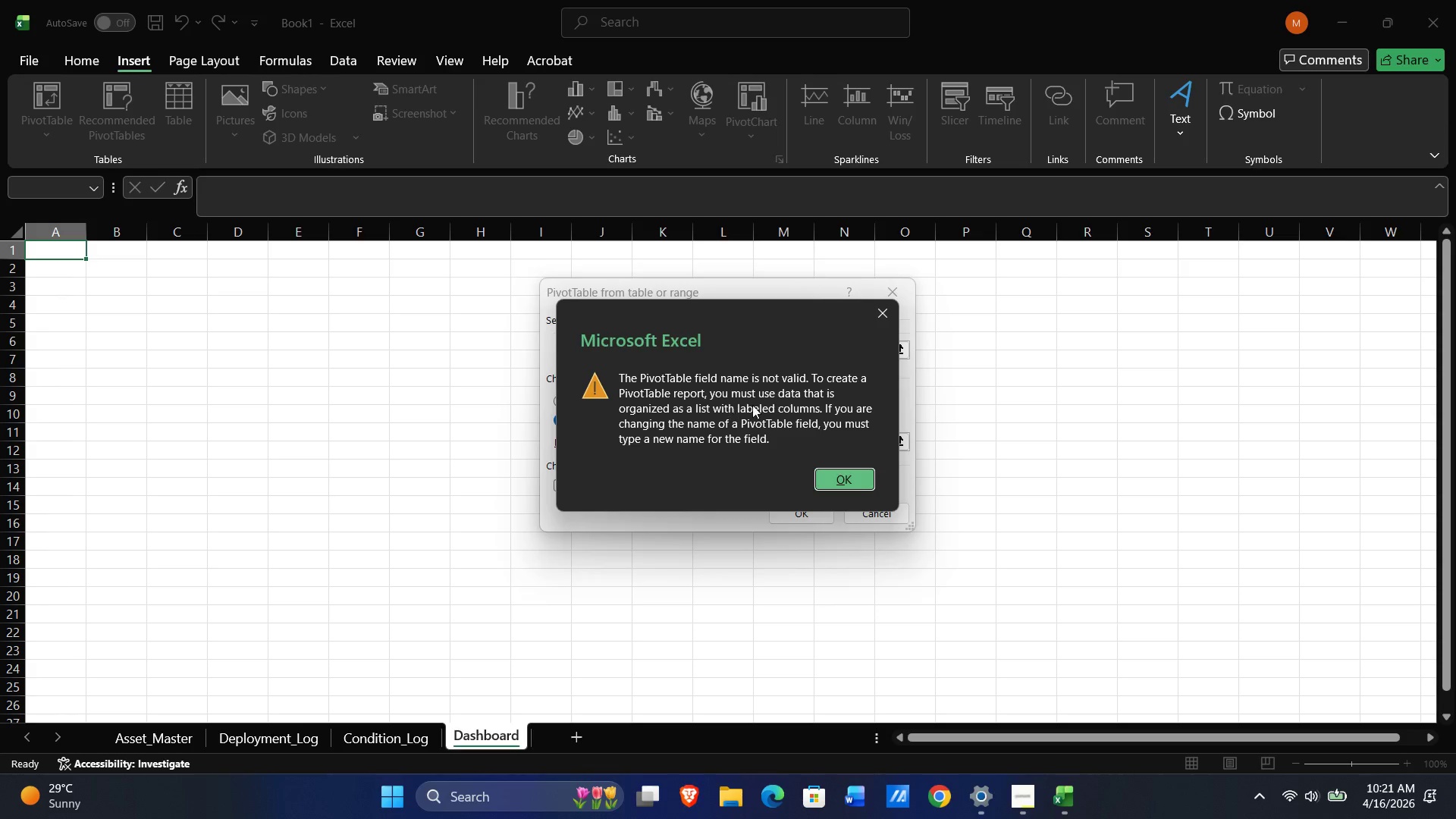 
left_click([838, 471])
 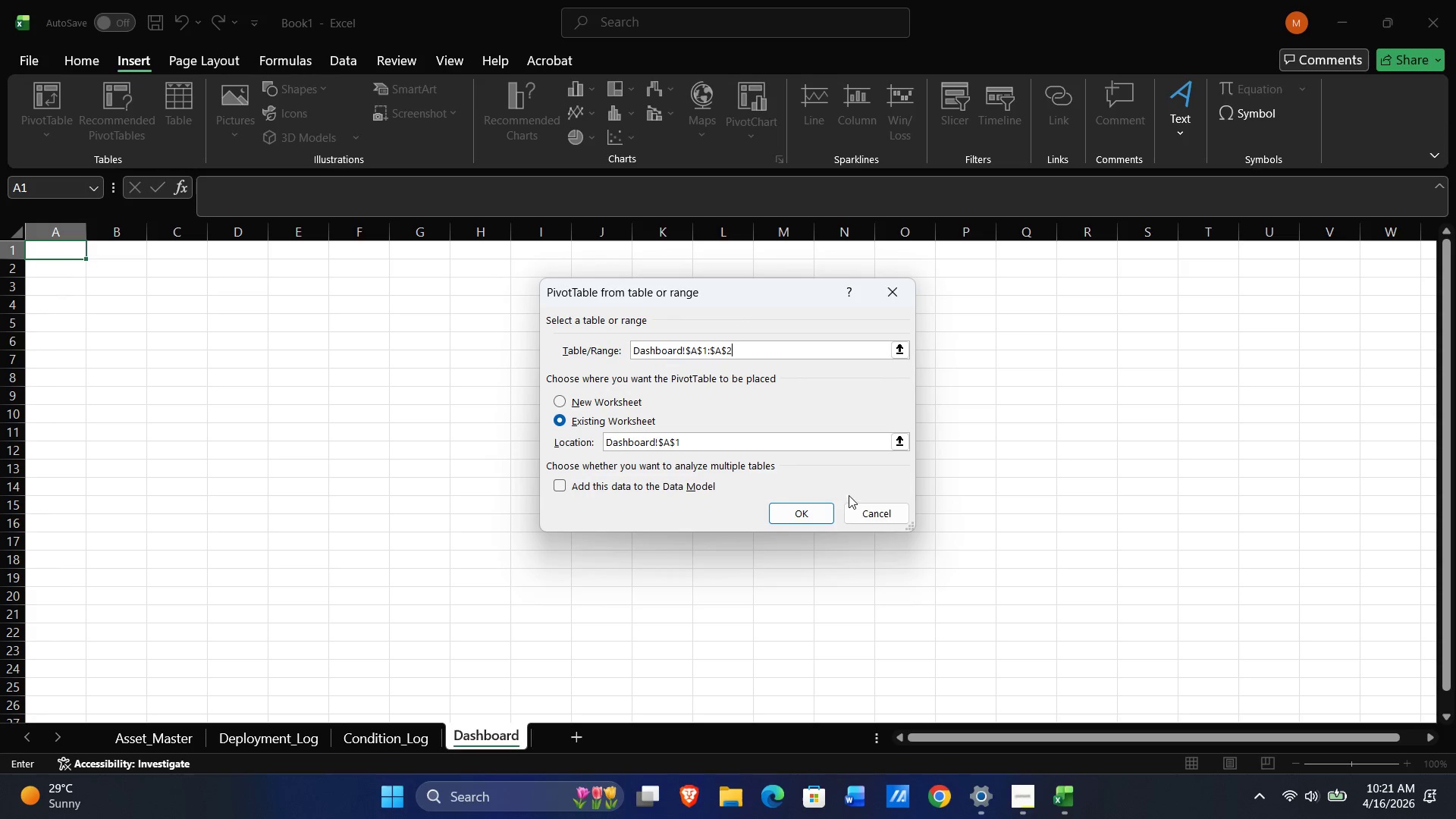 
left_click([888, 299])
 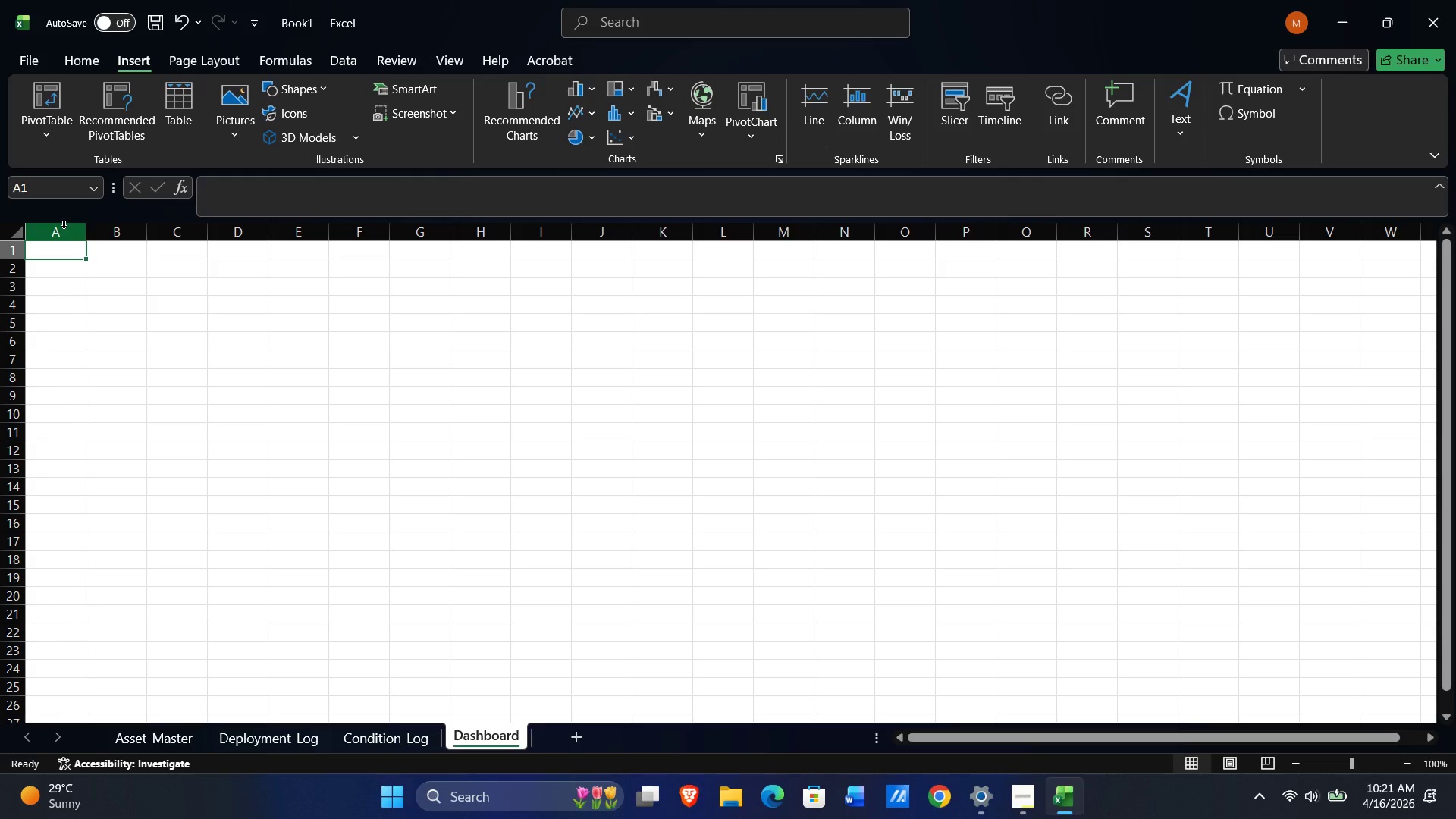 
wait(11.8)
 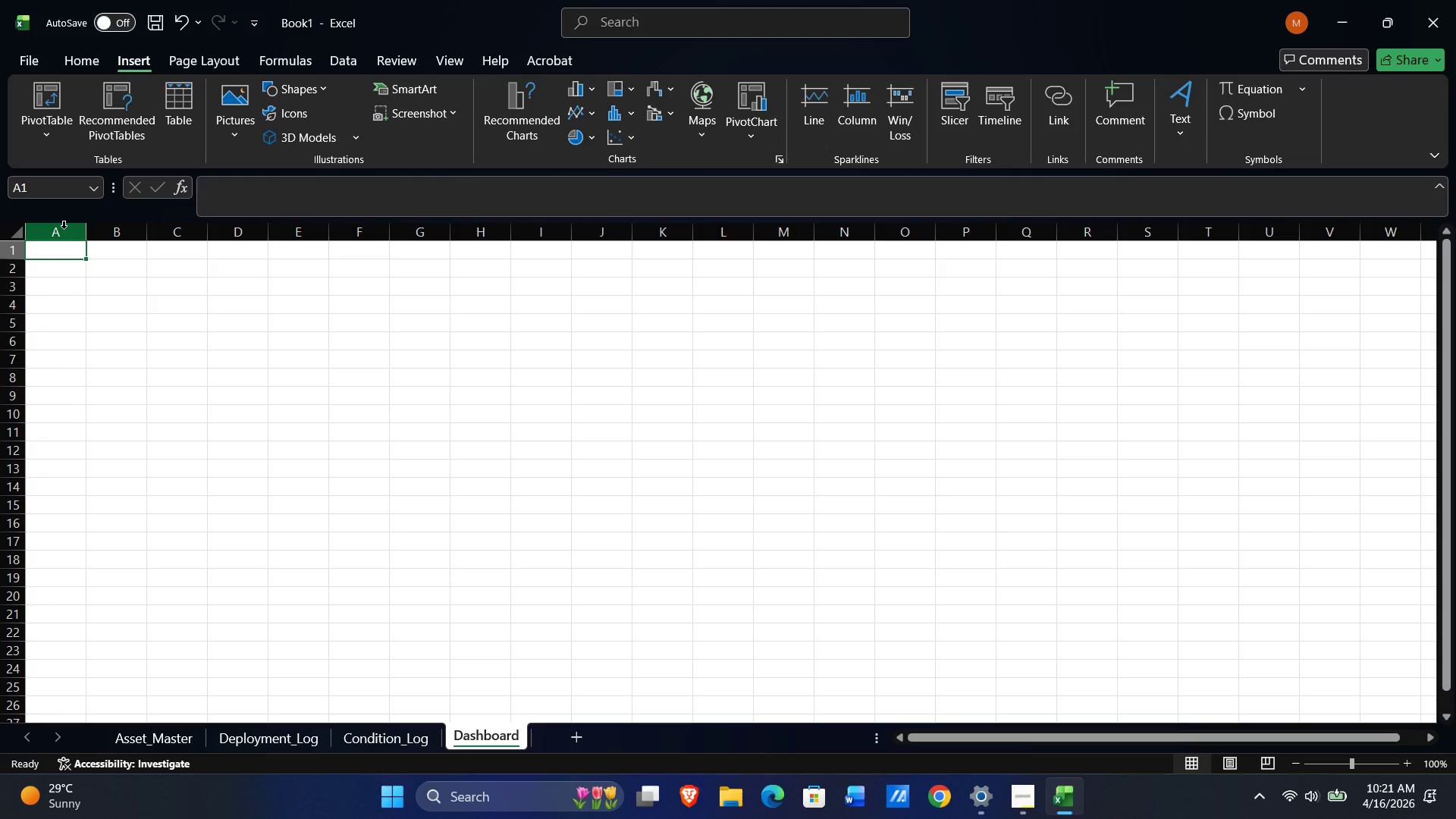 
type(=sum)
 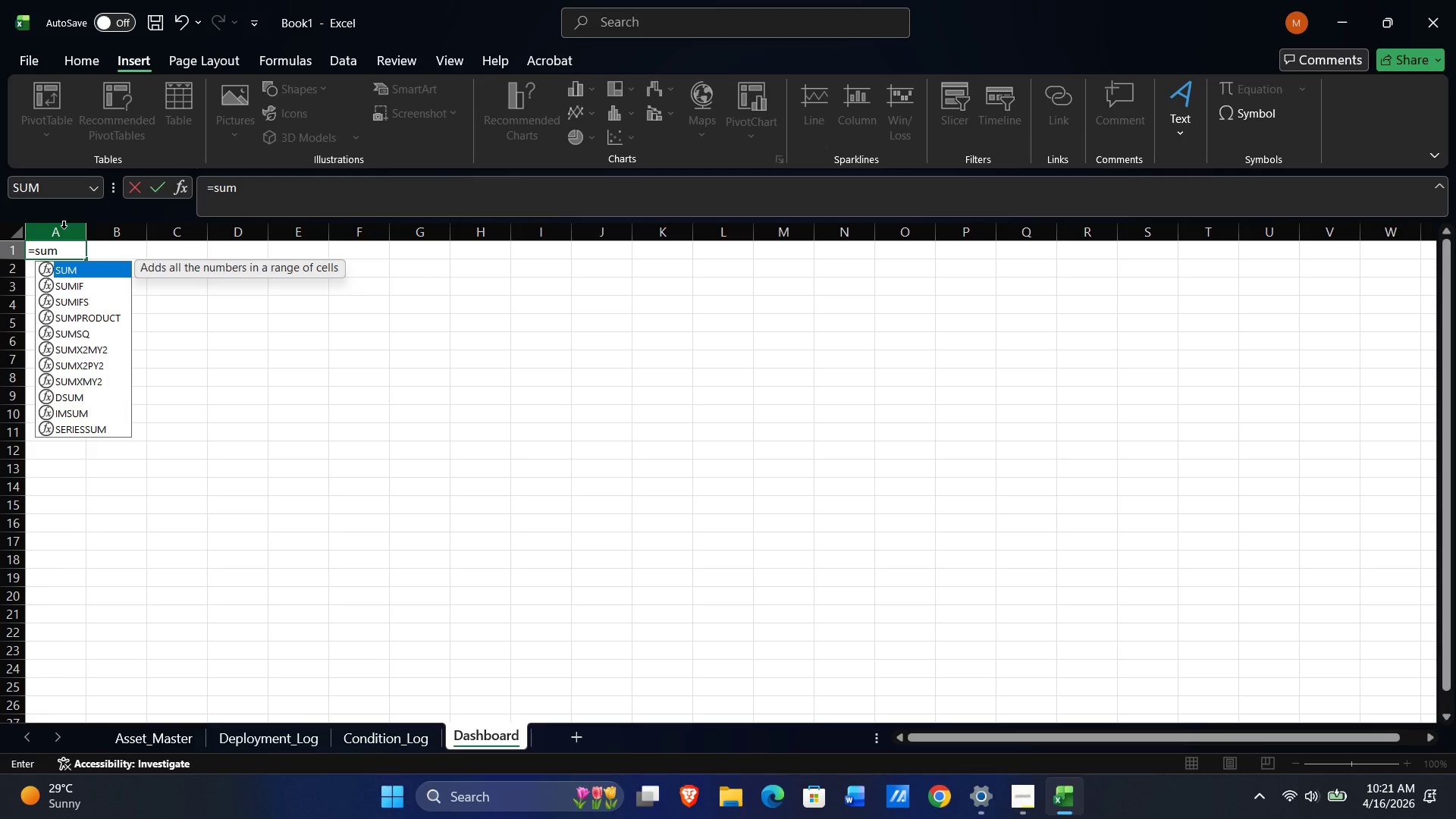 
key(Control+ControlLeft)
 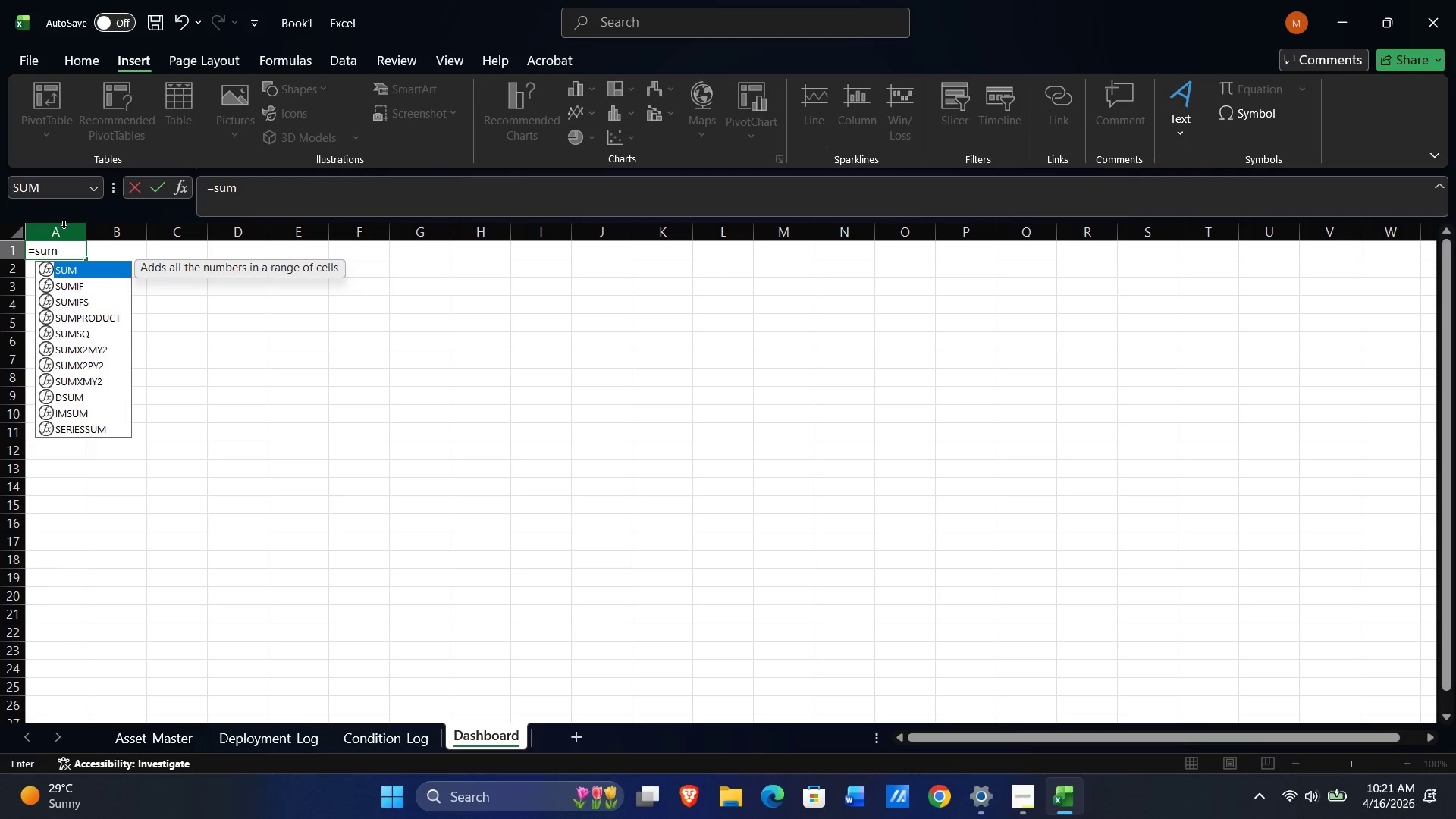 
type((asset)
key(Backspace)
key(Backspace)
key(Backspace)
key(Backspace)
key(Backspace)
type(Asset_Master!E:E))
key(NumpadEnter)
 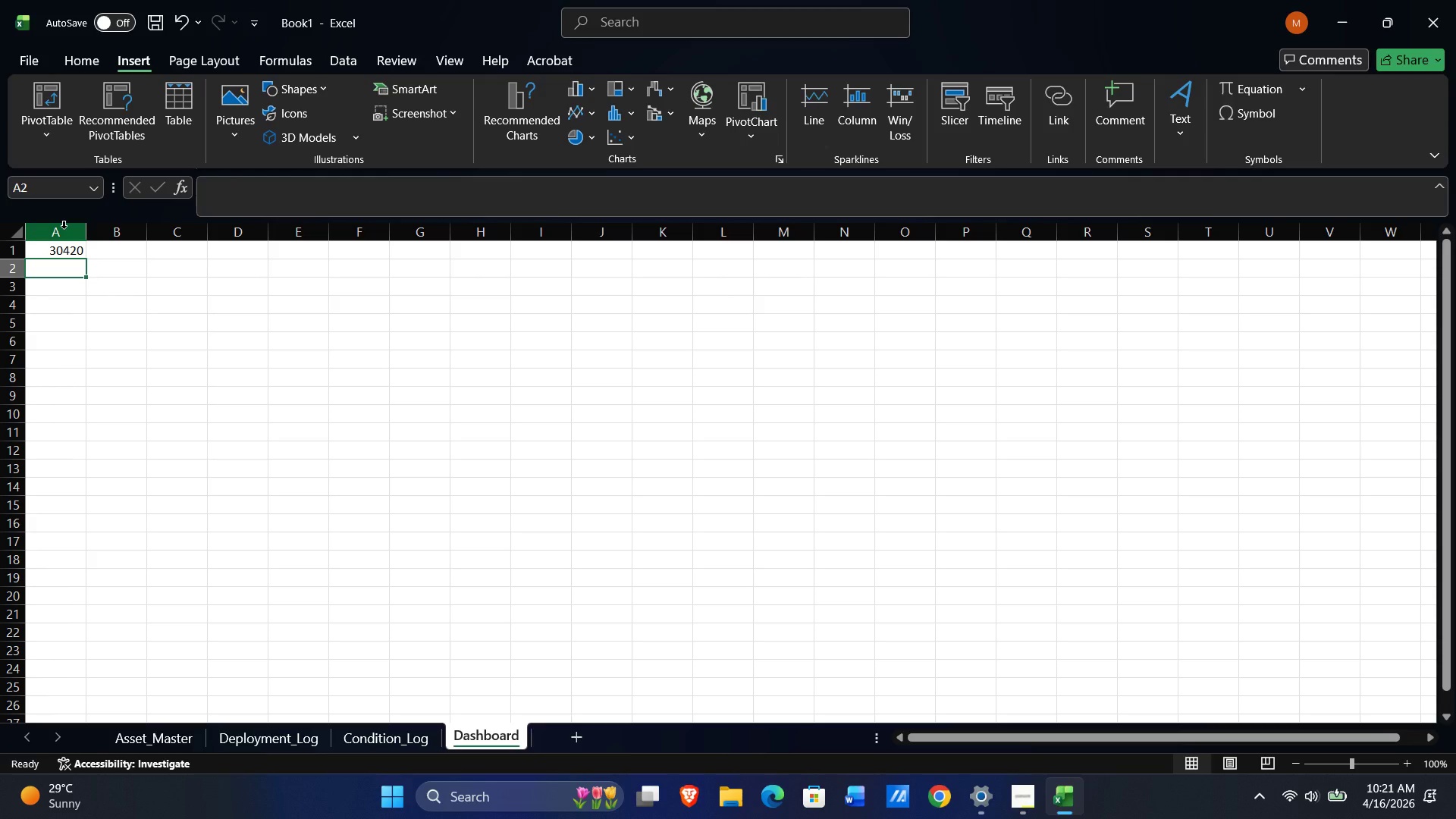 
left_click_drag(start_coordinate=[86, 231], to_coordinate=[121, 254])
 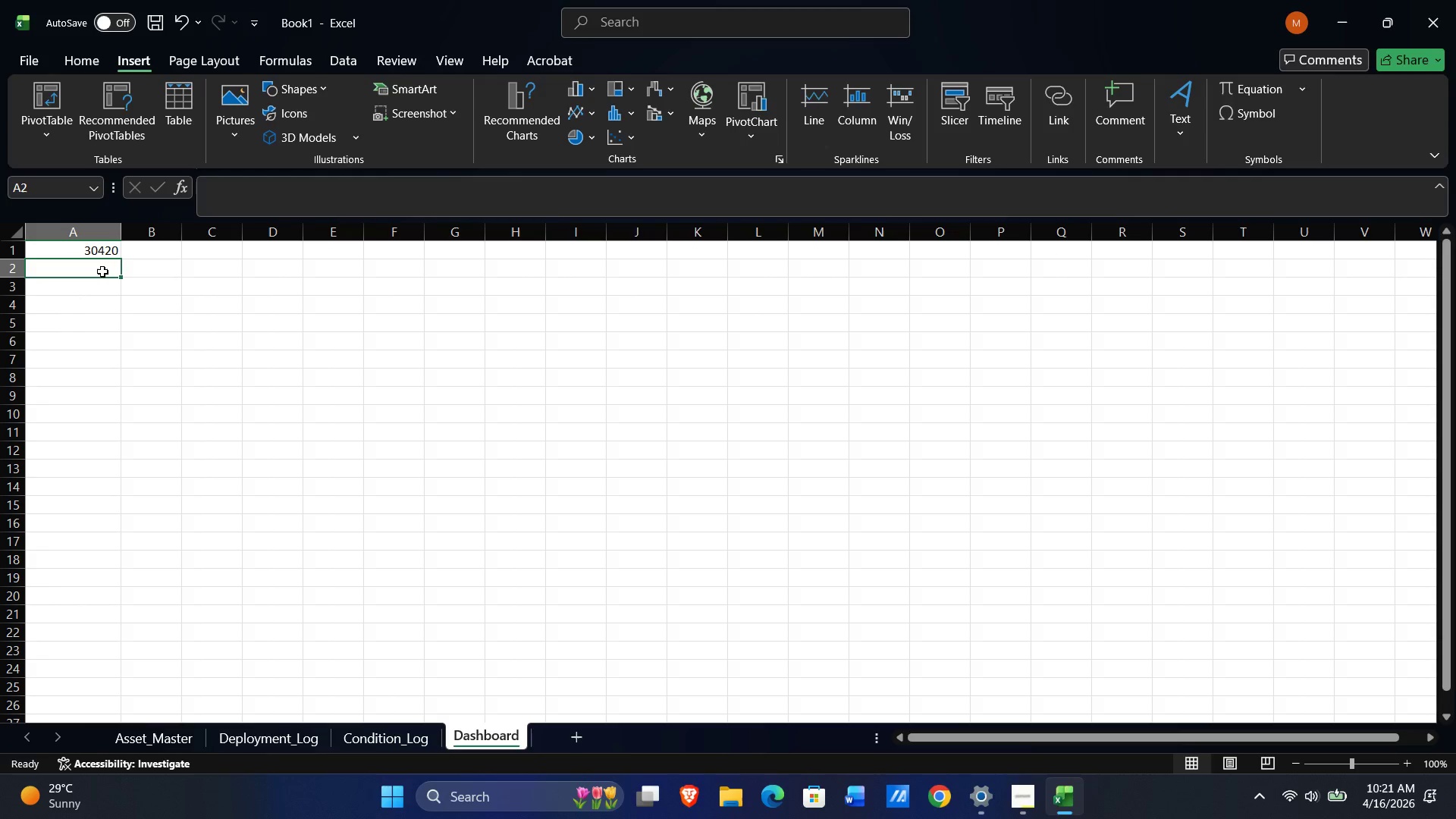 
left_click([102, 271])
 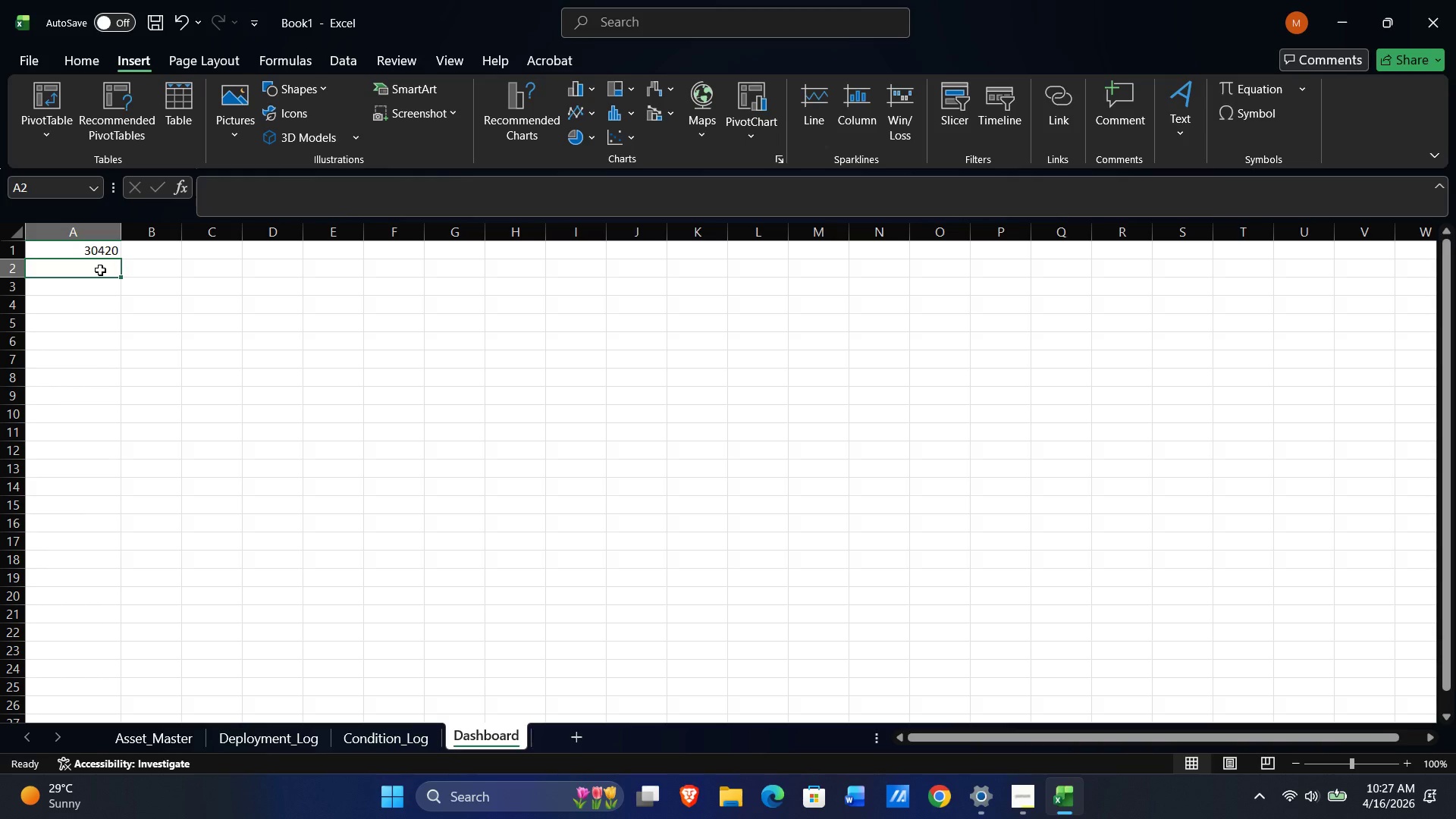 
wait(369.67)
 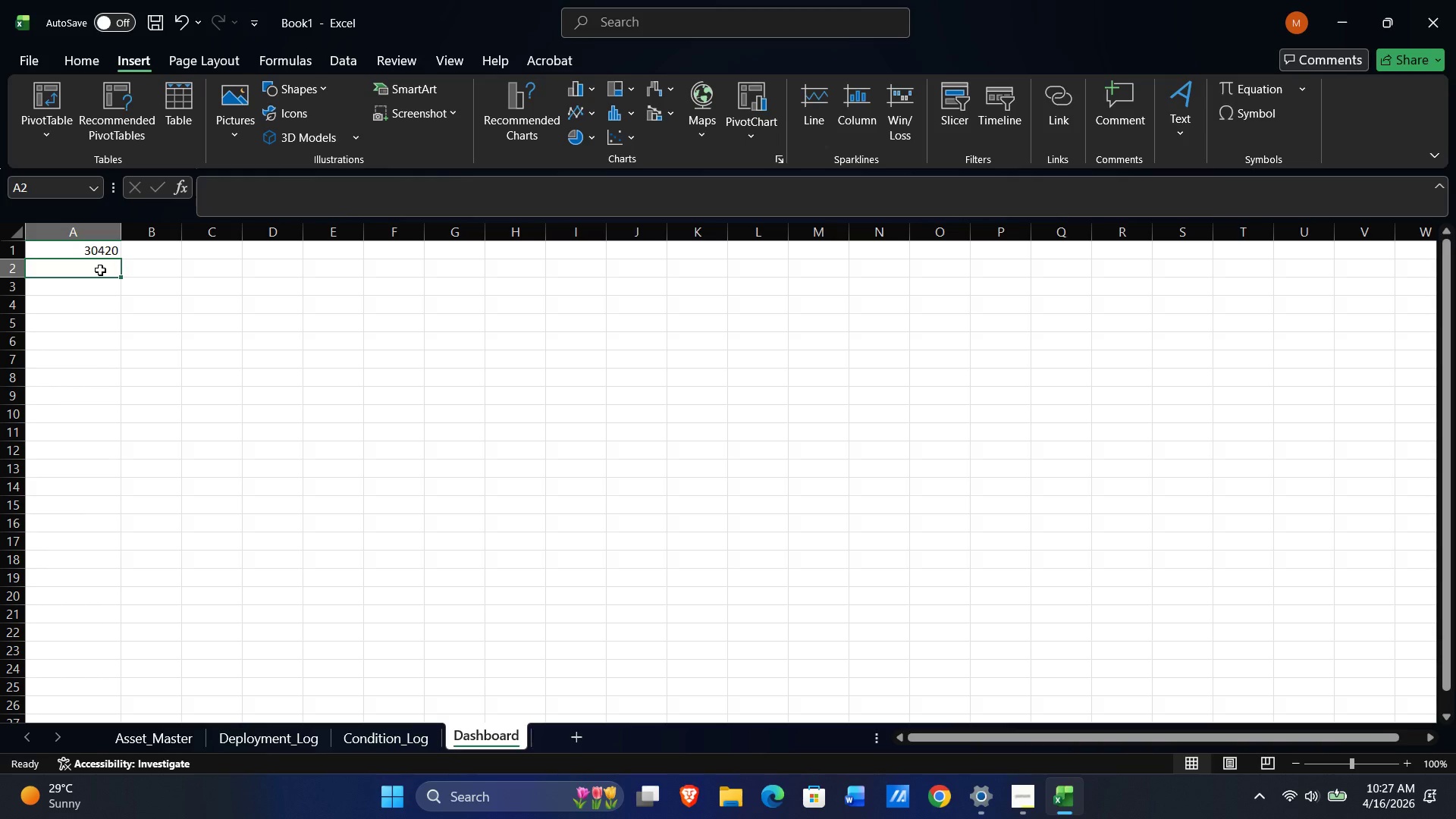 
key(Alt+AltLeft)
 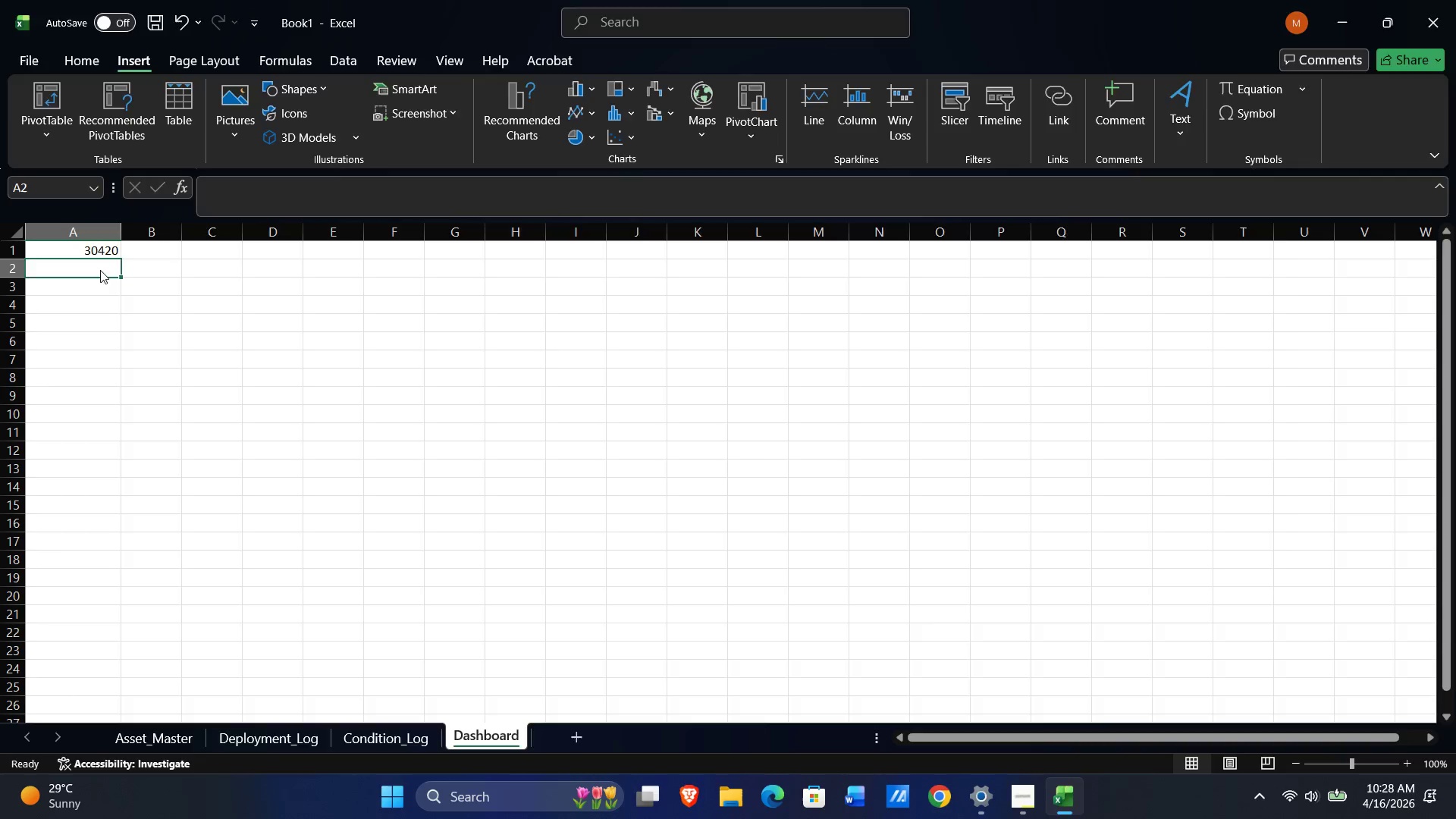 
key(Alt+Tab)